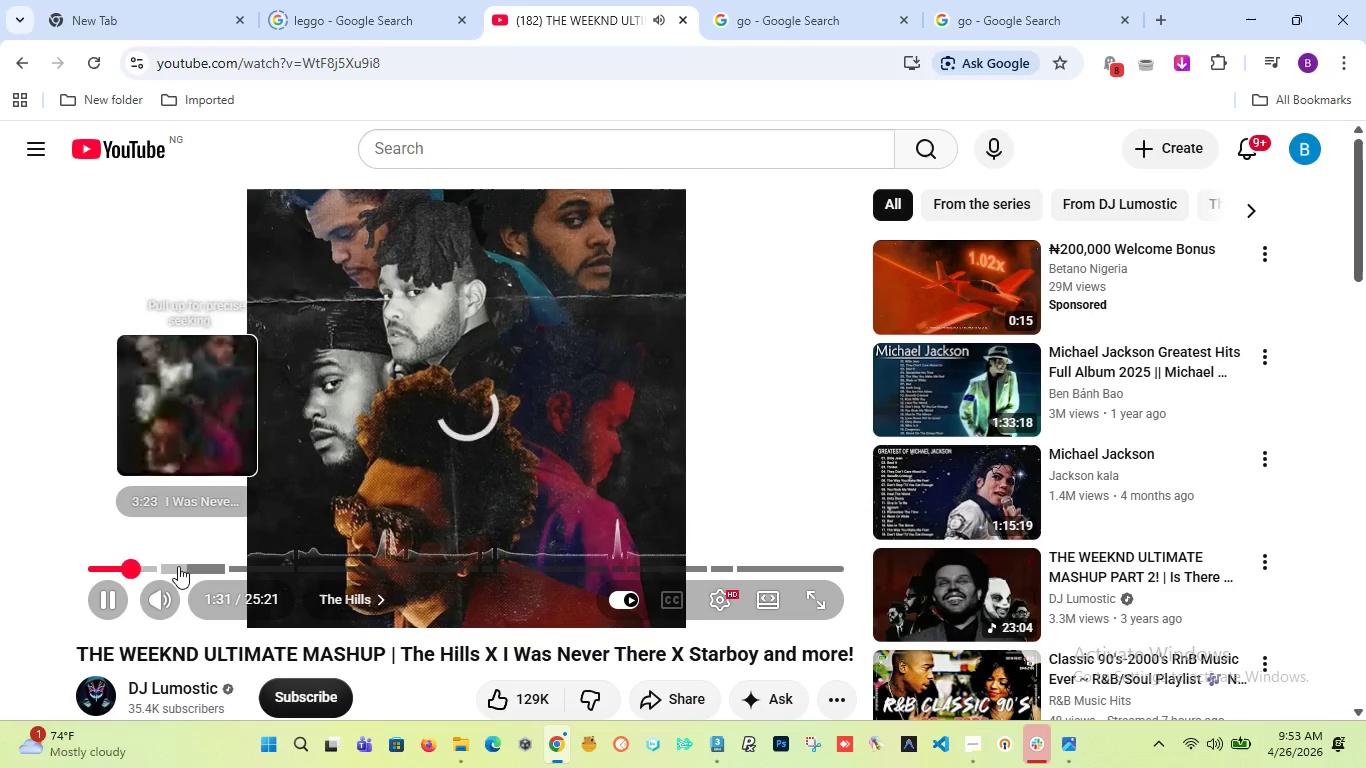 
left_click([178, 566])
 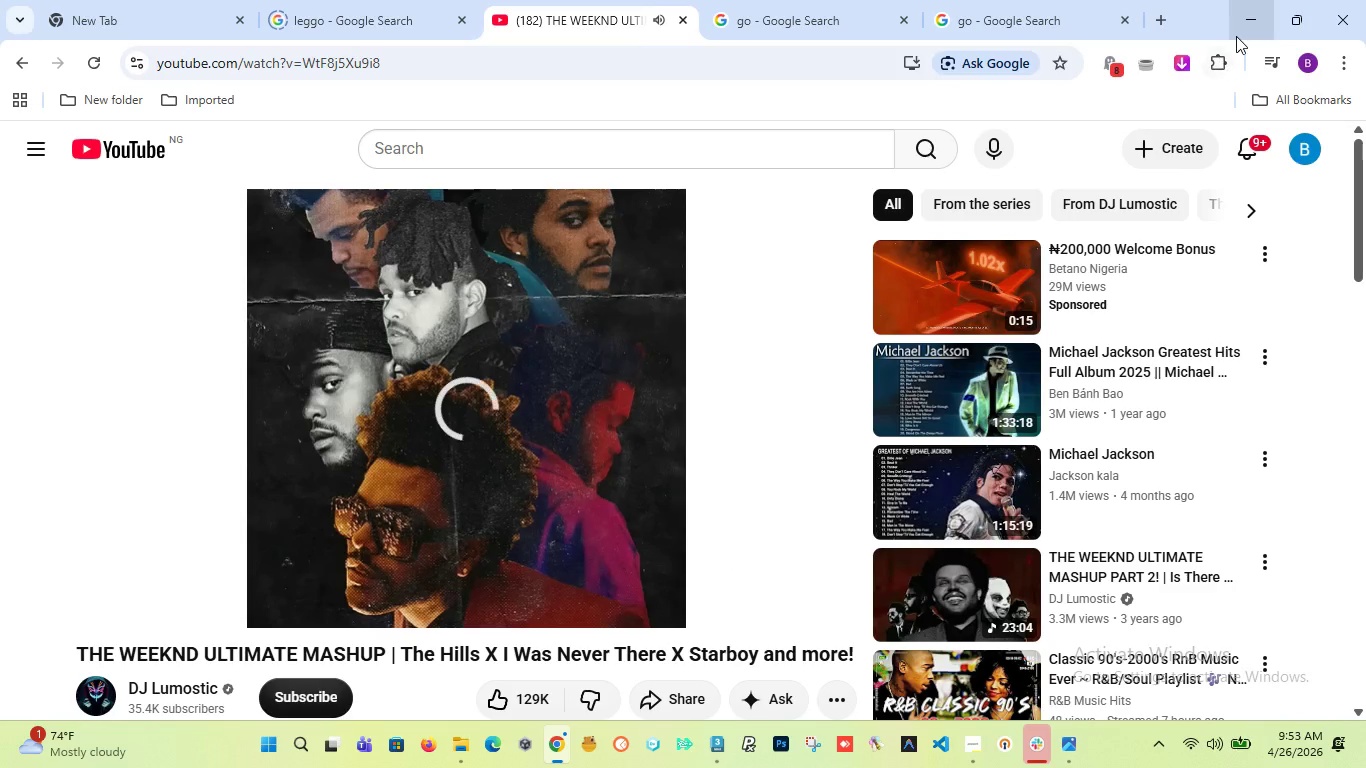 
left_click([1260, 13])
 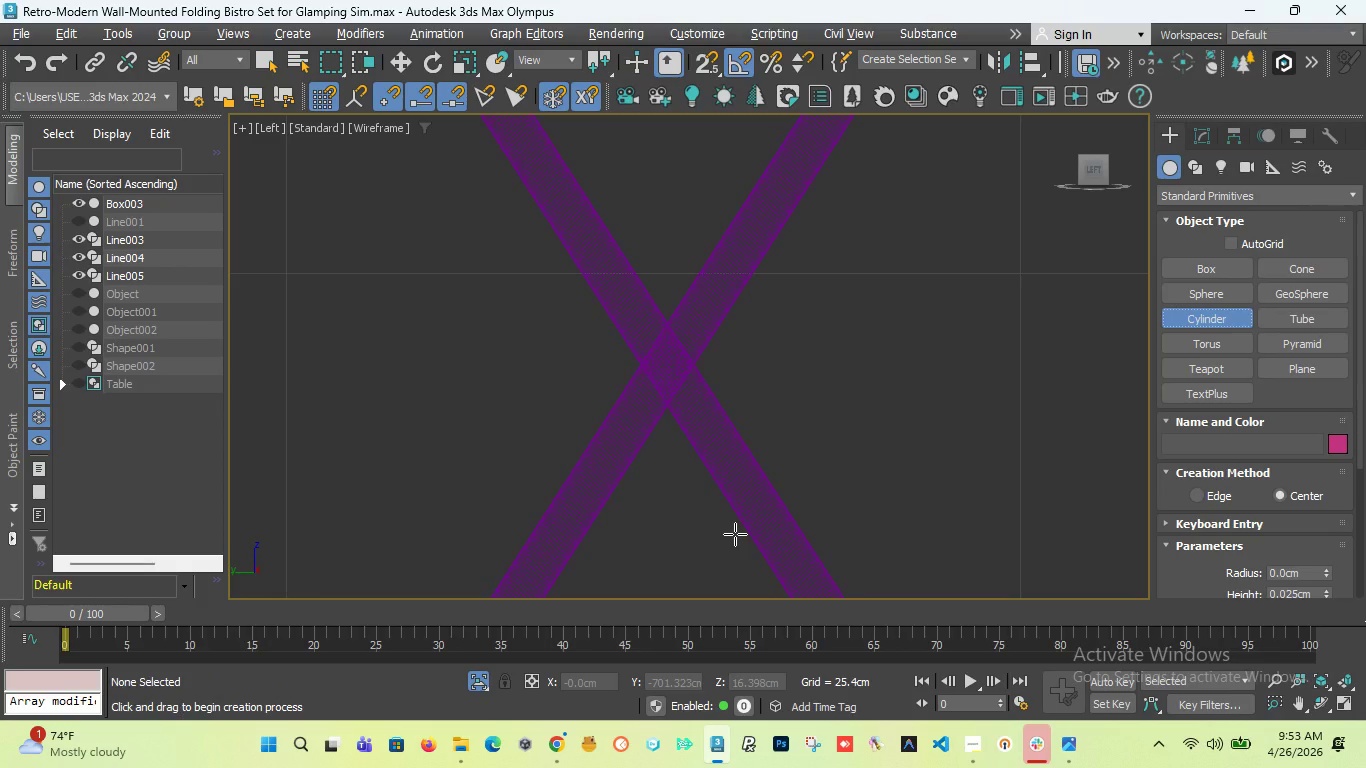 
wait(20.27)
 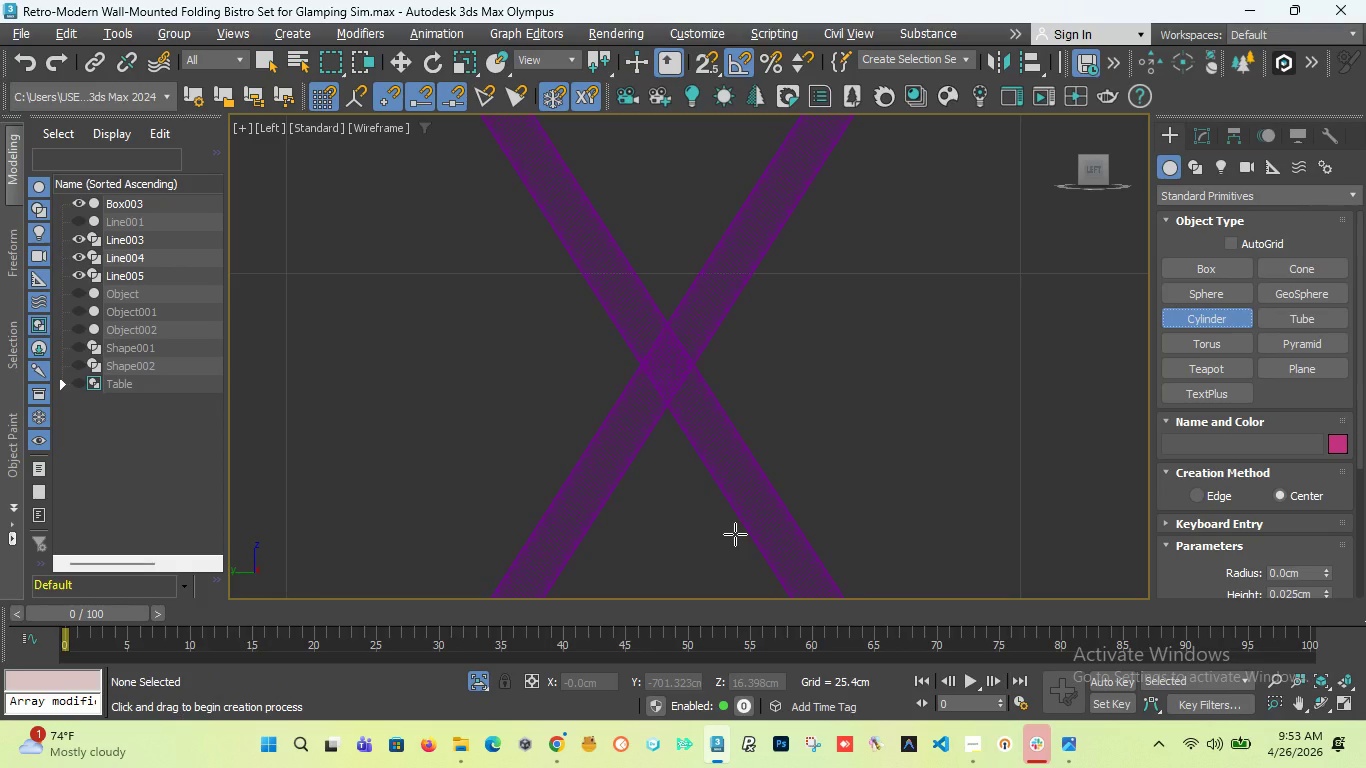 
scroll: coordinate [661, 369], scroll_direction: up, amount: 3.0
 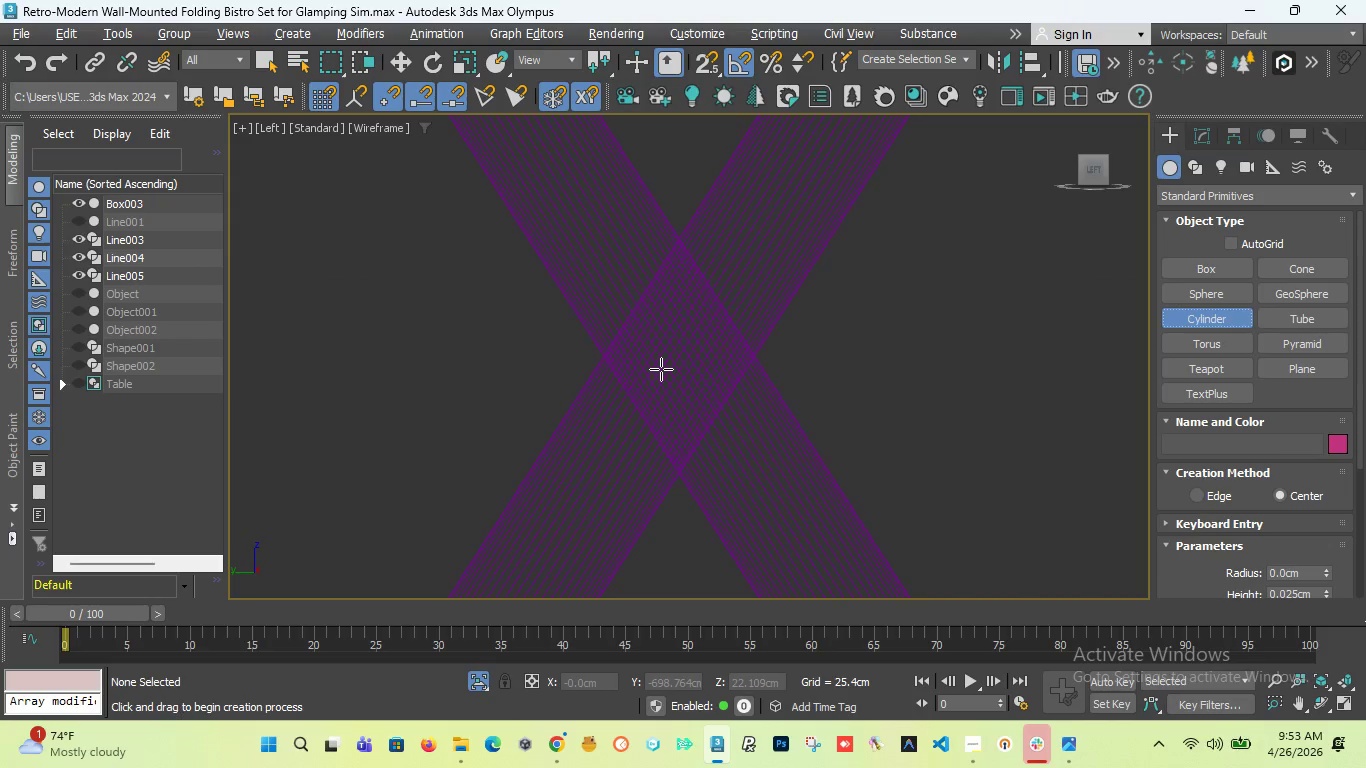 
scroll: coordinate [661, 369], scroll_direction: down, amount: 3.0
 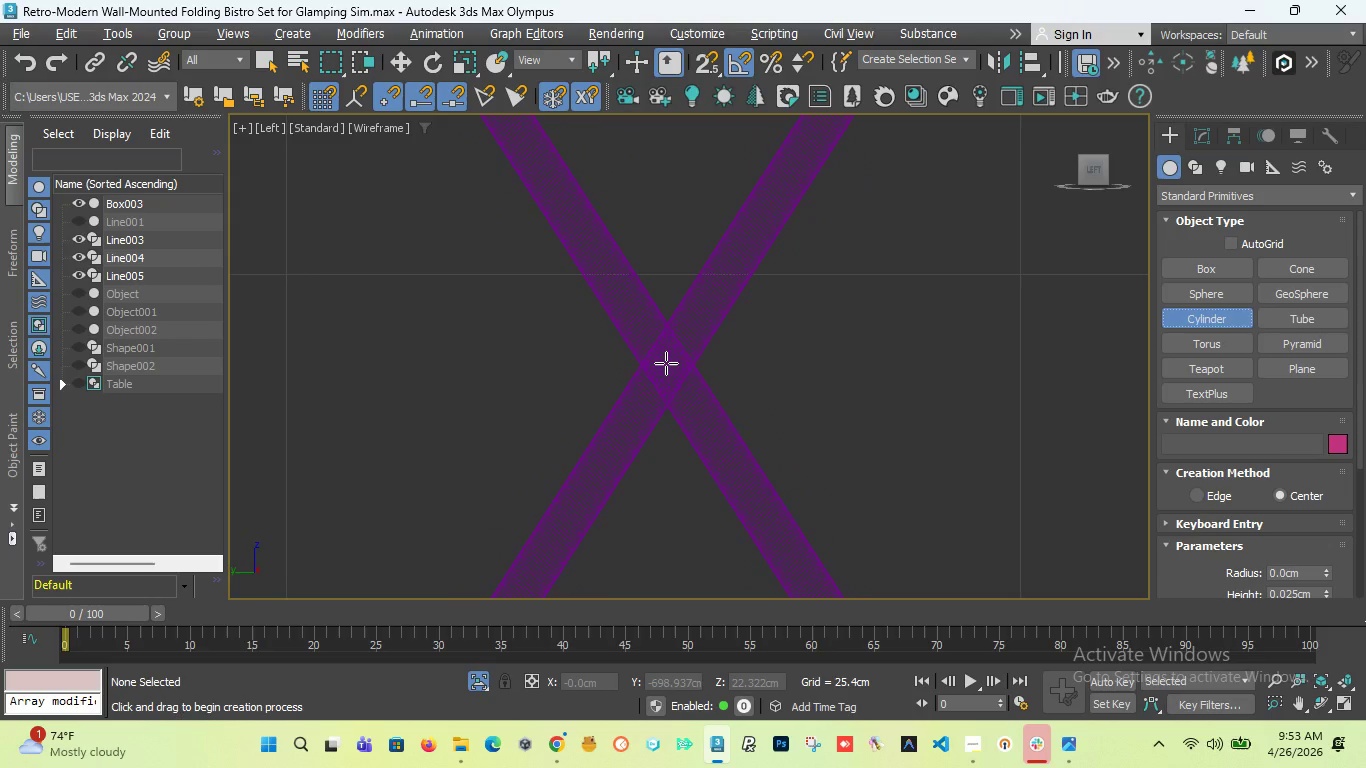 
left_click_drag(start_coordinate=[667, 363], to_coordinate=[673, 368])
 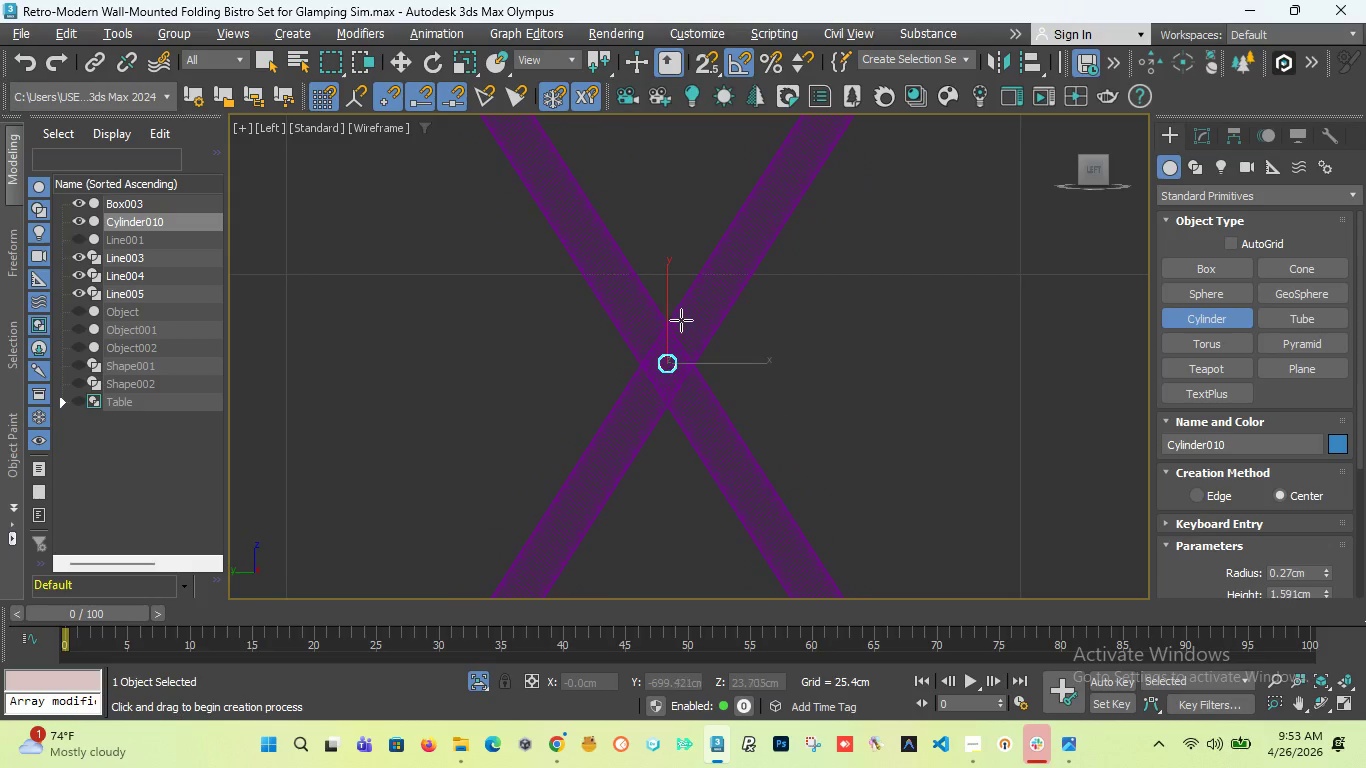 
left_click([682, 317])
 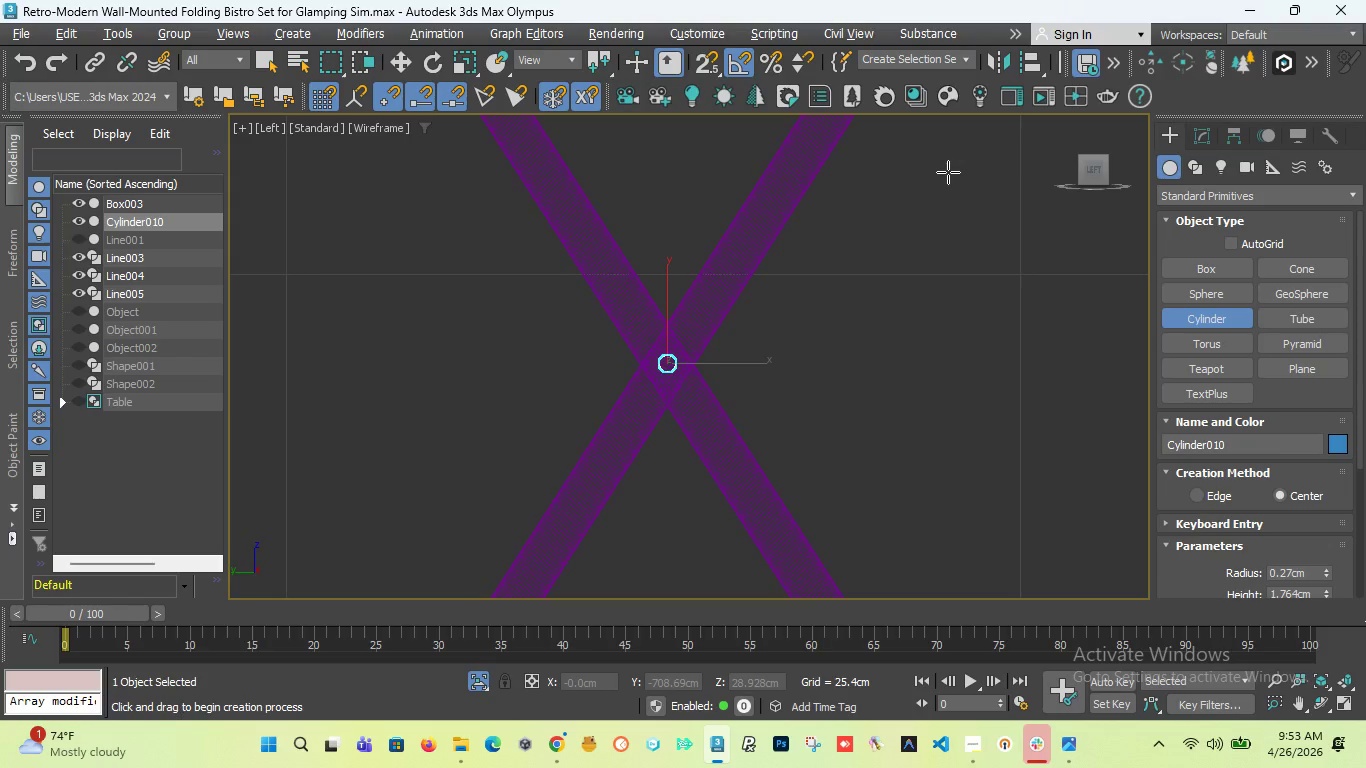 
key(F)
 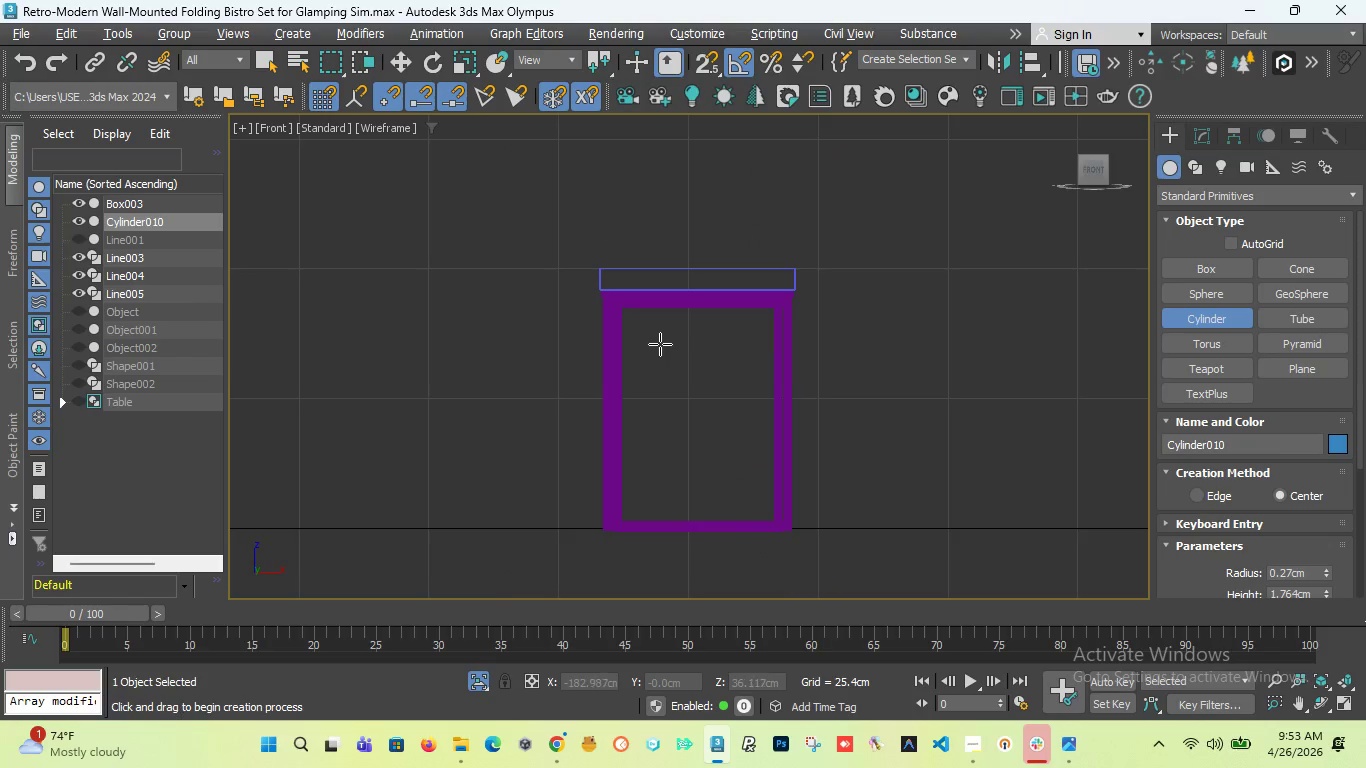 
scroll: coordinate [659, 345], scroll_direction: down, amount: 5.0
 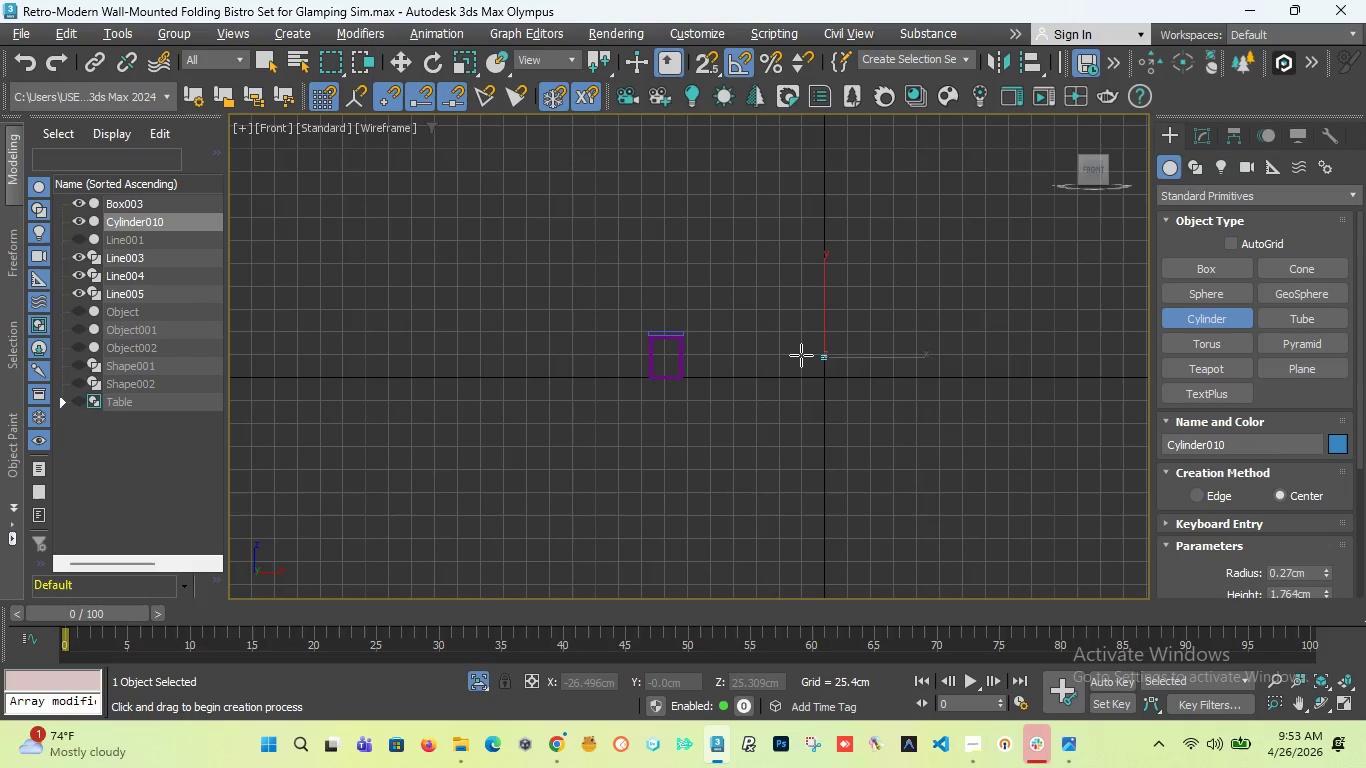 
scroll: coordinate [808, 357], scroll_direction: up, amount: 4.0
 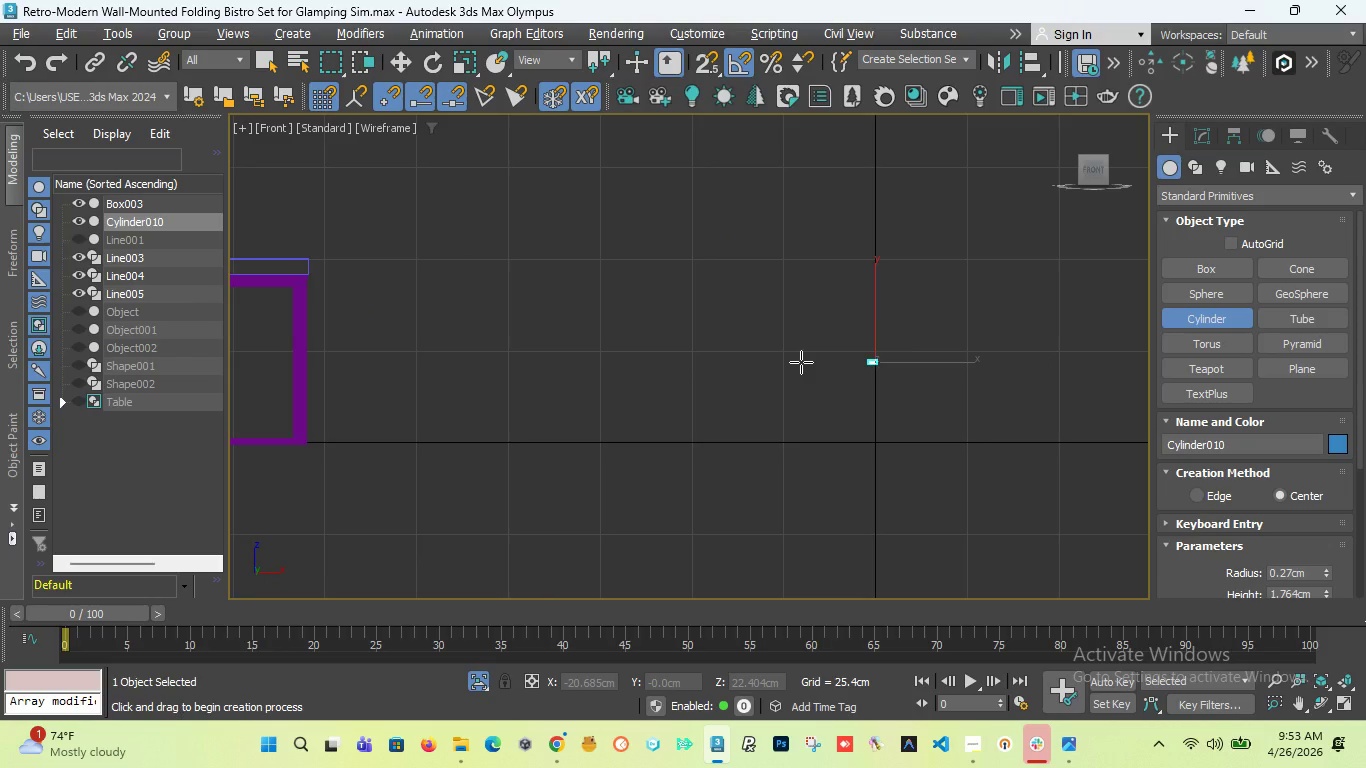 
key(W)
 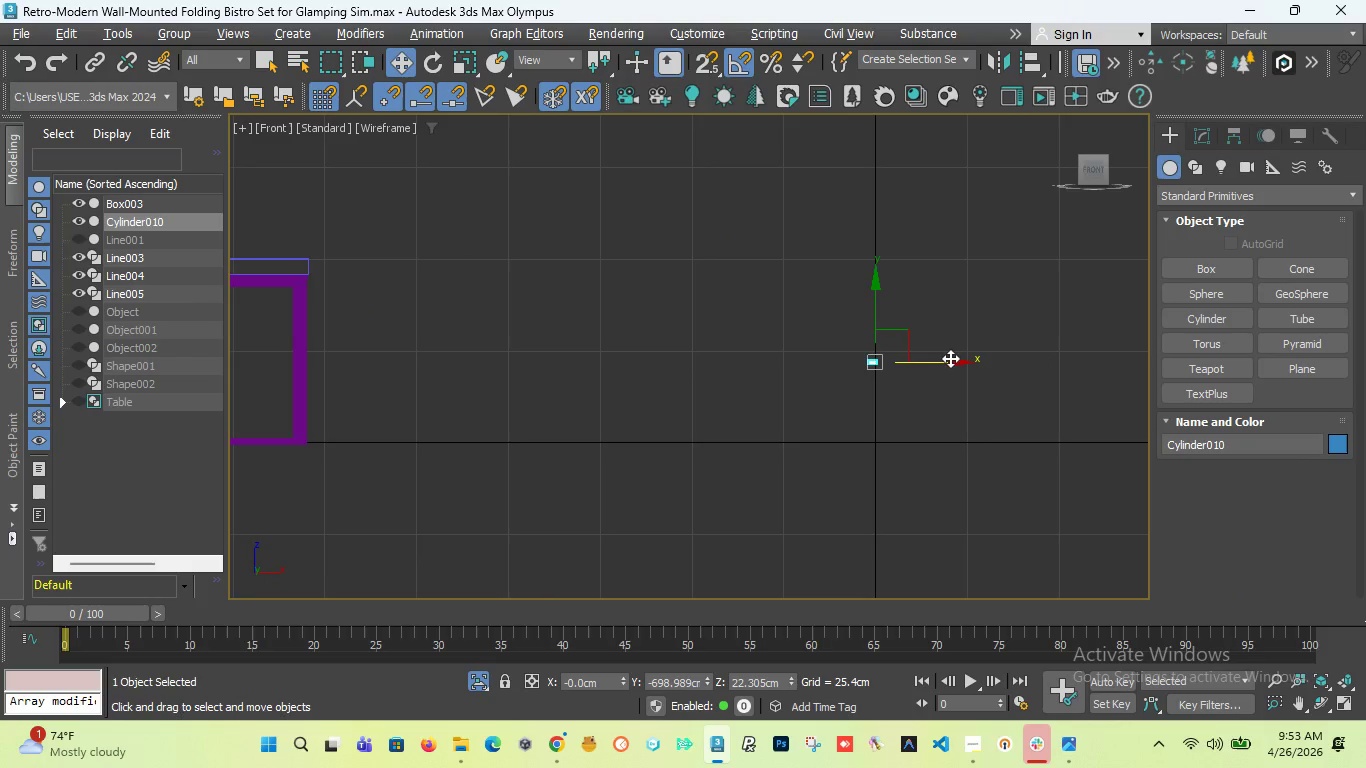 
left_click_drag(start_coordinate=[950, 359], to_coordinate=[380, 376])
 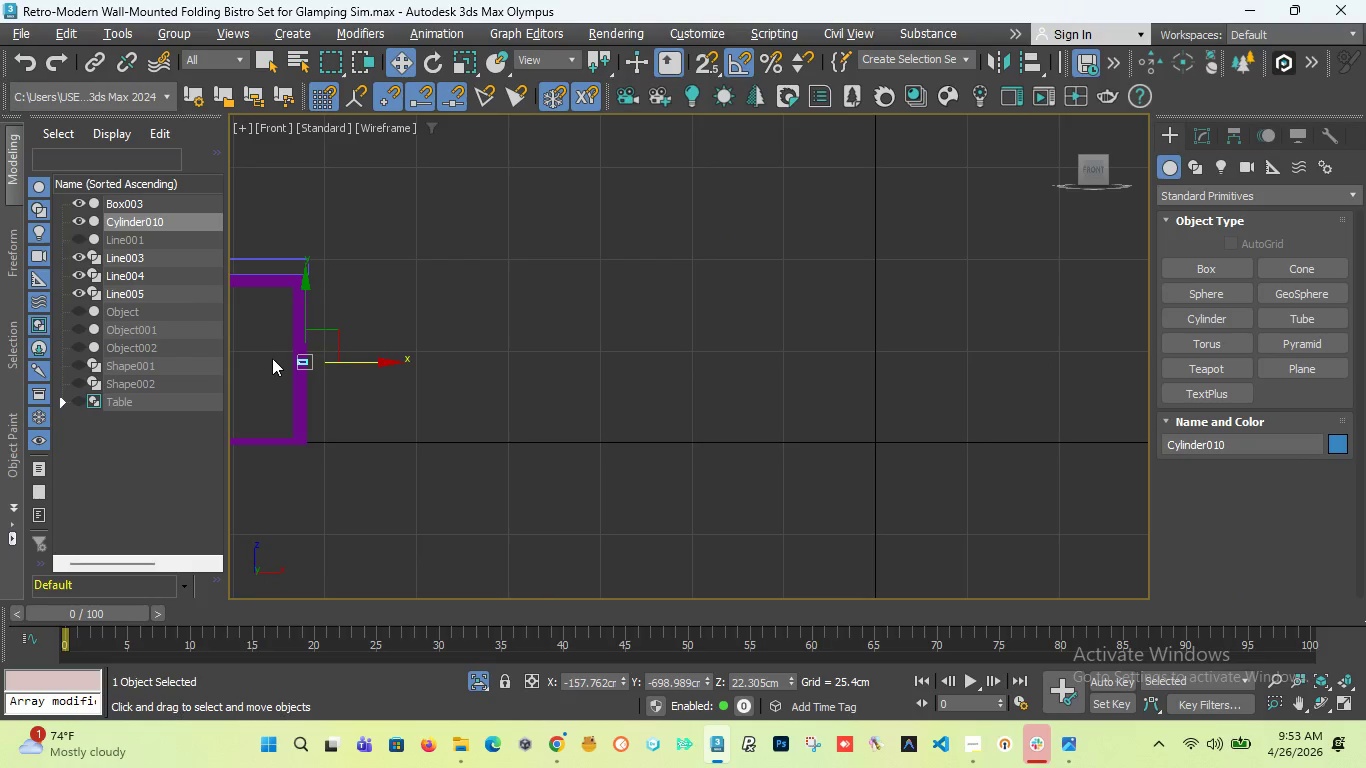 
scroll: coordinate [346, 370], scroll_direction: up, amount: 7.0
 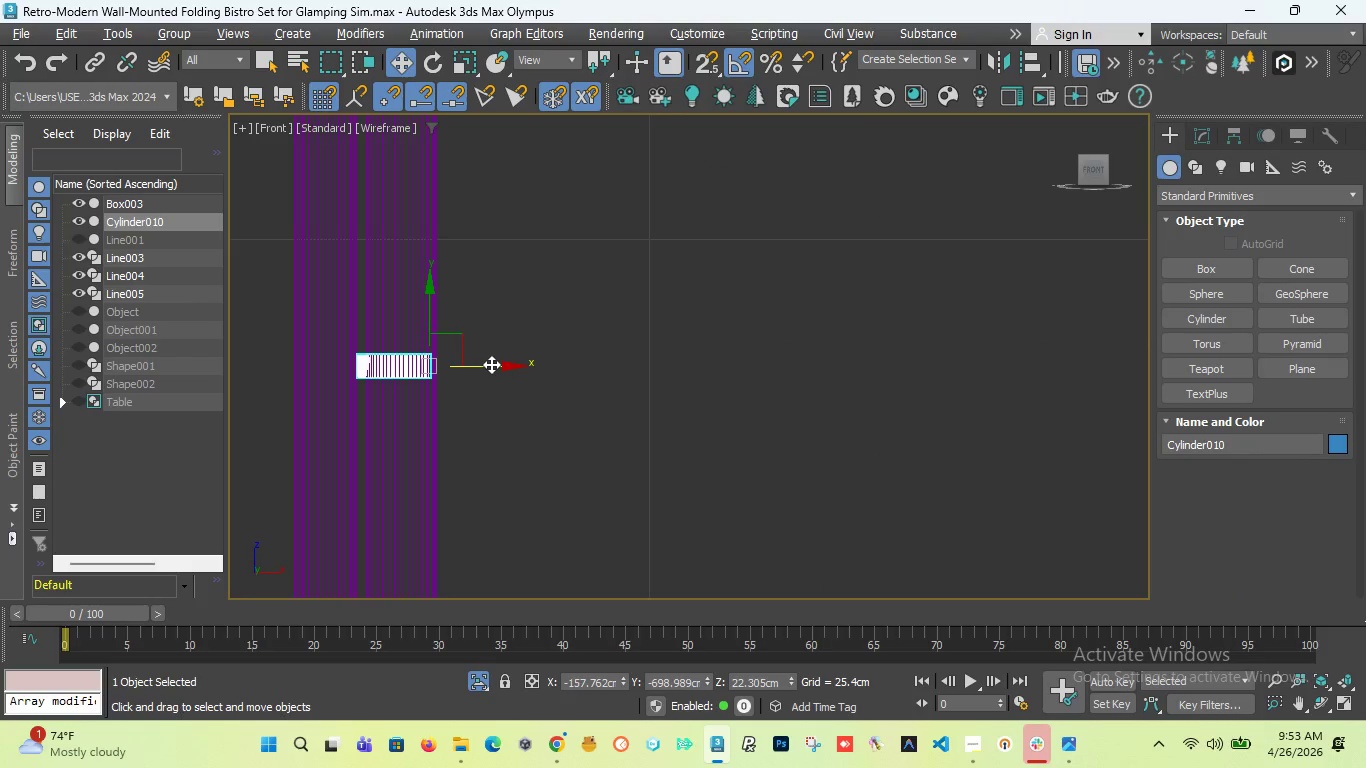 
left_click_drag(start_coordinate=[491, 364], to_coordinate=[509, 386])
 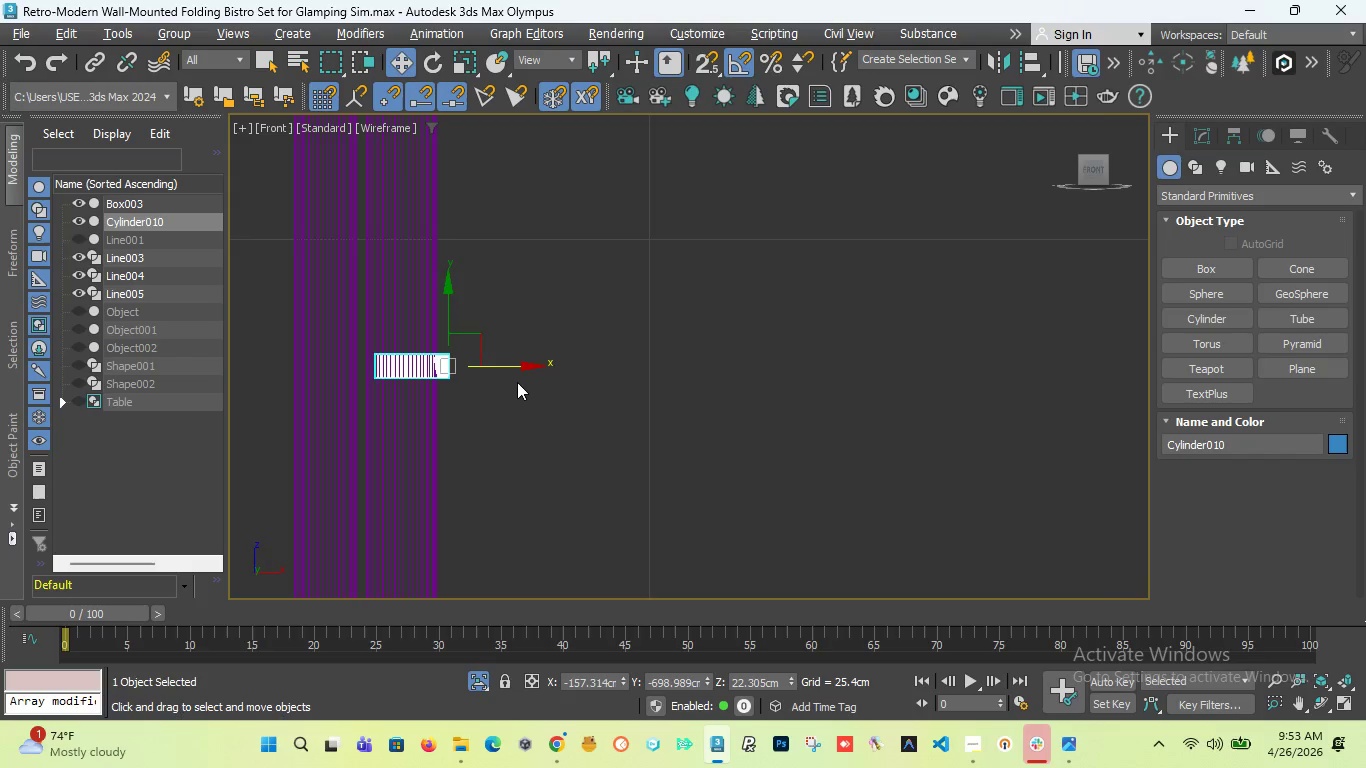 
scroll: coordinate [517, 382], scroll_direction: down, amount: 7.0
 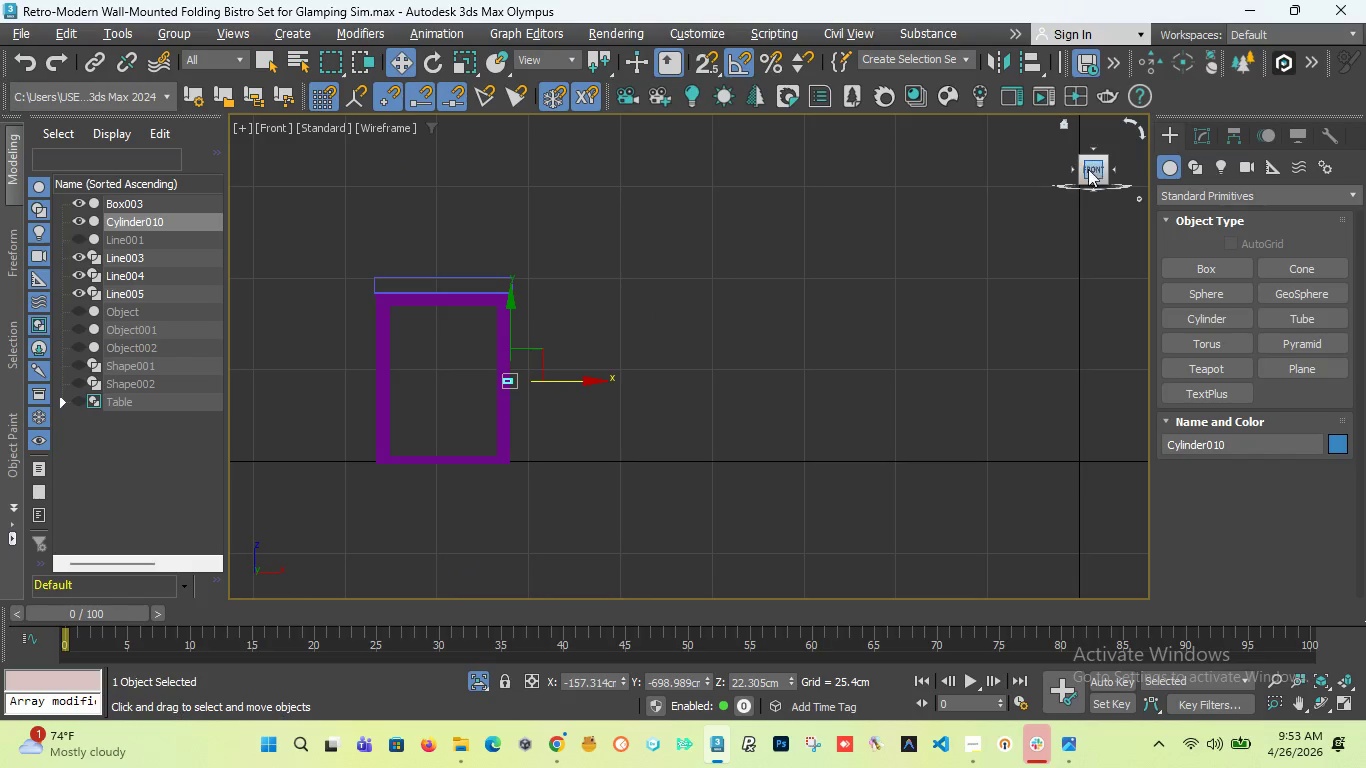 
left_click_drag(start_coordinate=[1089, 174], to_coordinate=[1069, 178])
 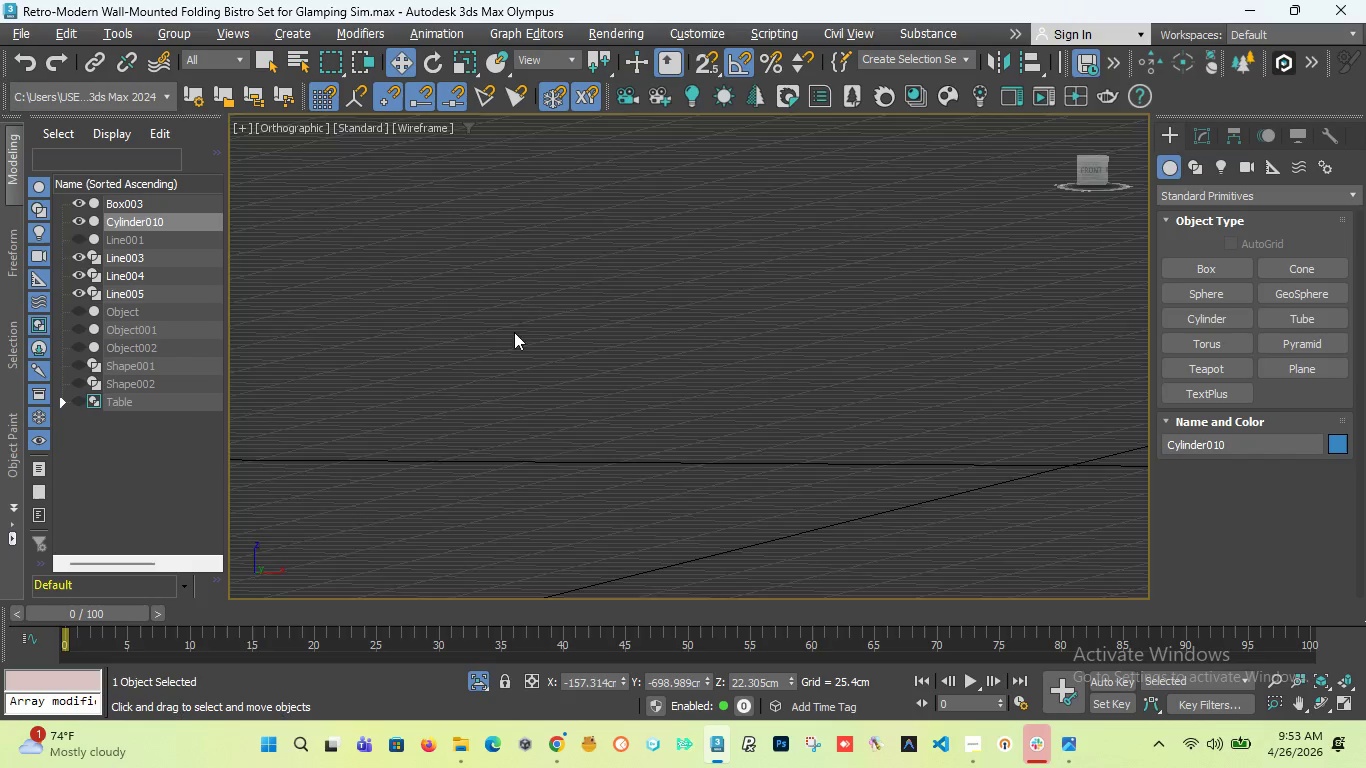 
scroll: coordinate [591, 332], scroll_direction: down, amount: 5.0
 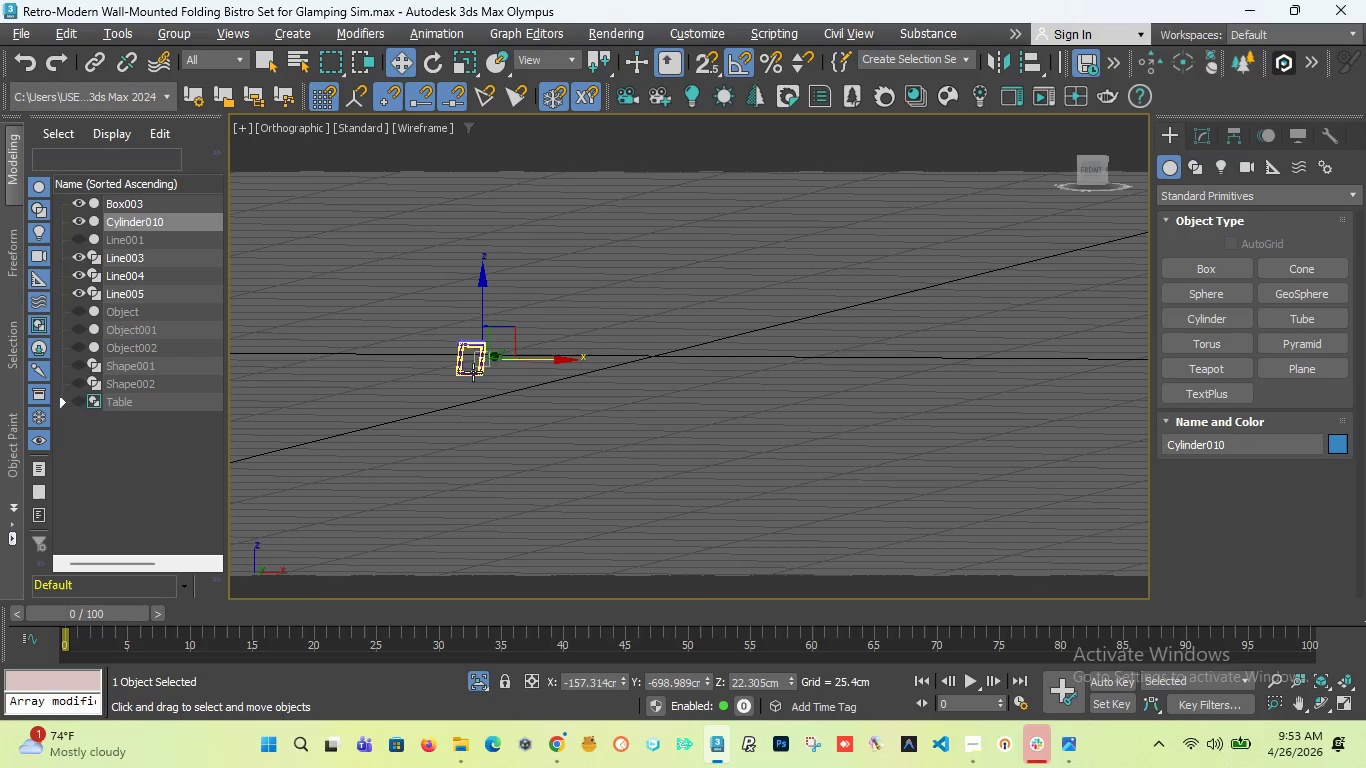 
scroll: coordinate [473, 360], scroll_direction: up, amount: 3.0
 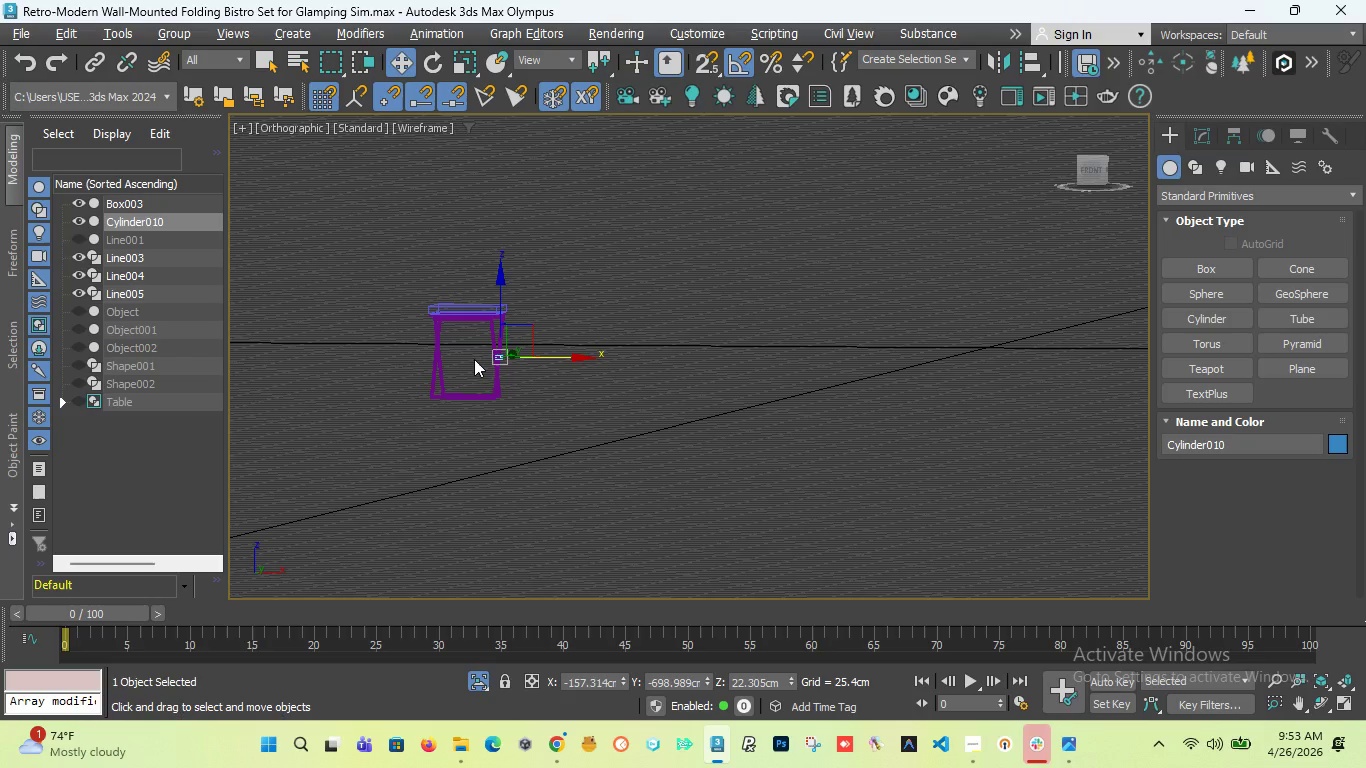 
key(Z)
 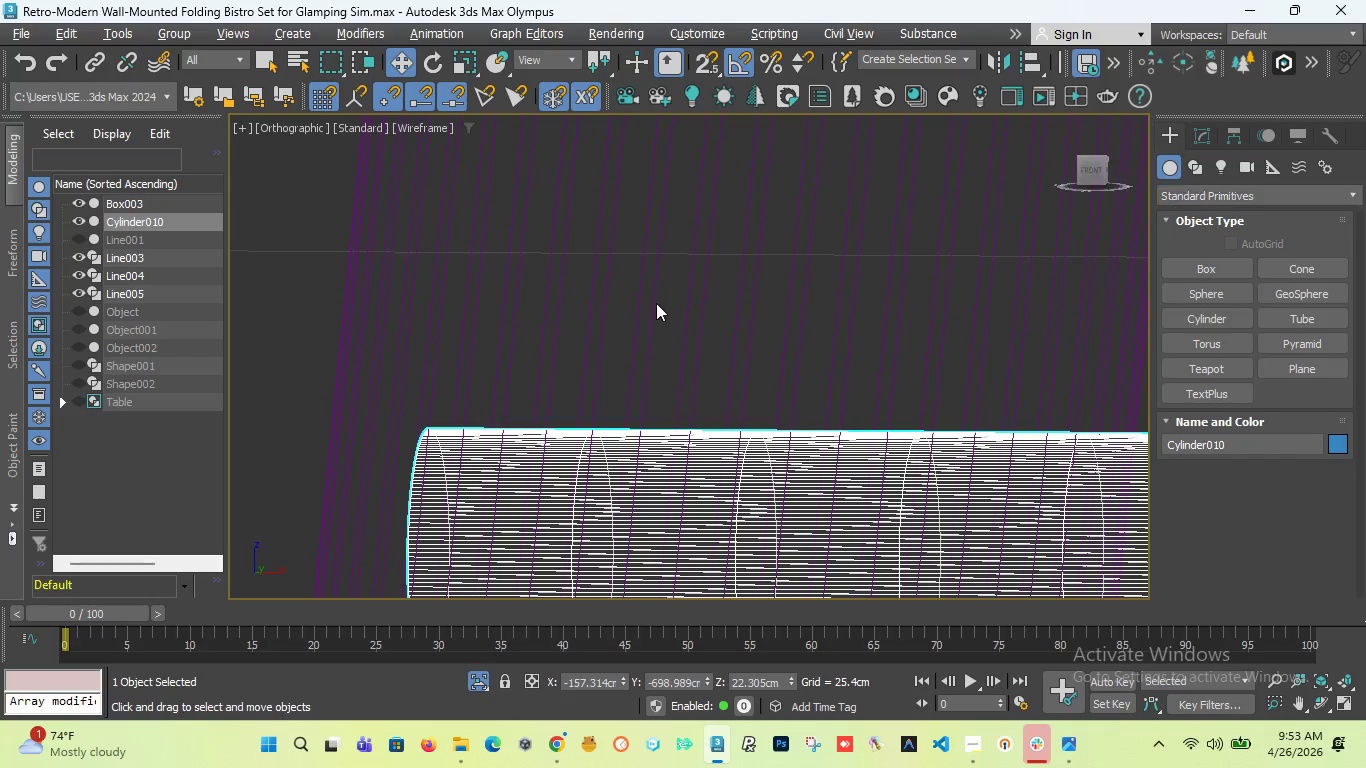 
scroll: coordinate [495, 371], scroll_direction: down, amount: 7.0
 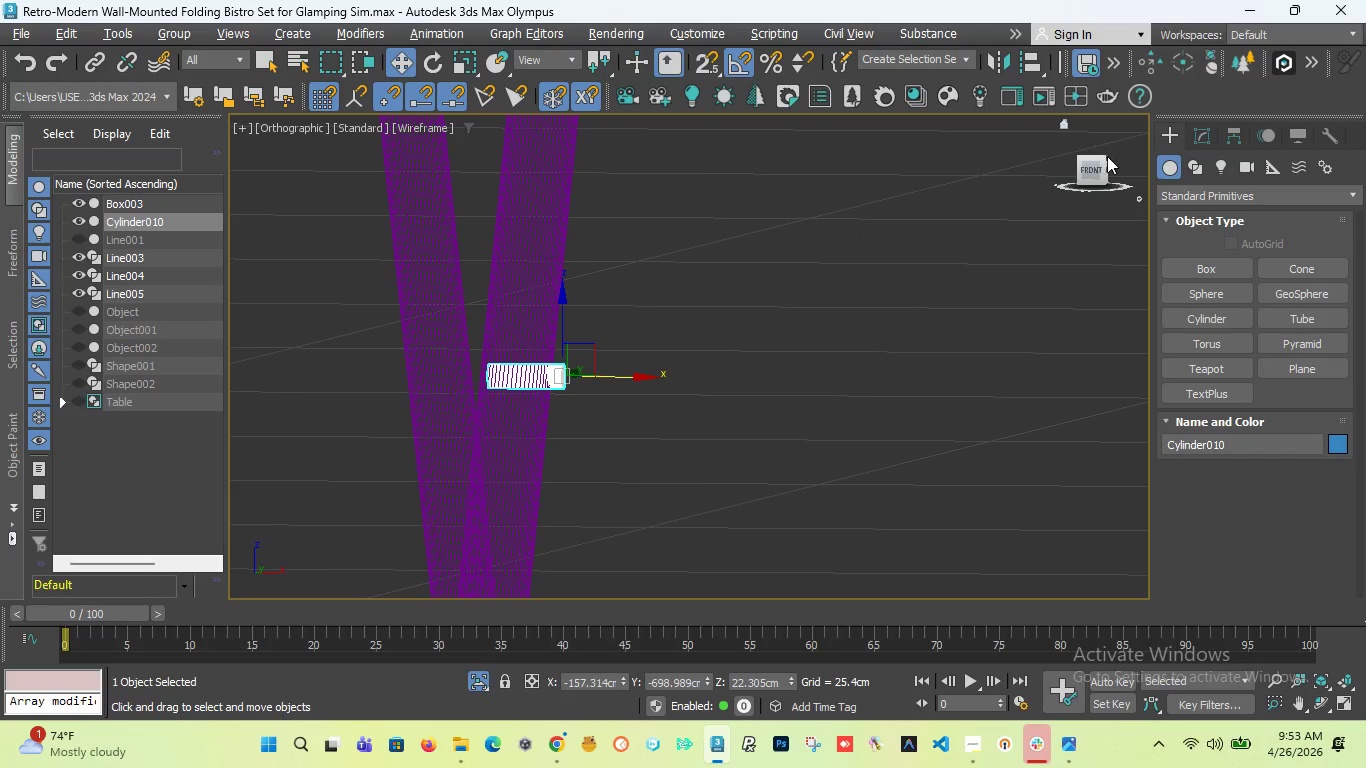 
left_click_drag(start_coordinate=[1098, 168], to_coordinate=[1040, 177])
 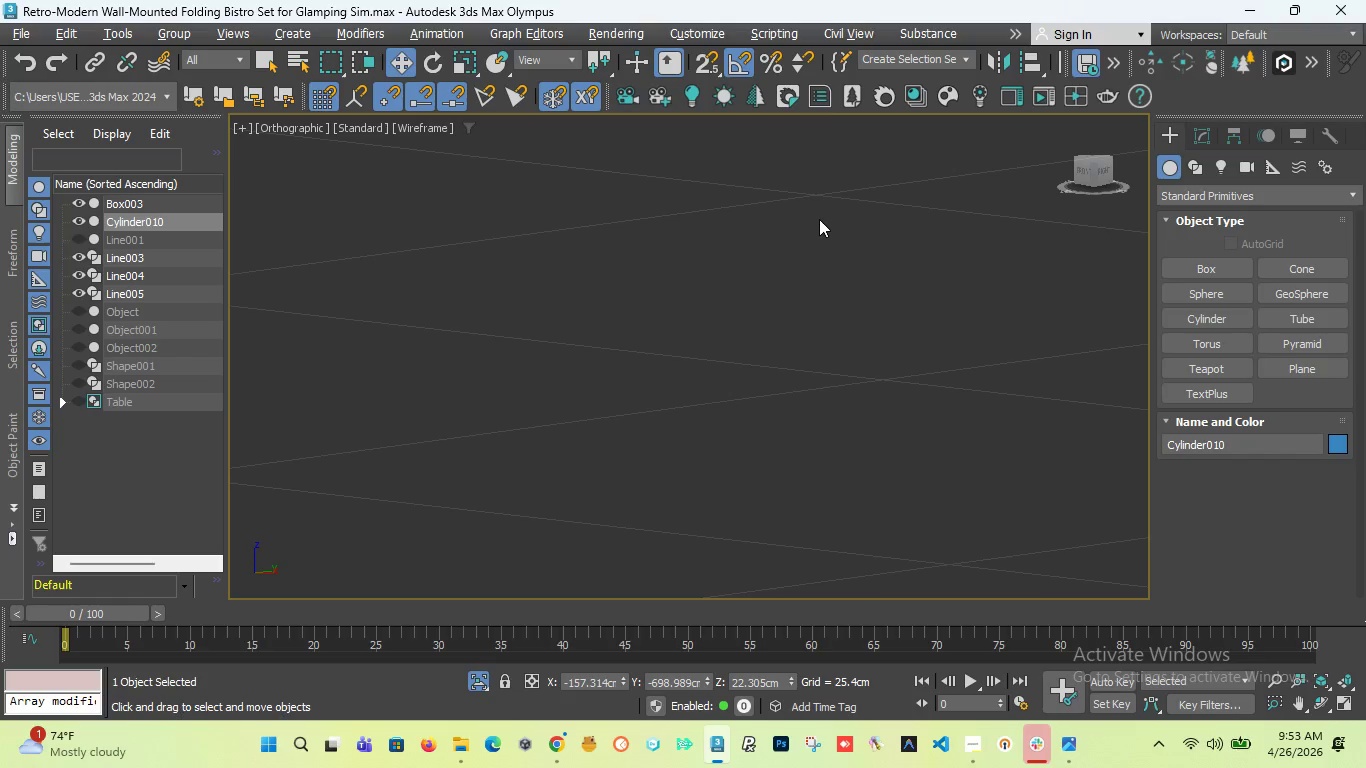 
scroll: coordinate [596, 373], scroll_direction: down, amount: 13.0
 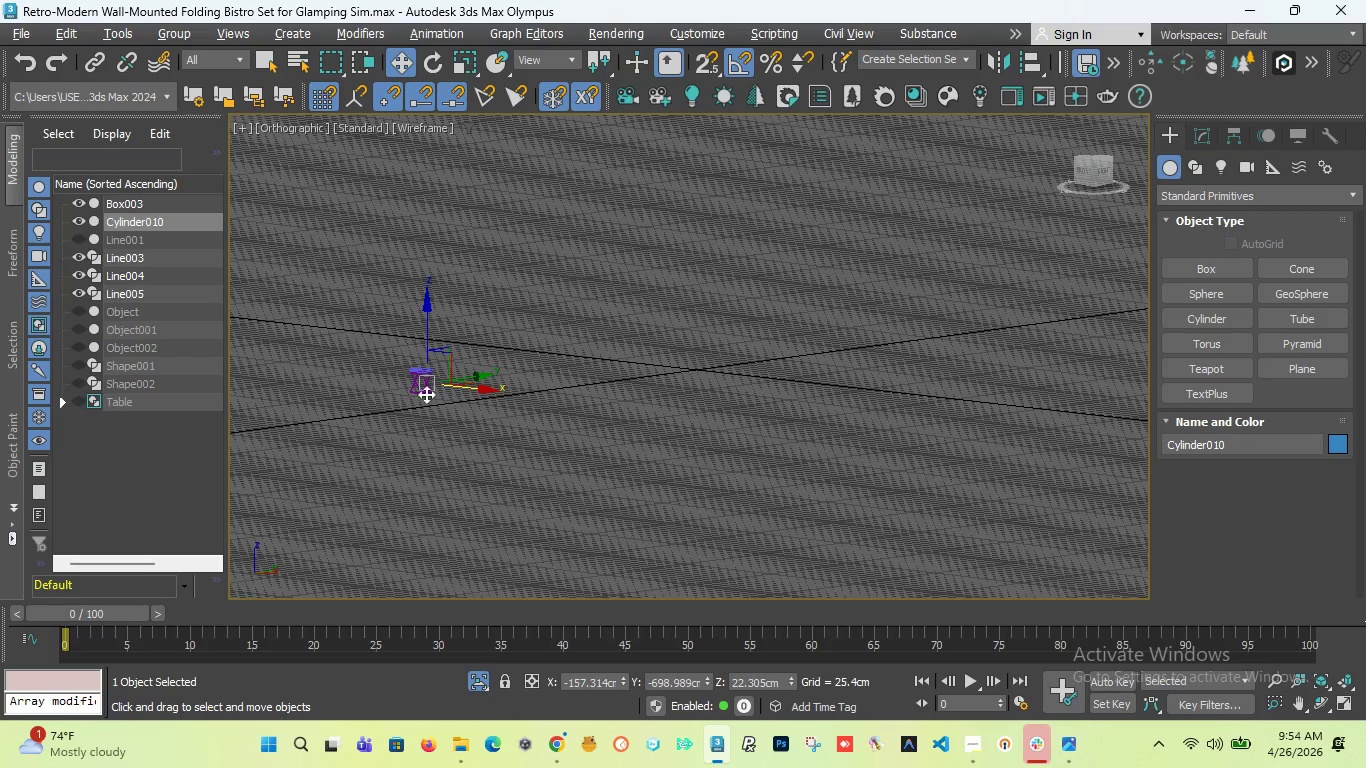 
scroll: coordinate [485, 371], scroll_direction: up, amount: 17.0
 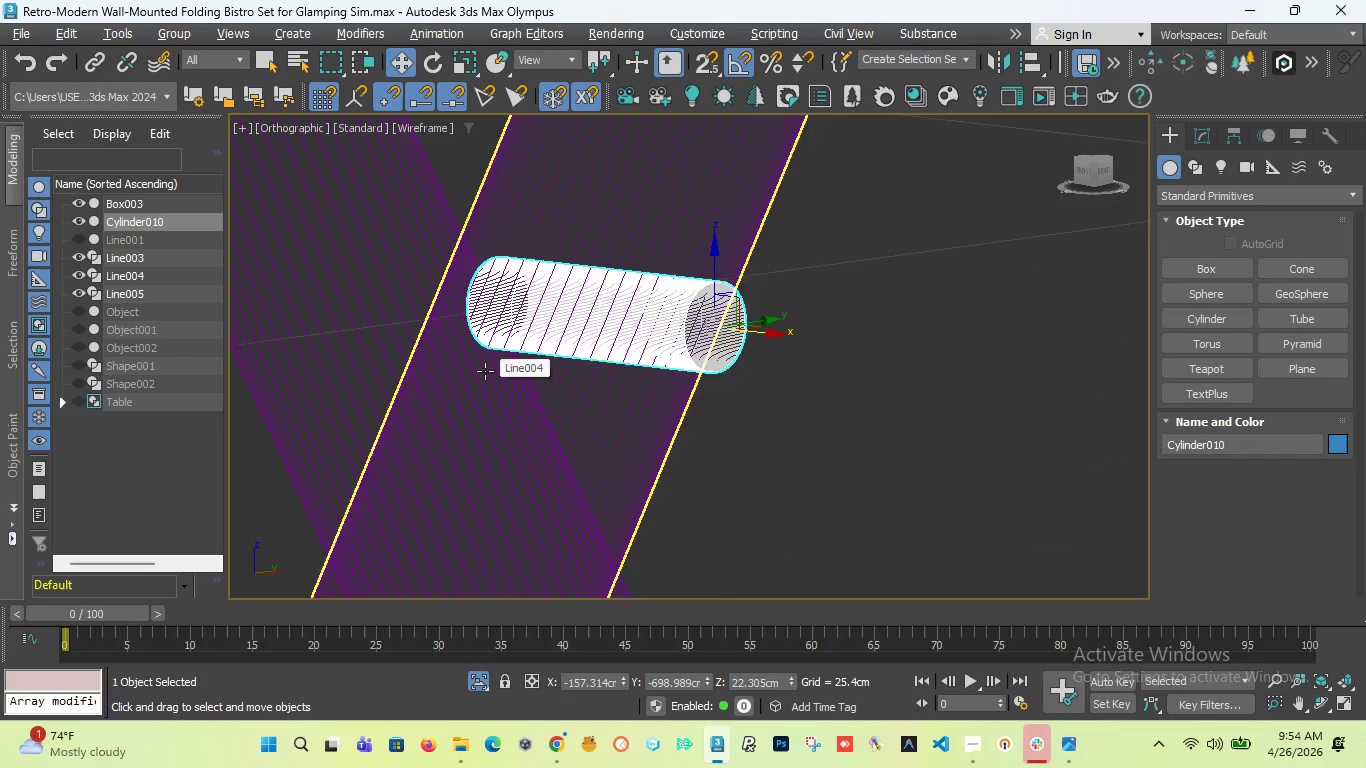 
scroll: coordinate [509, 368], scroll_direction: down, amount: 4.0
 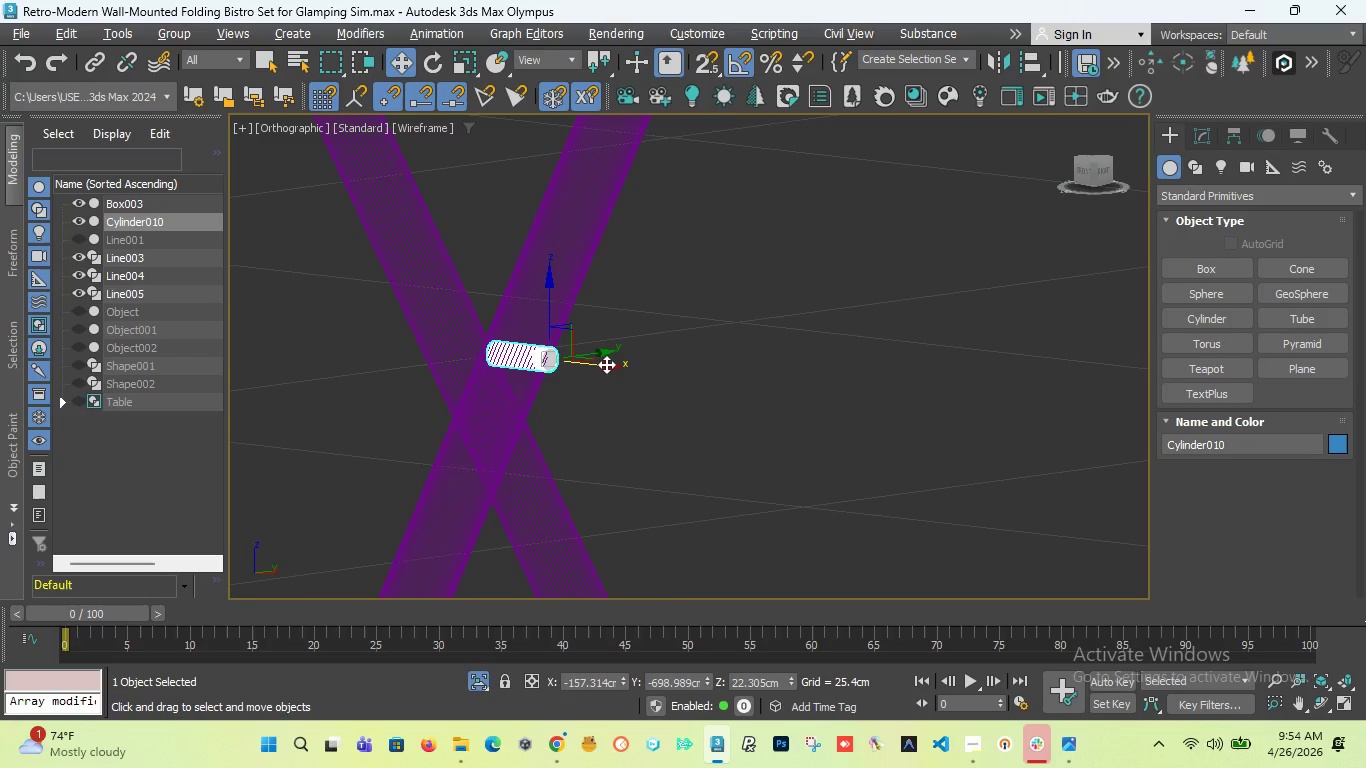 
key(L)
 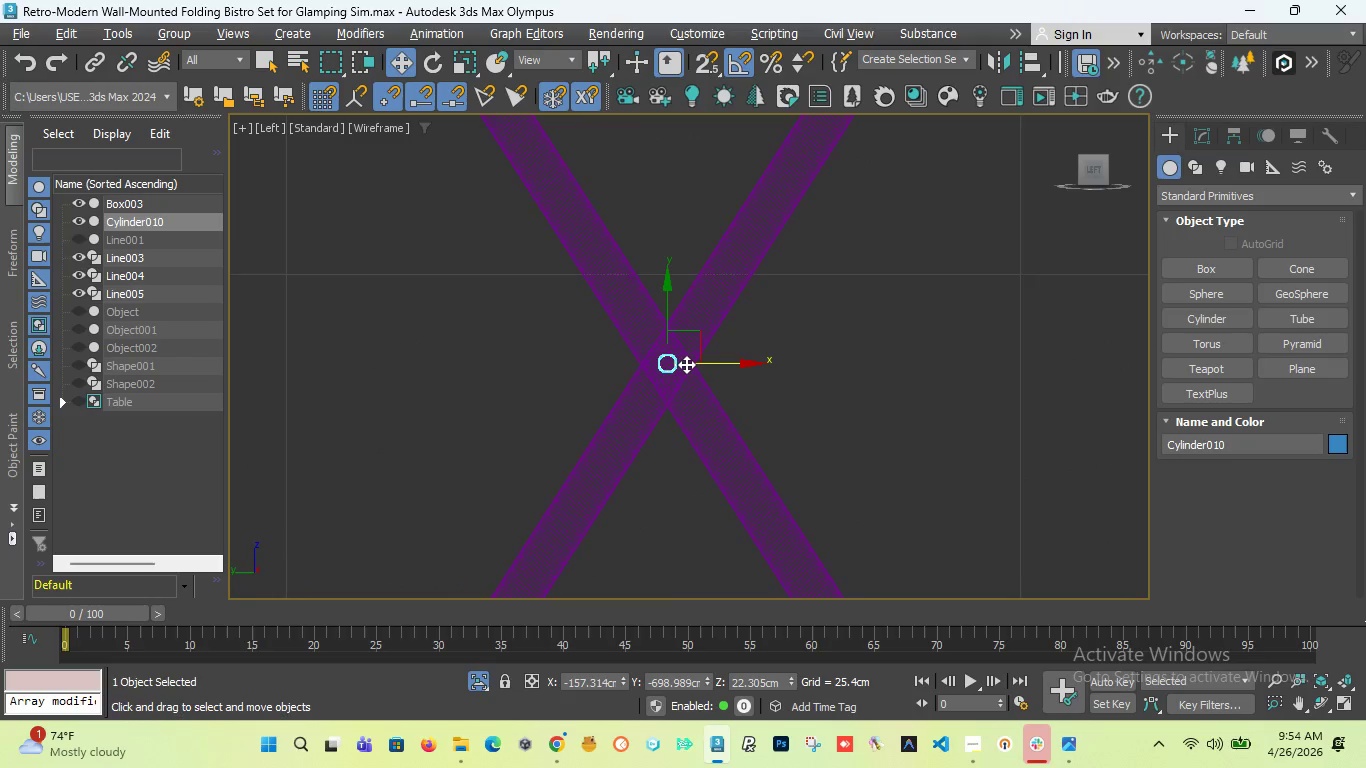 
scroll: coordinate [648, 365], scroll_direction: up, amount: 5.0
 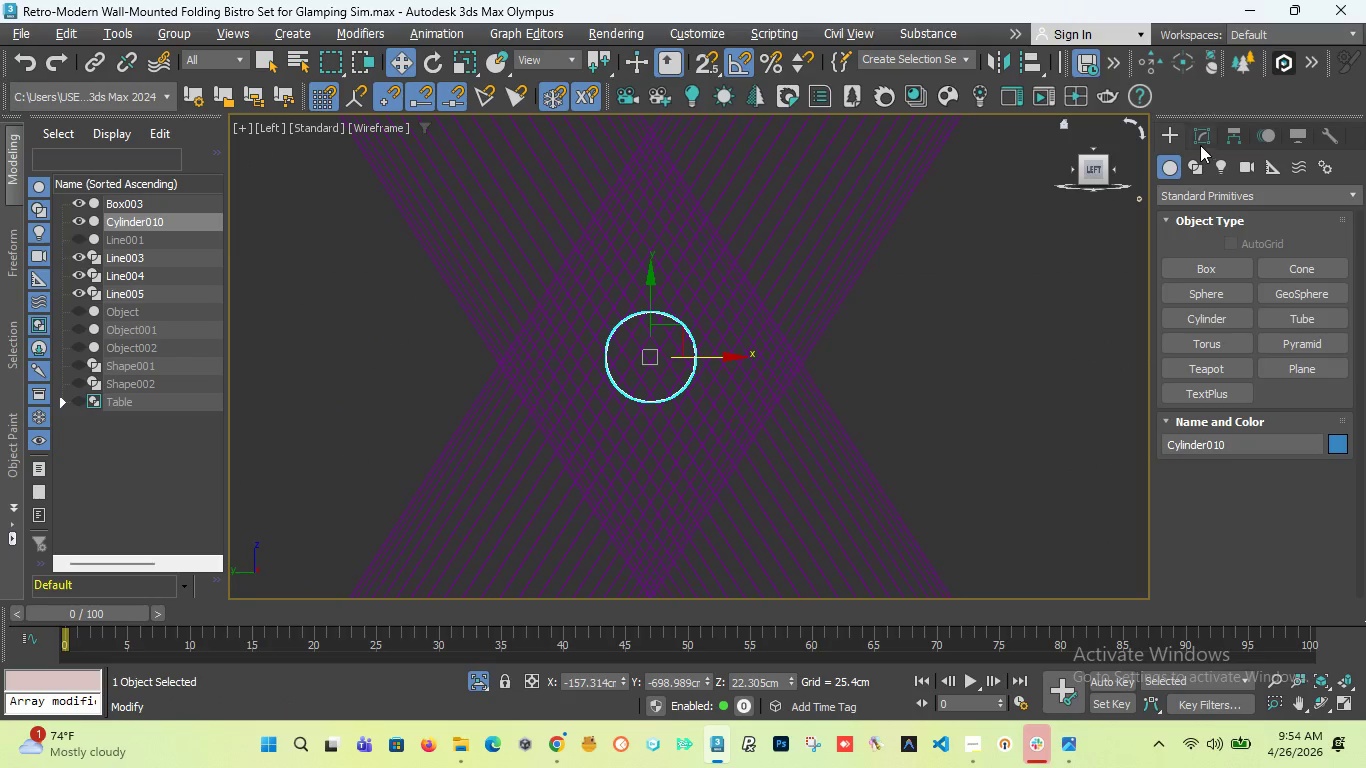 
left_click([1200, 140])
 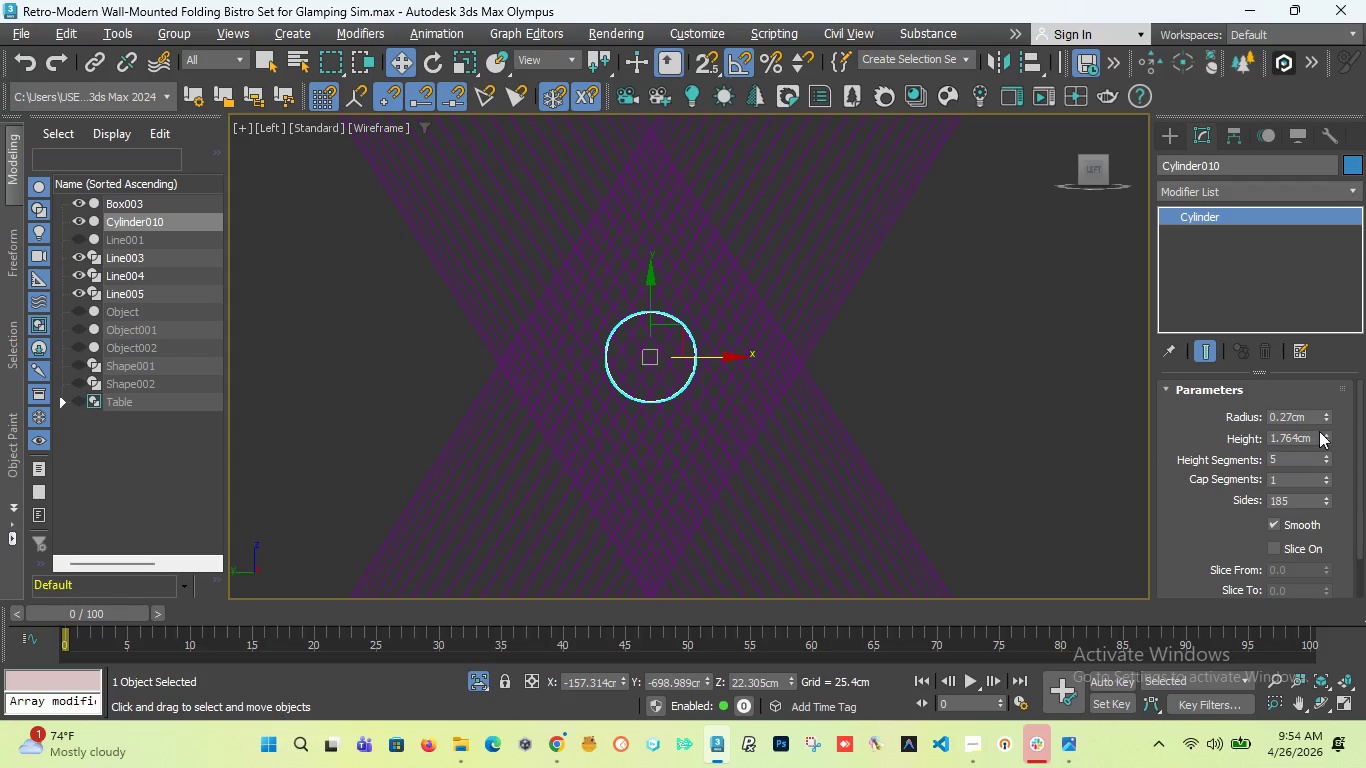 
left_click_drag(start_coordinate=[1319, 439], to_coordinate=[1321, 359])
 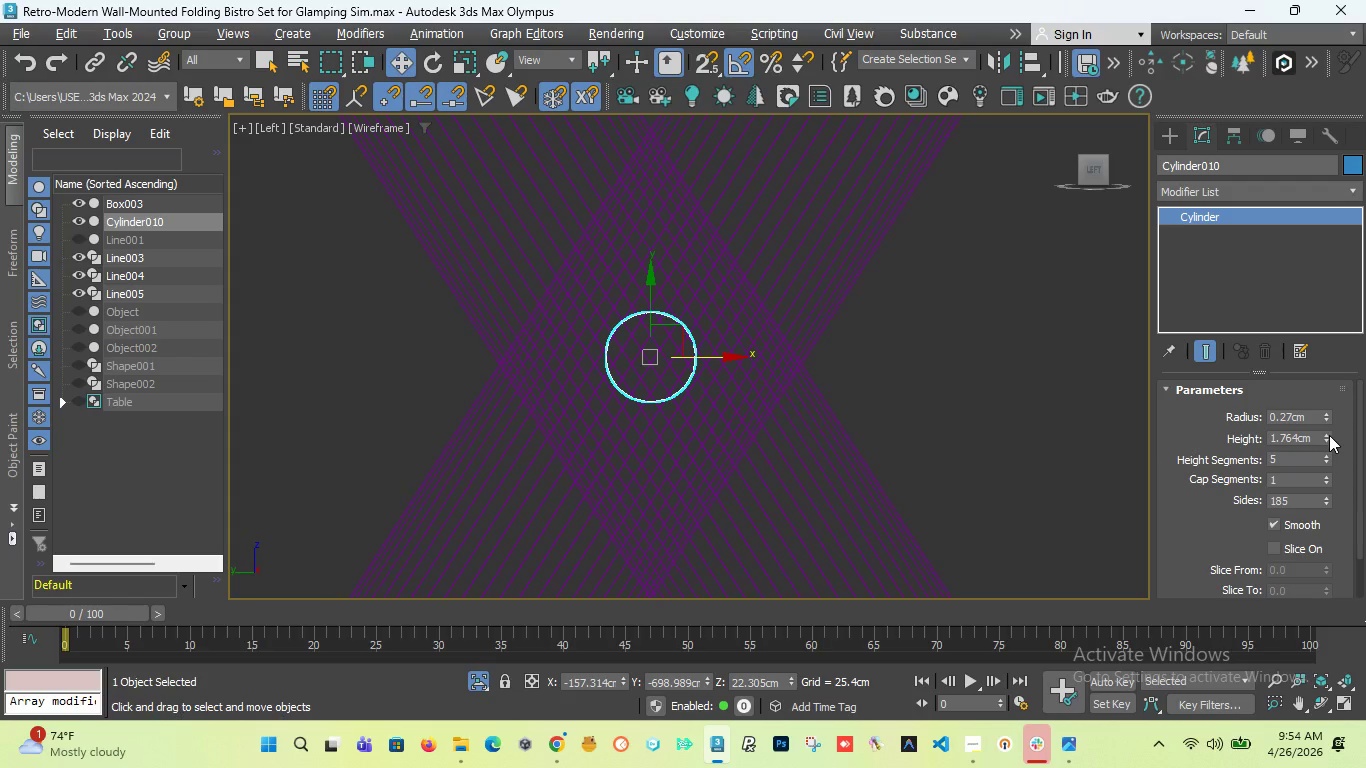 
left_click_drag(start_coordinate=[1329, 435], to_coordinate=[1325, 358])
 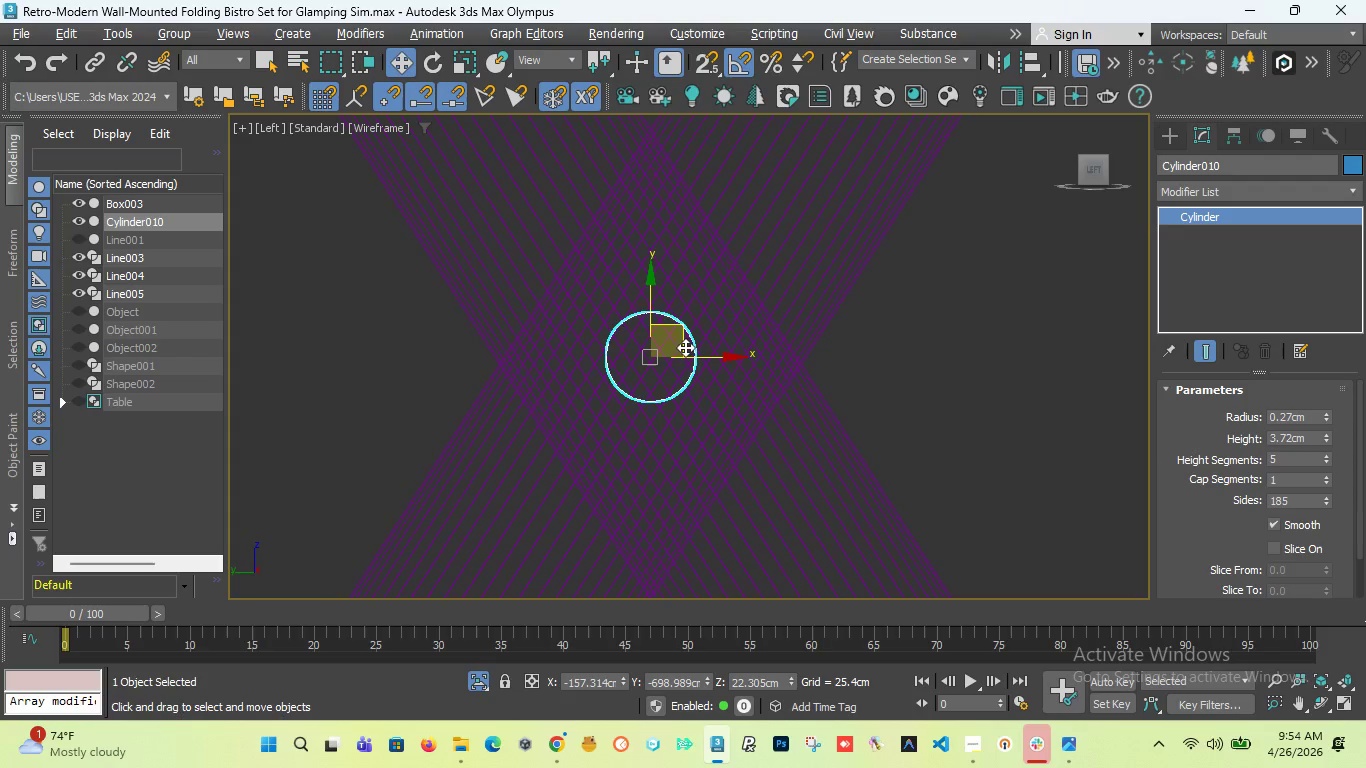 
scroll: coordinate [699, 344], scroll_direction: down, amount: 6.0
 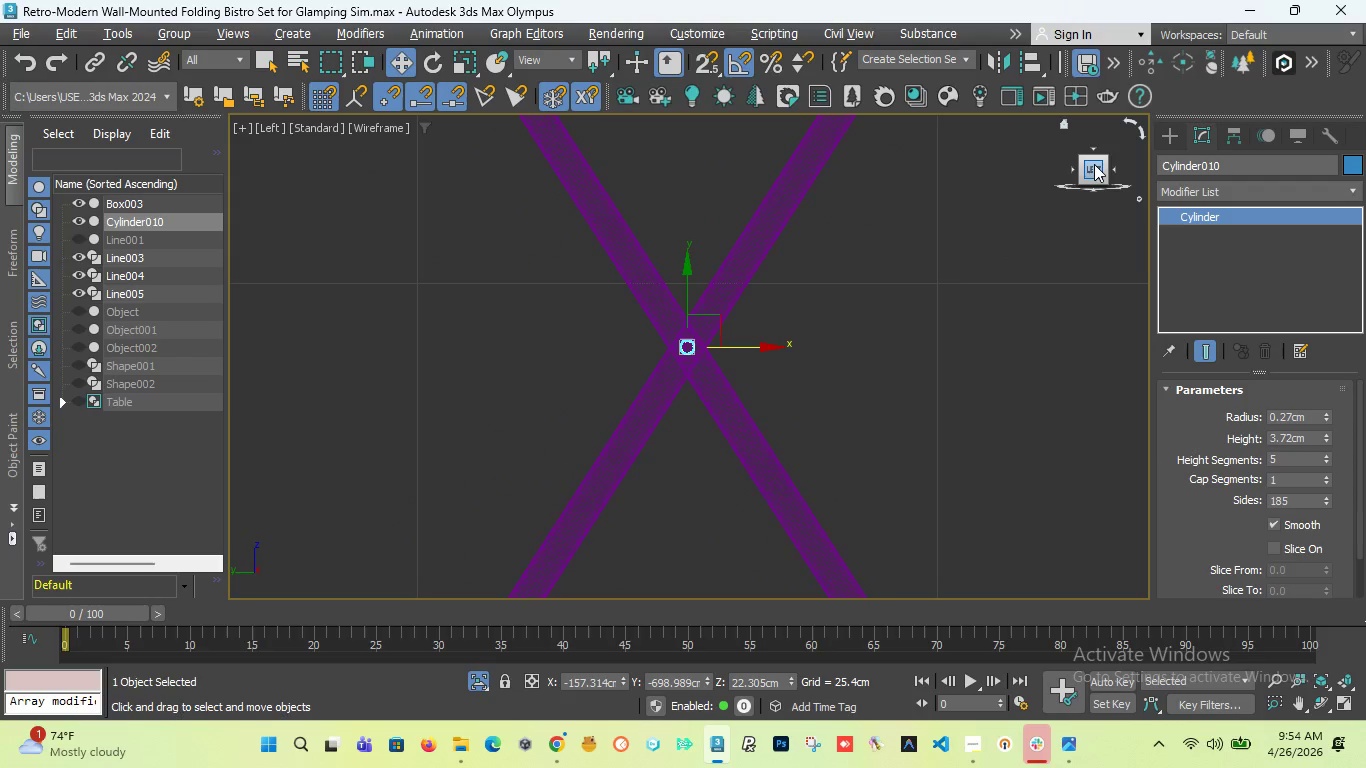 
left_click_drag(start_coordinate=[1094, 164], to_coordinate=[1106, 179])
 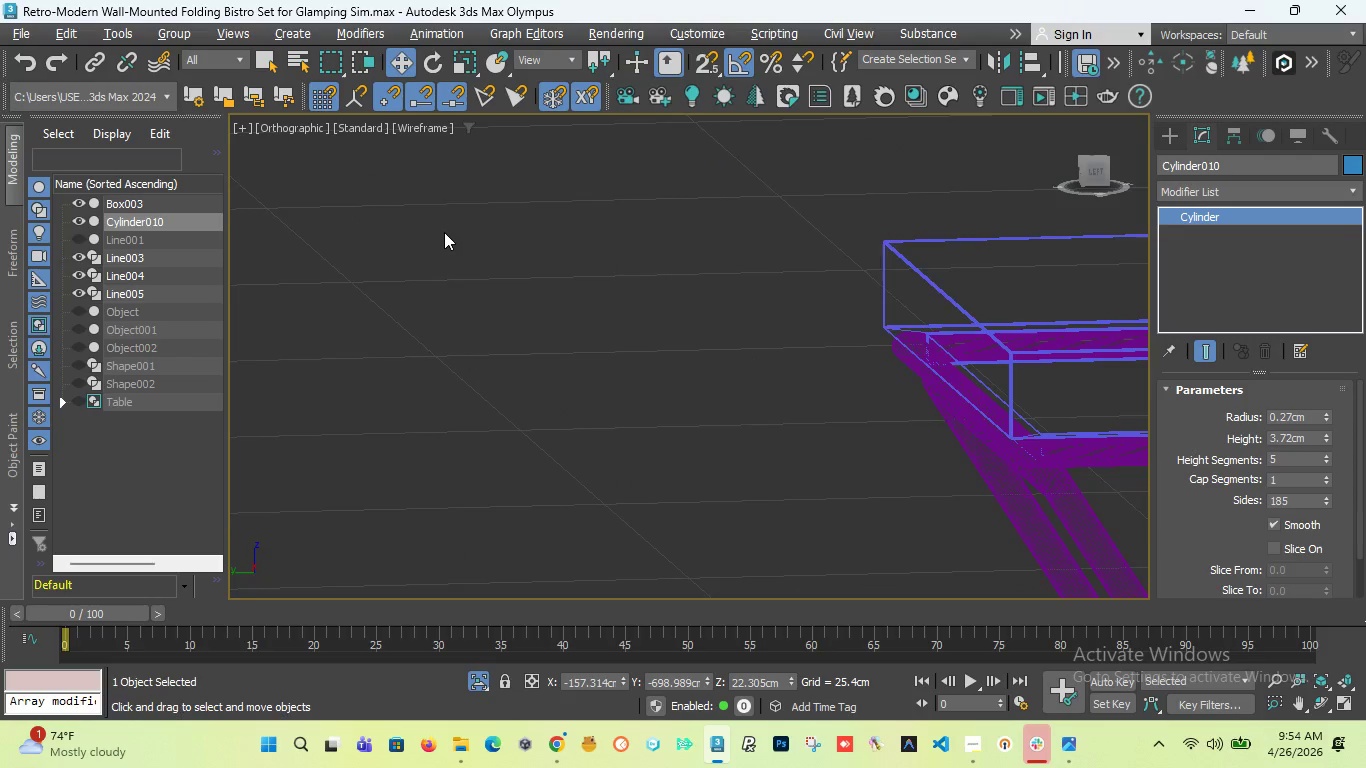 
scroll: coordinate [443, 234], scroll_direction: down, amount: 5.0
 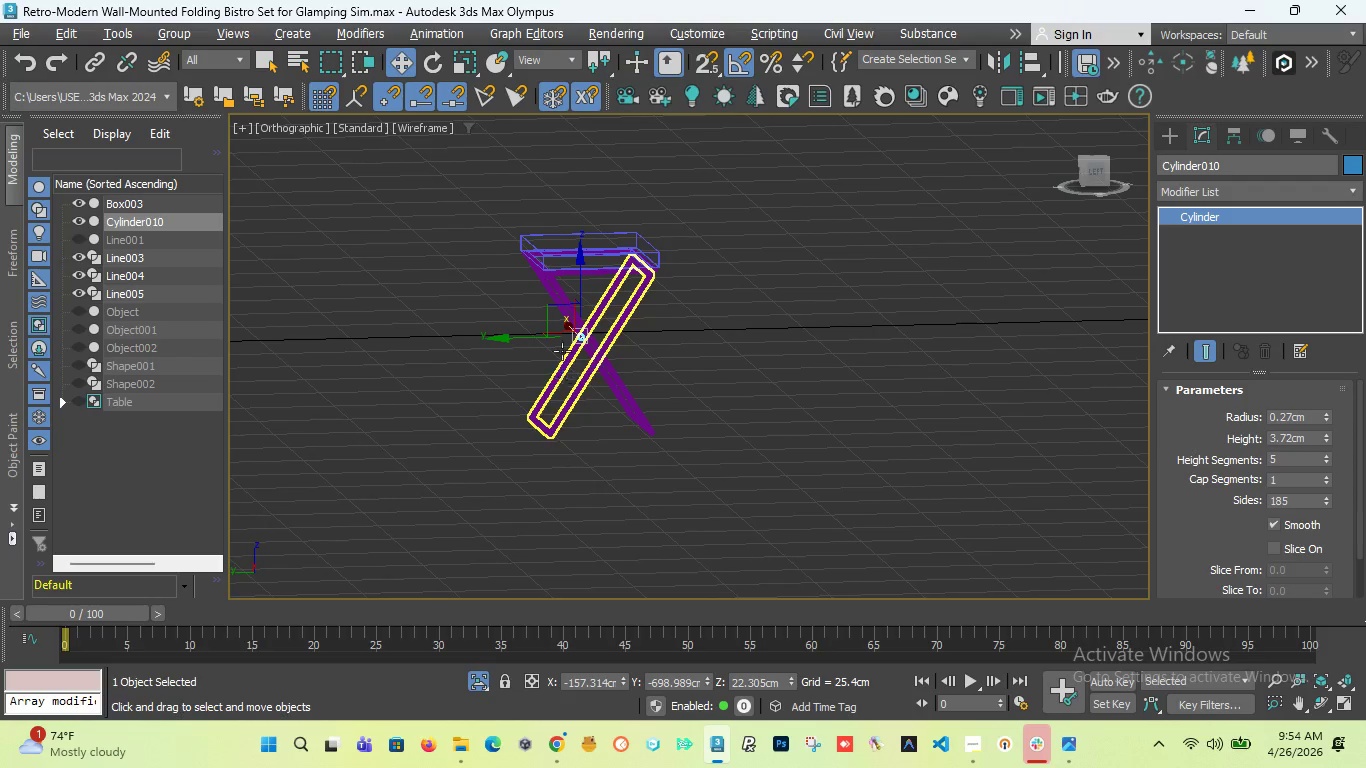 
scroll: coordinate [627, 336], scroll_direction: up, amount: 4.0
 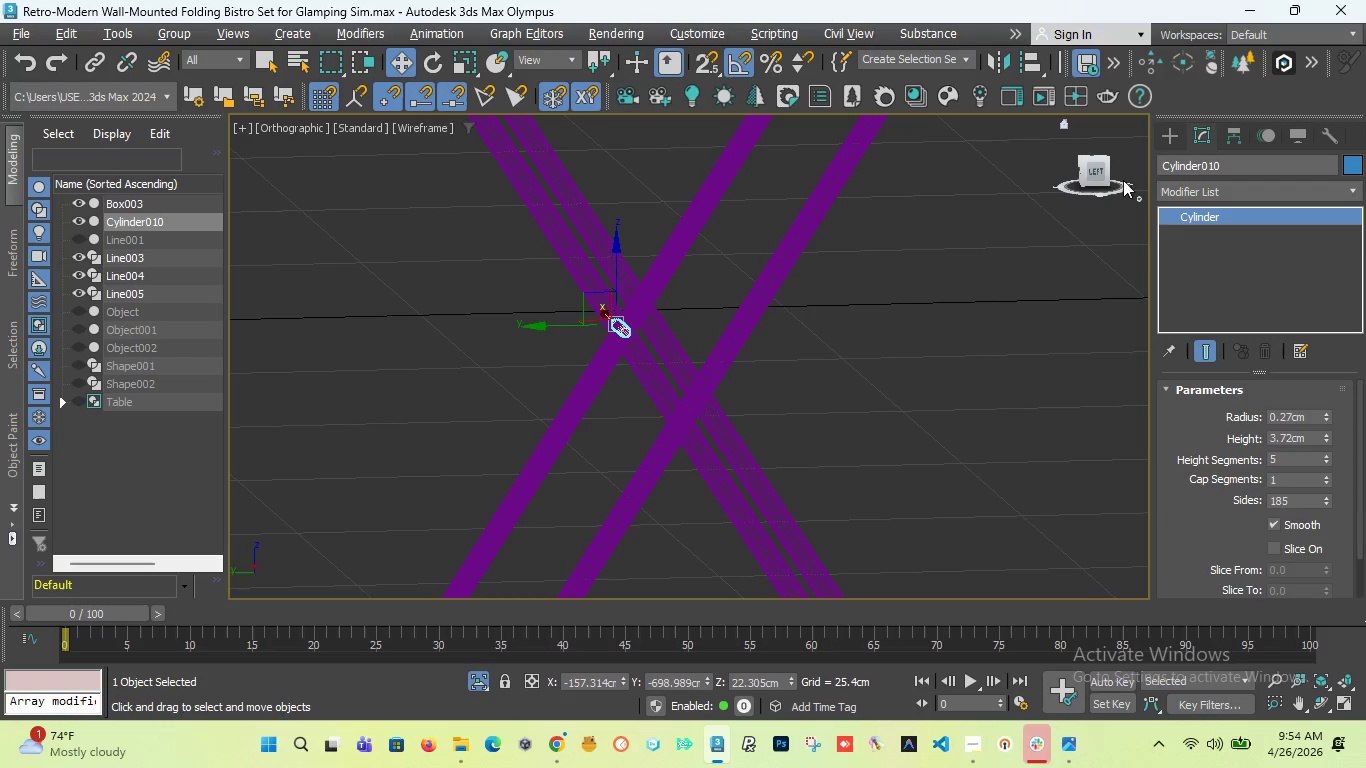 
left_click_drag(start_coordinate=[1097, 169], to_coordinate=[1123, 171])
 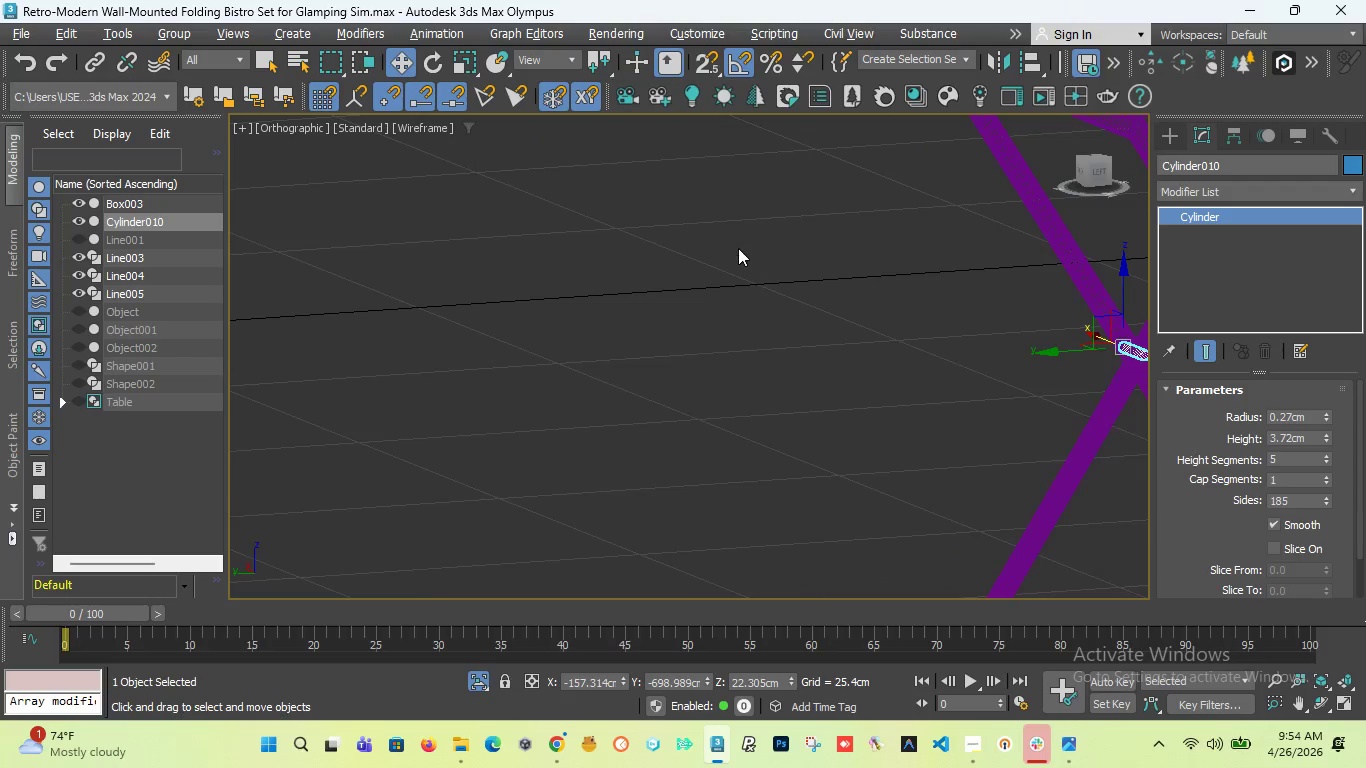 
scroll: coordinate [728, 250], scroll_direction: down, amount: 2.0
 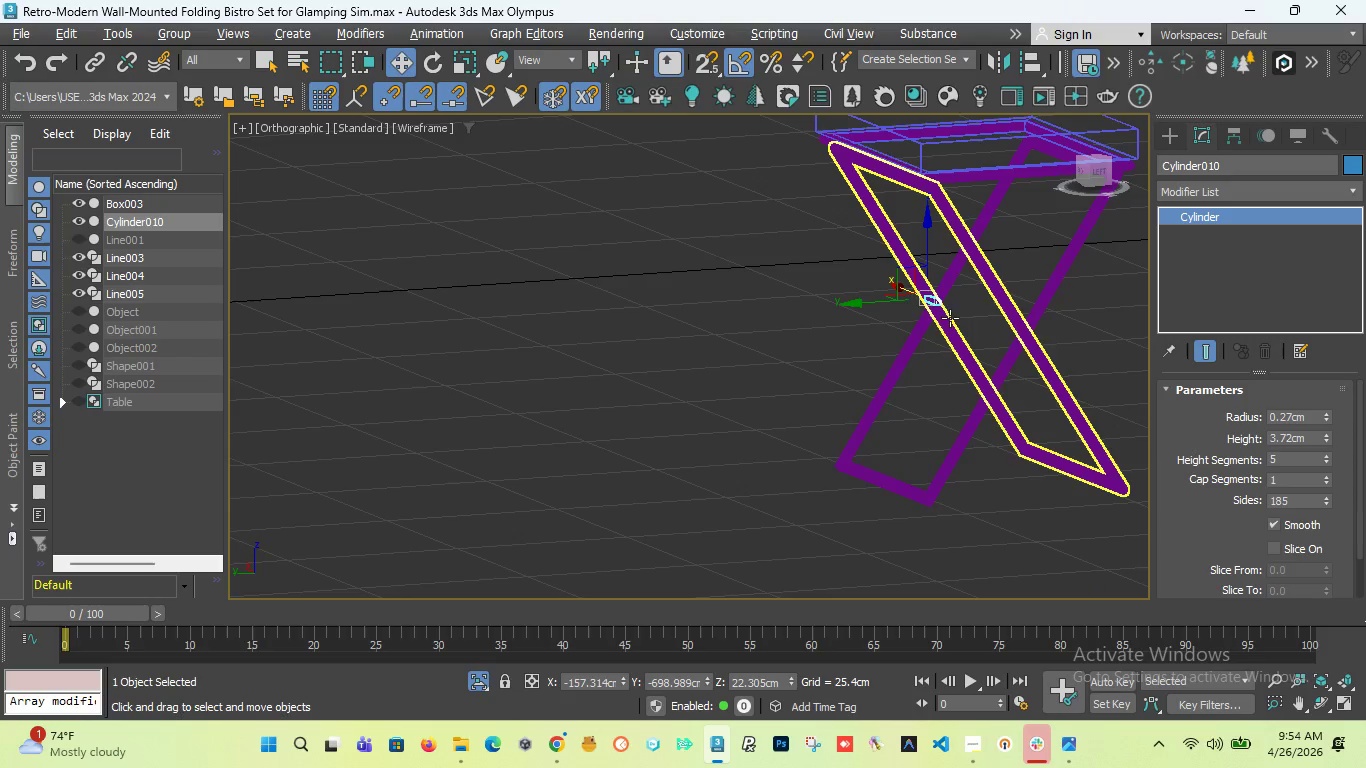 
scroll: coordinate [890, 294], scroll_direction: up, amount: 7.0
 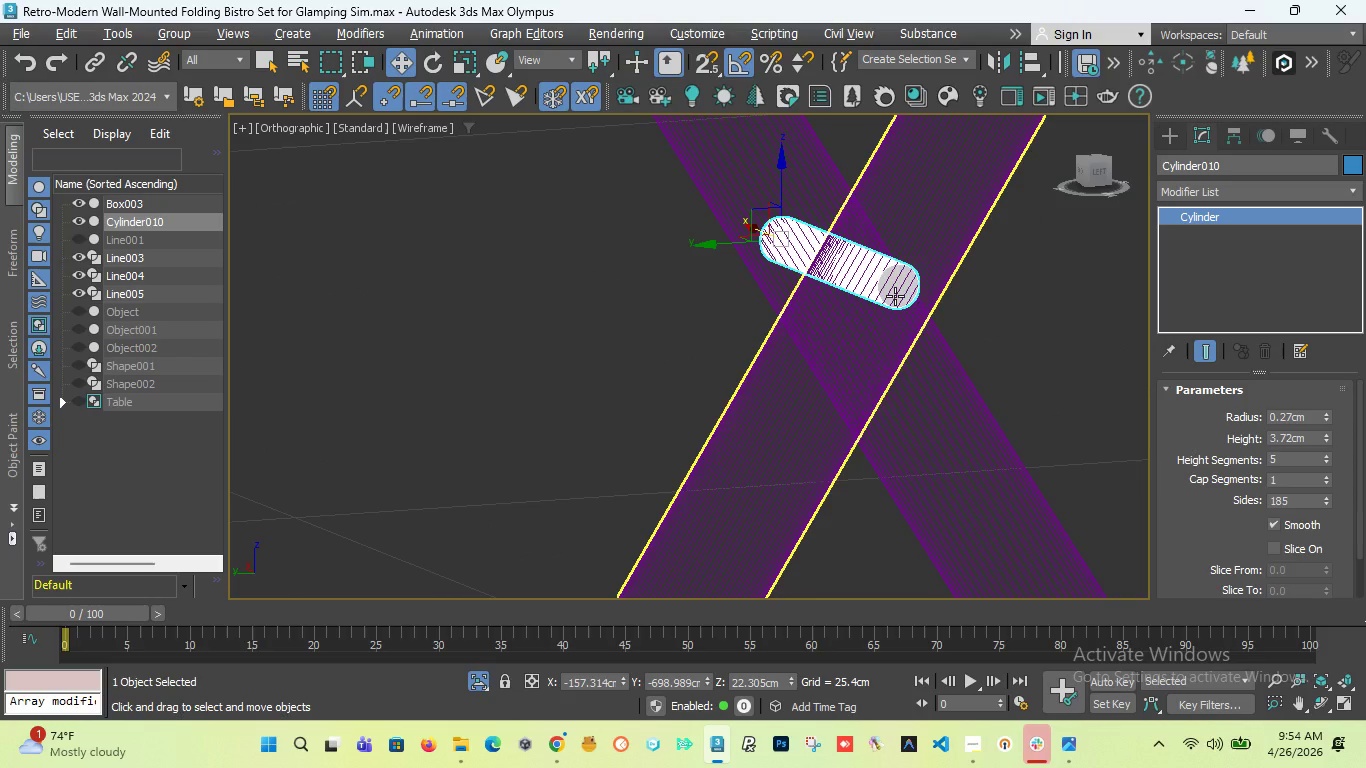 
wait(34.48)
 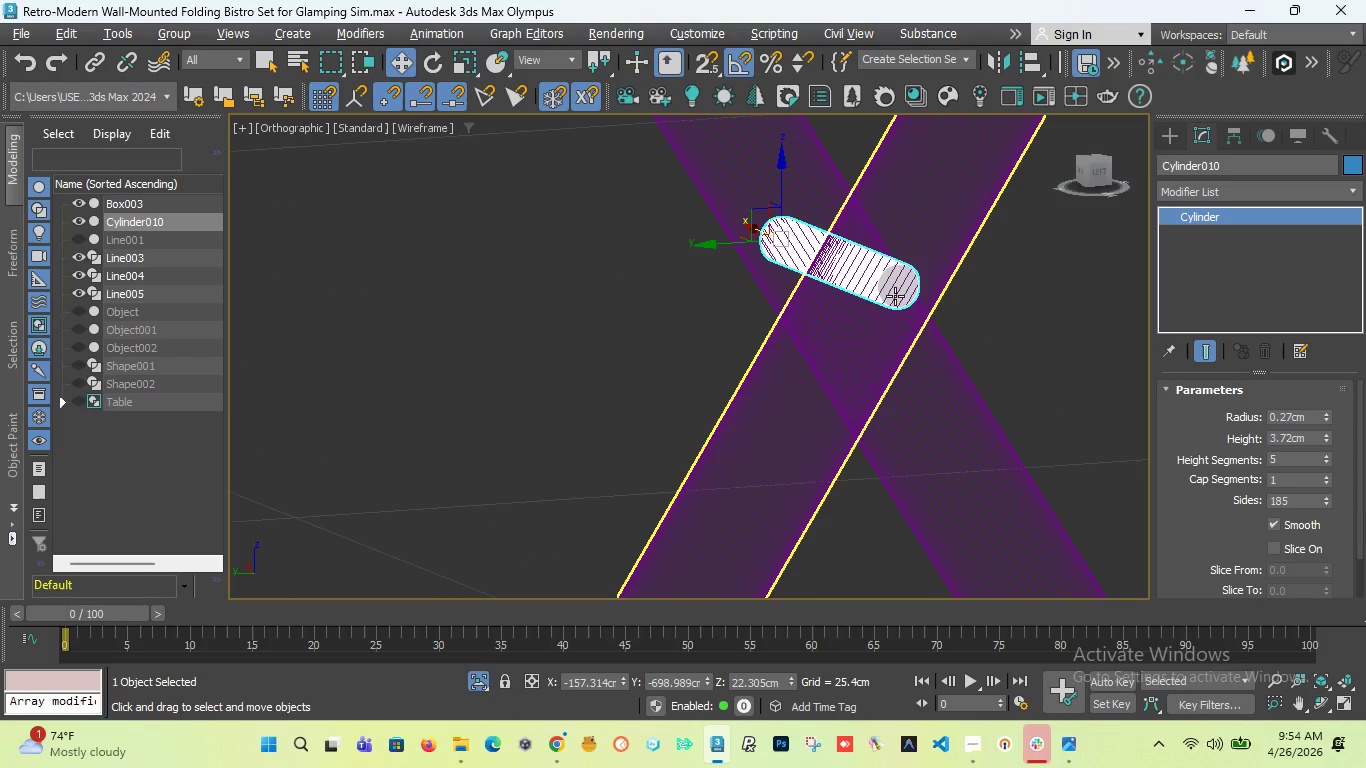 
scroll: coordinate [912, 356], scroll_direction: down, amount: 2.0
 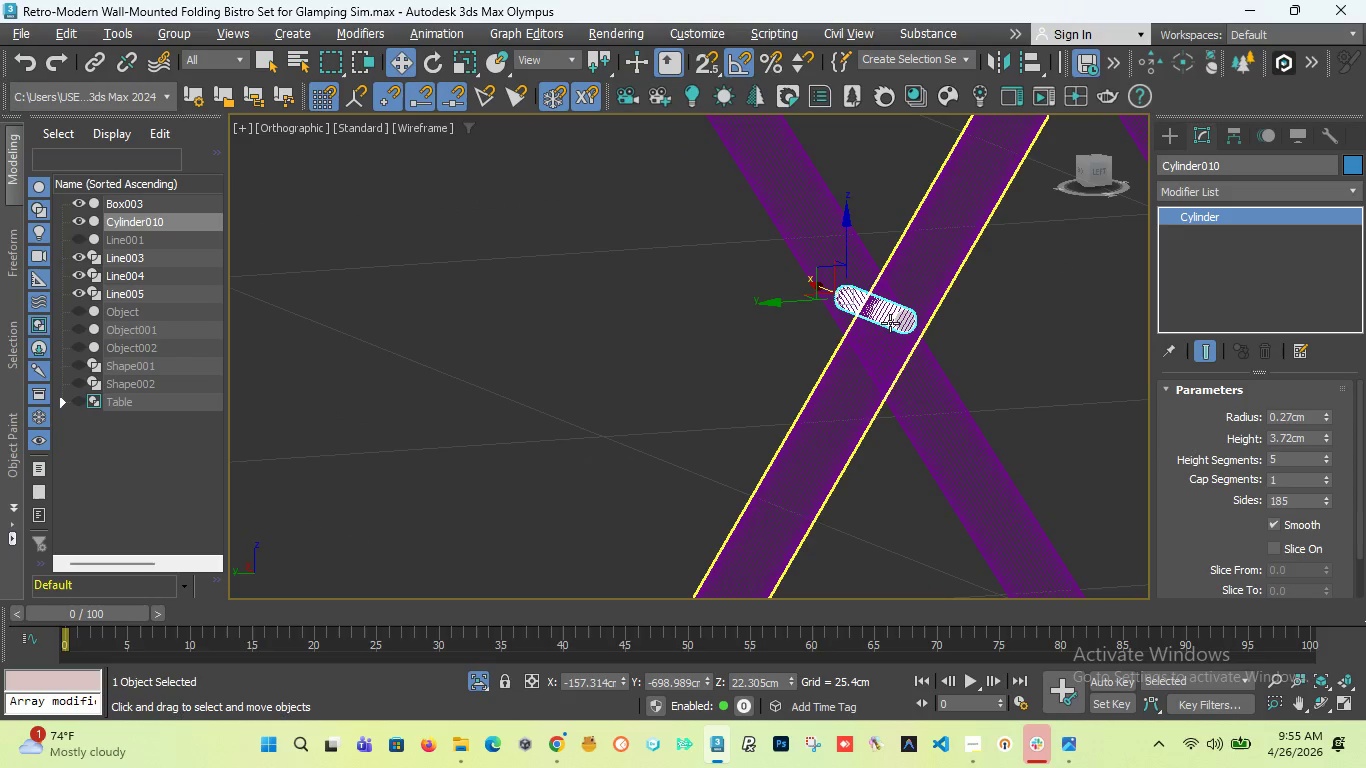 
hold_key(key=AltLeft, duration=0.81)
 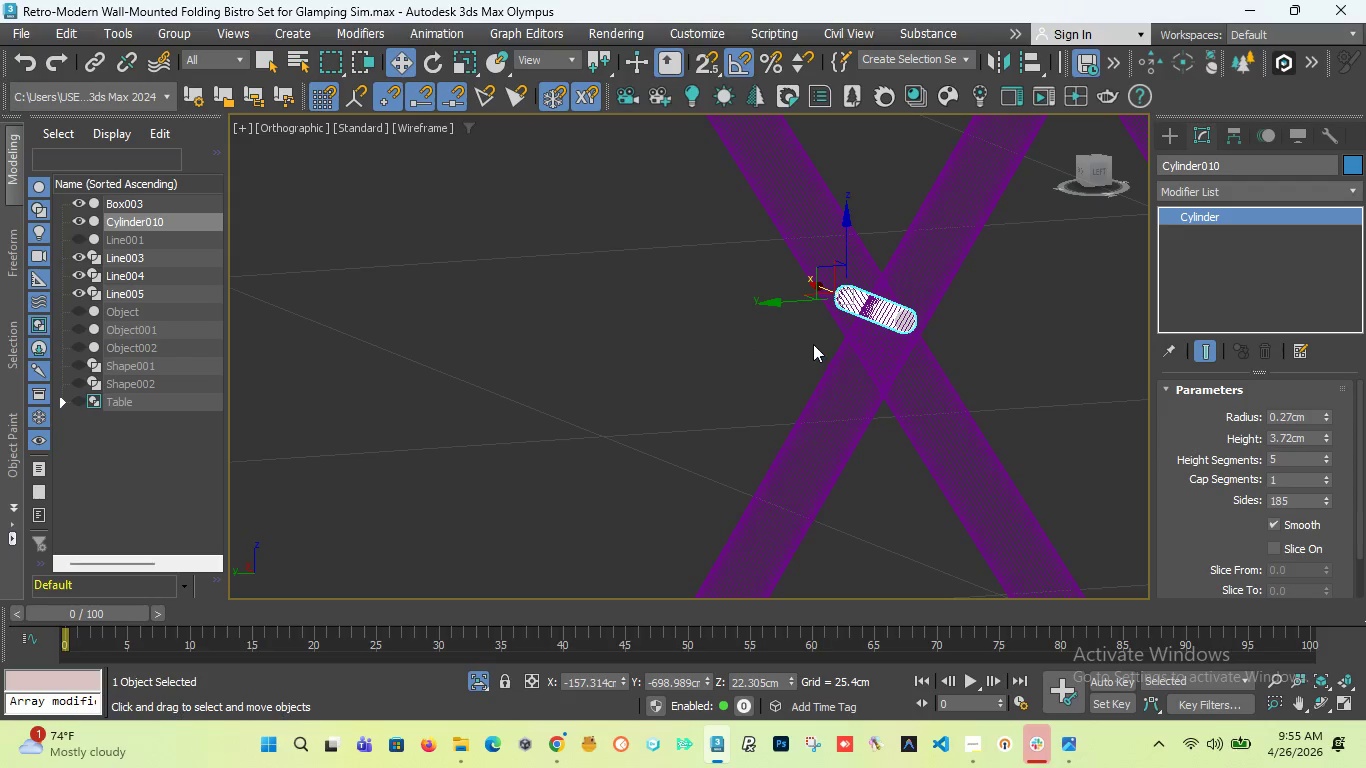 
hold_key(key=AltLeft, duration=0.92)
 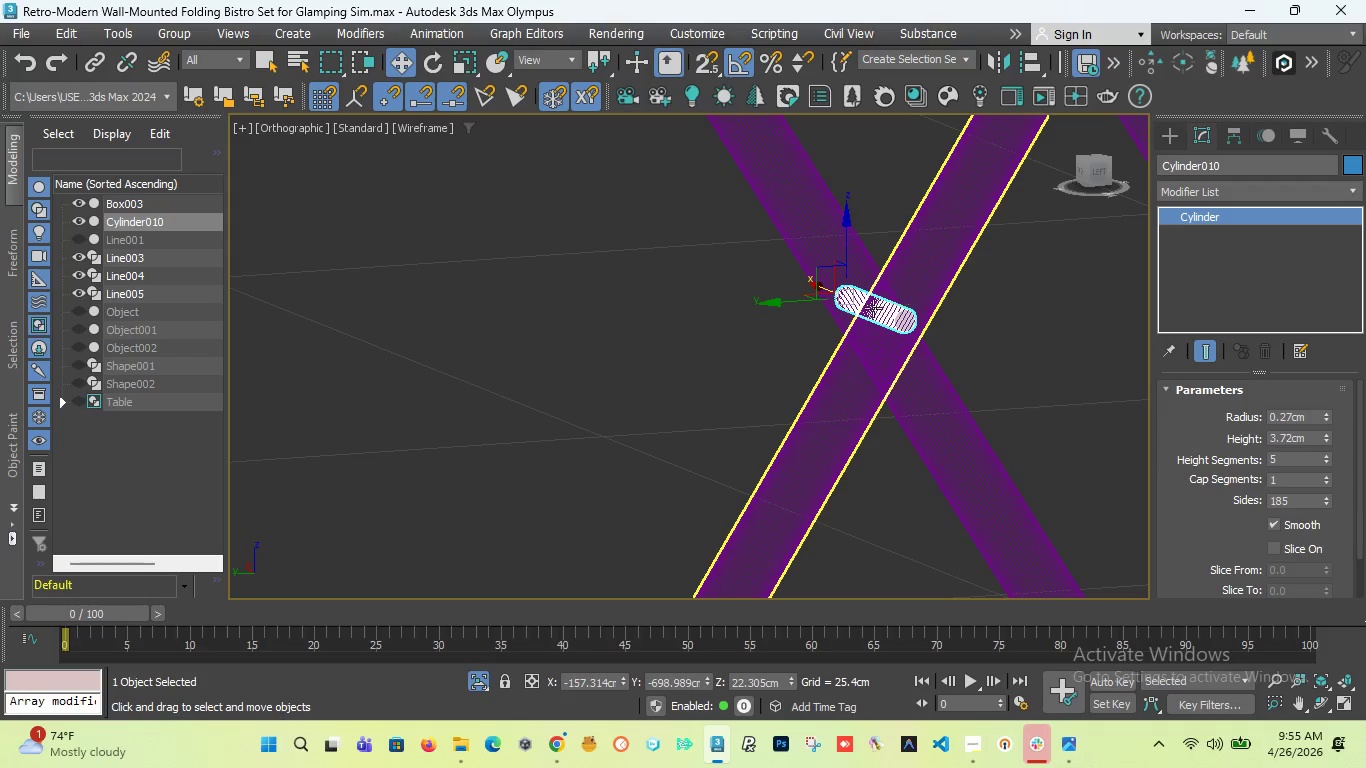 
scroll: coordinate [872, 308], scroll_direction: up, amount: 1.0
 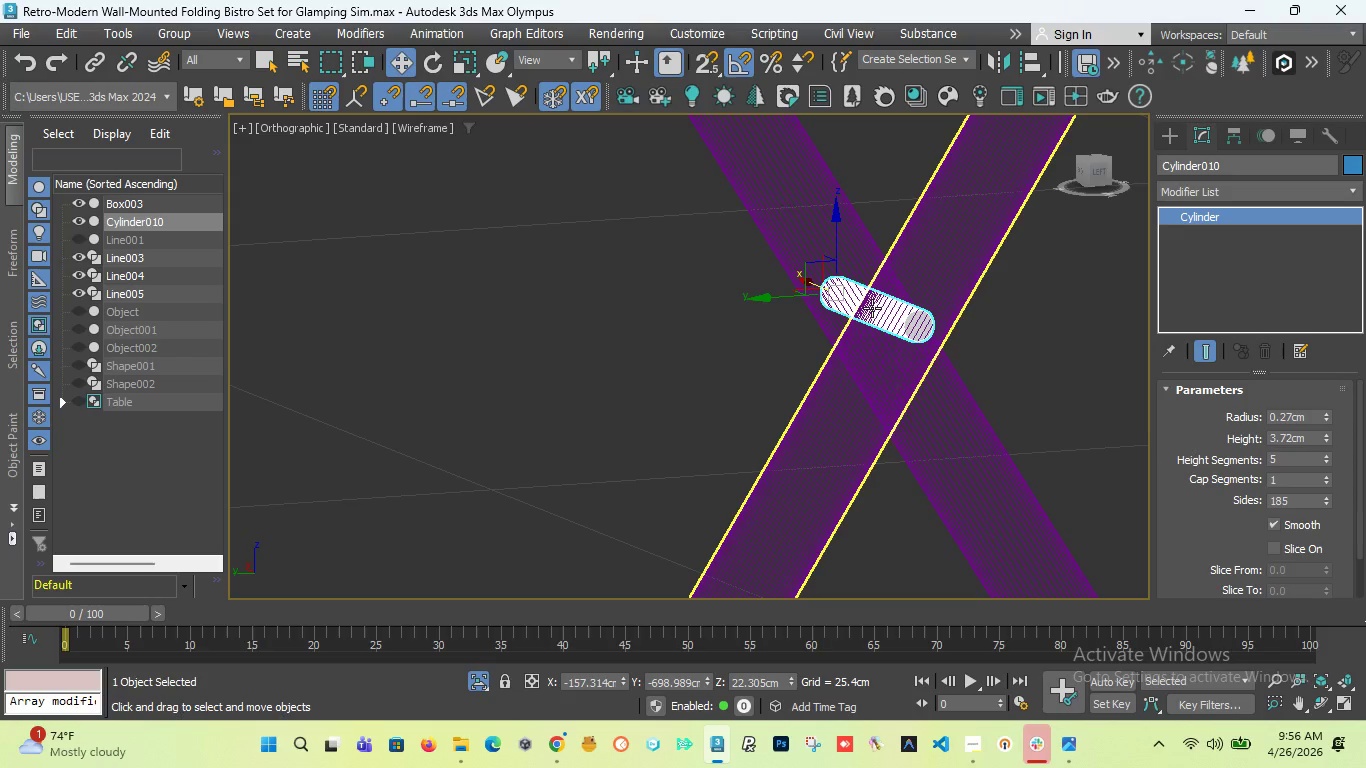 
wait(92.21)
 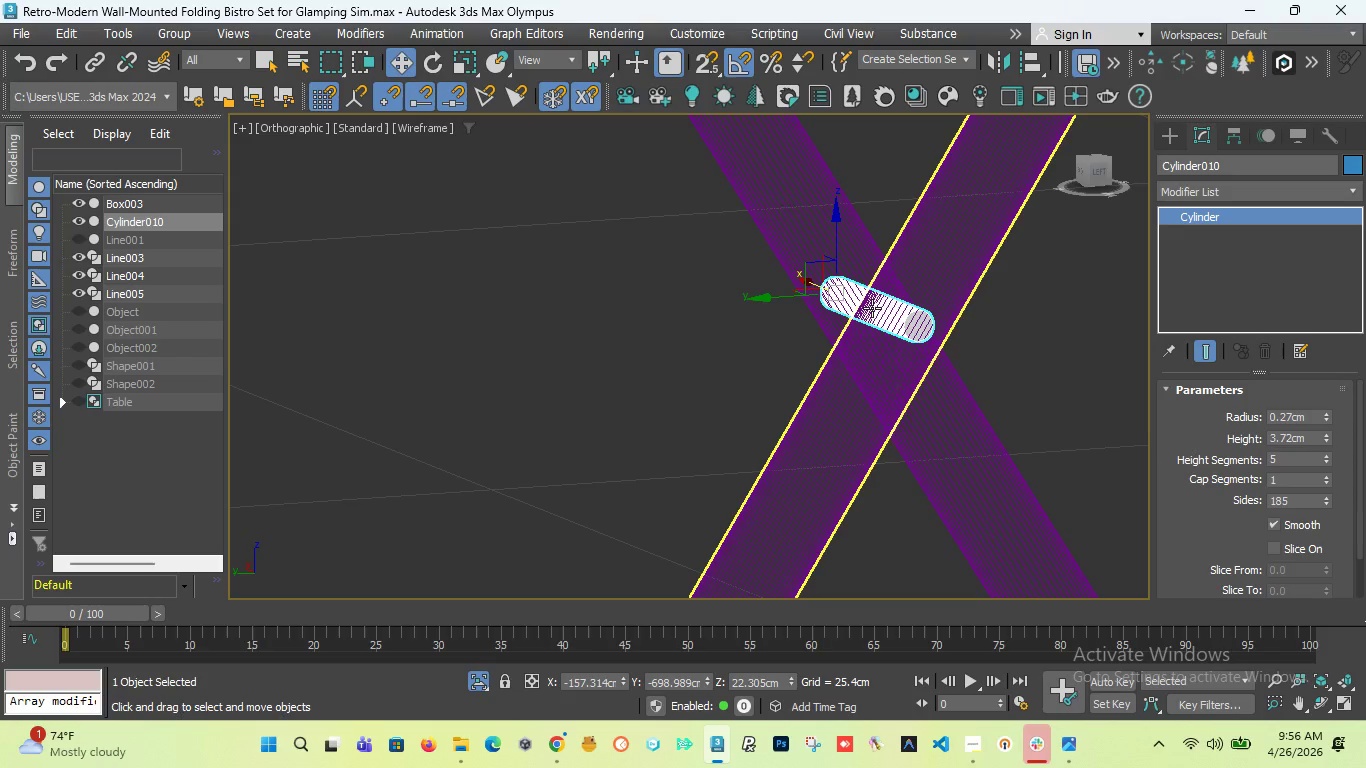 
key(F)
 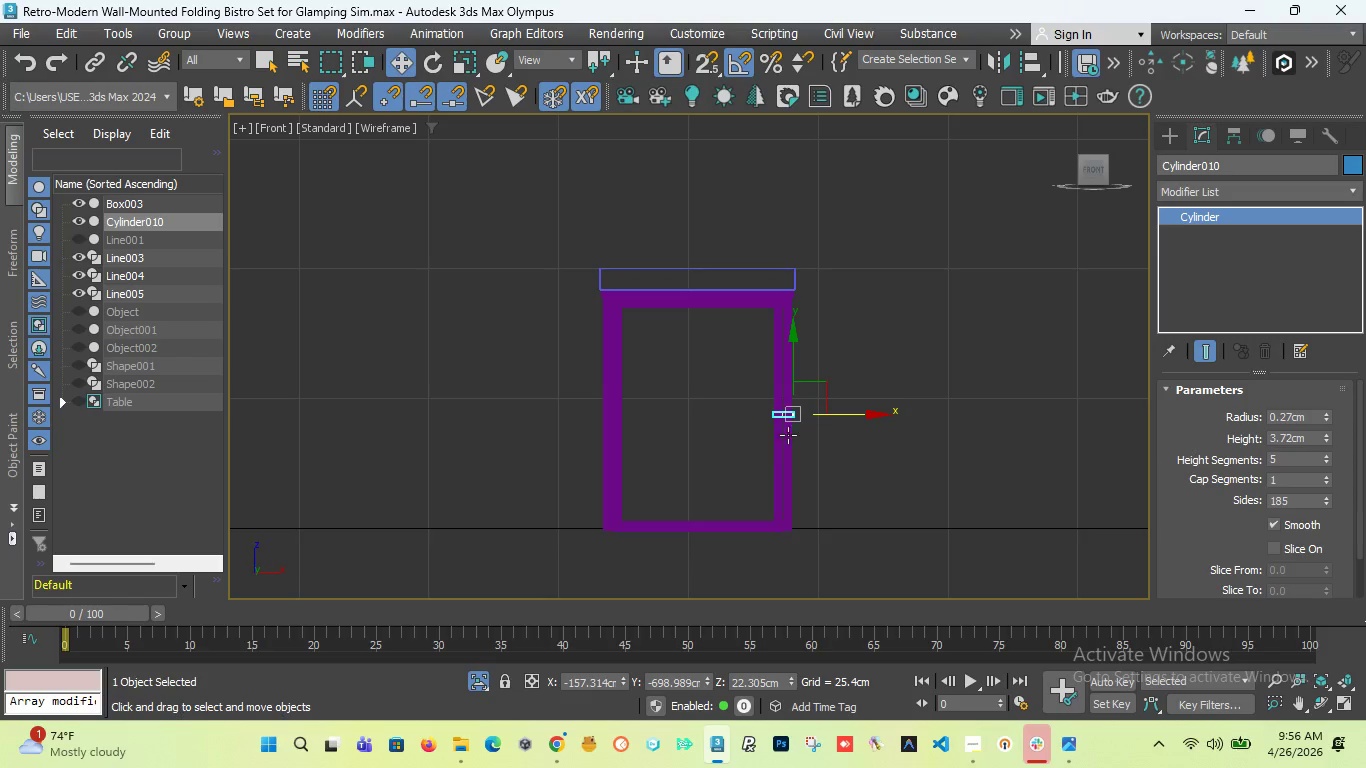 
scroll: coordinate [742, 403], scroll_direction: up, amount: 10.0
 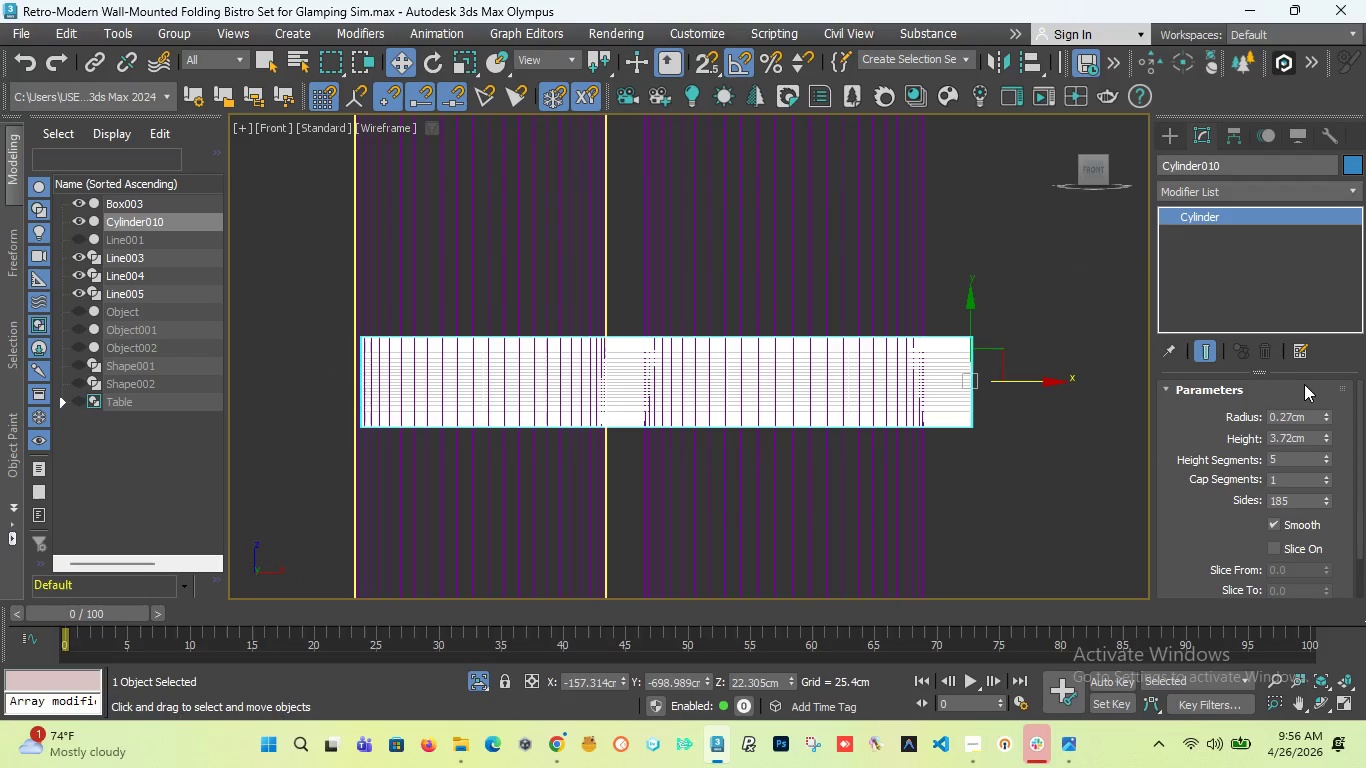 
left_click_drag(start_coordinate=[1326, 440], to_coordinate=[1326, 429])
 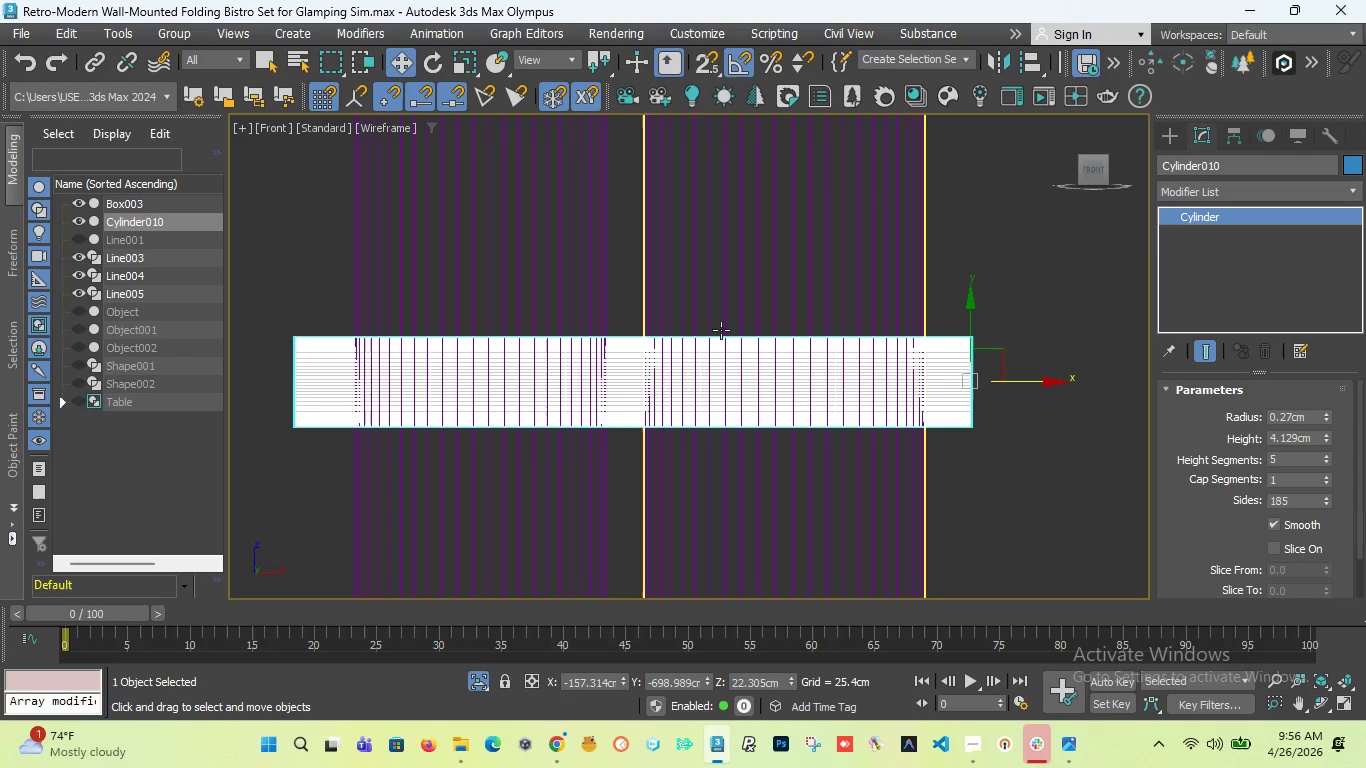 
scroll: coordinate [858, 338], scroll_direction: down, amount: 7.0
 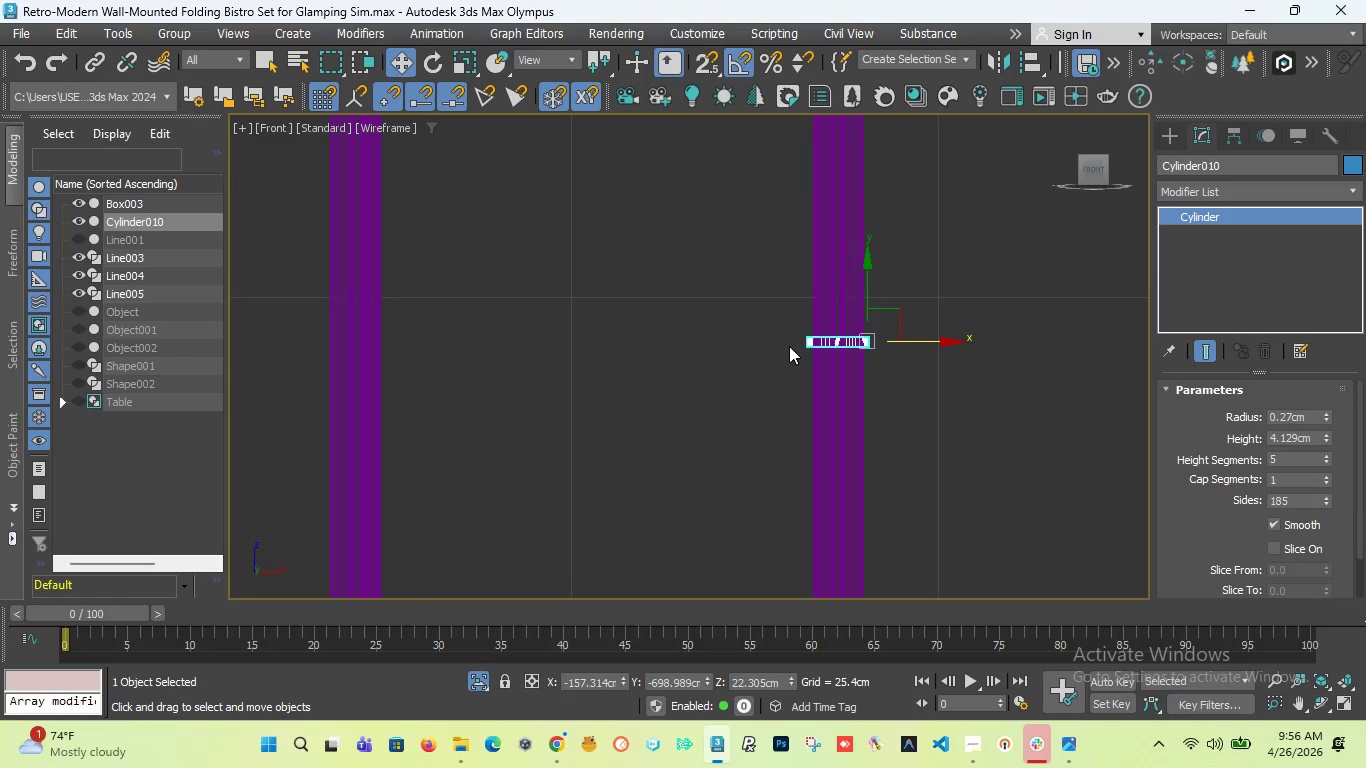 
scroll: coordinate [815, 351], scroll_direction: up, amount: 3.0
 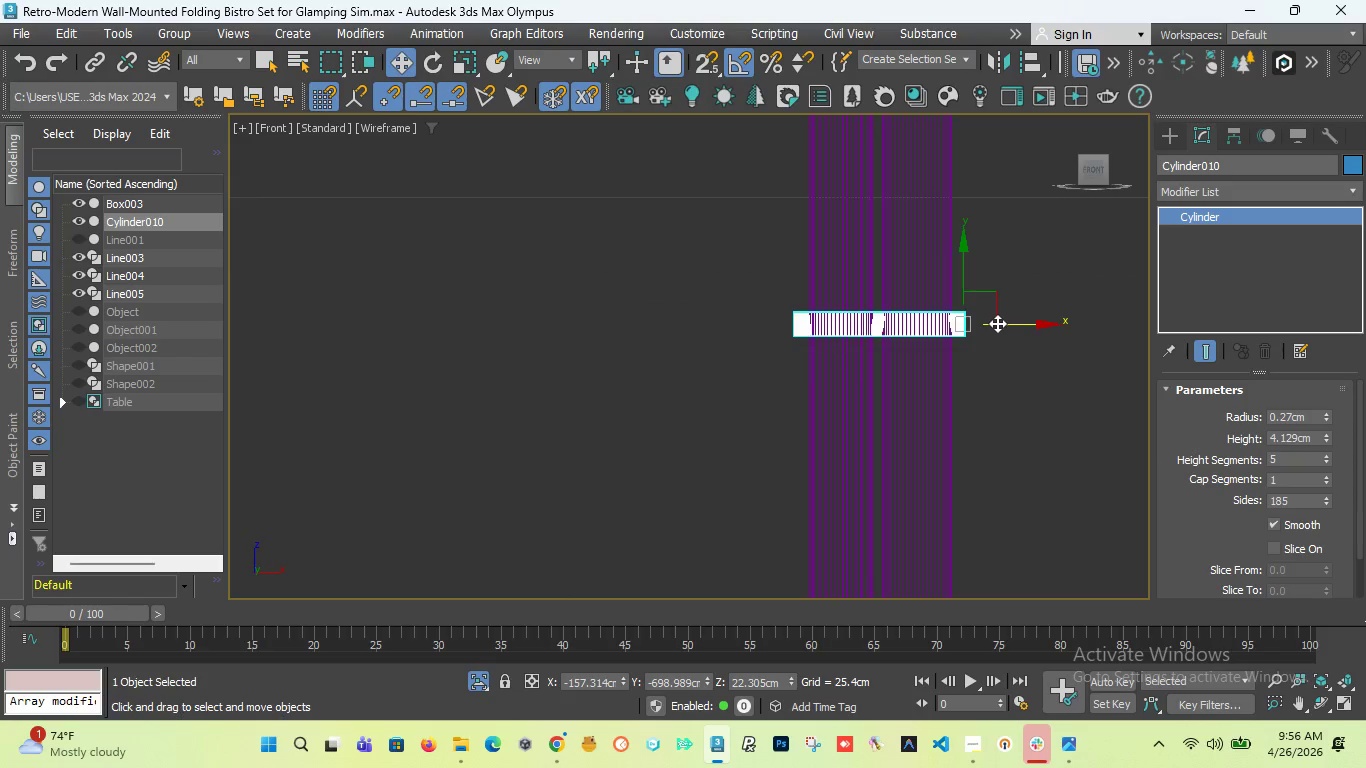 
scroll: coordinate [722, 338], scroll_direction: down, amount: 4.0
 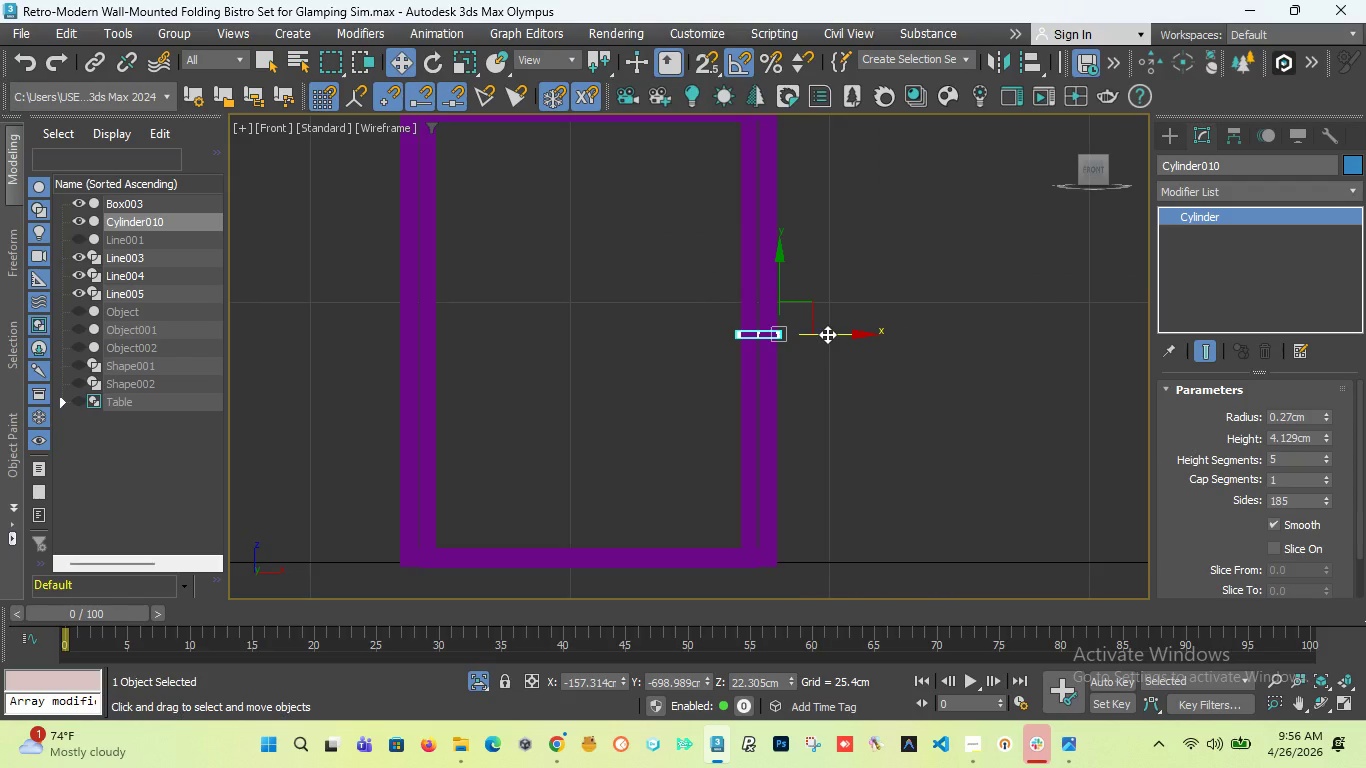 
hold_key(key=ShiftLeft, duration=2.42)
left_click_drag(start_coordinate=[827, 334], to_coordinate=[487, 331])
 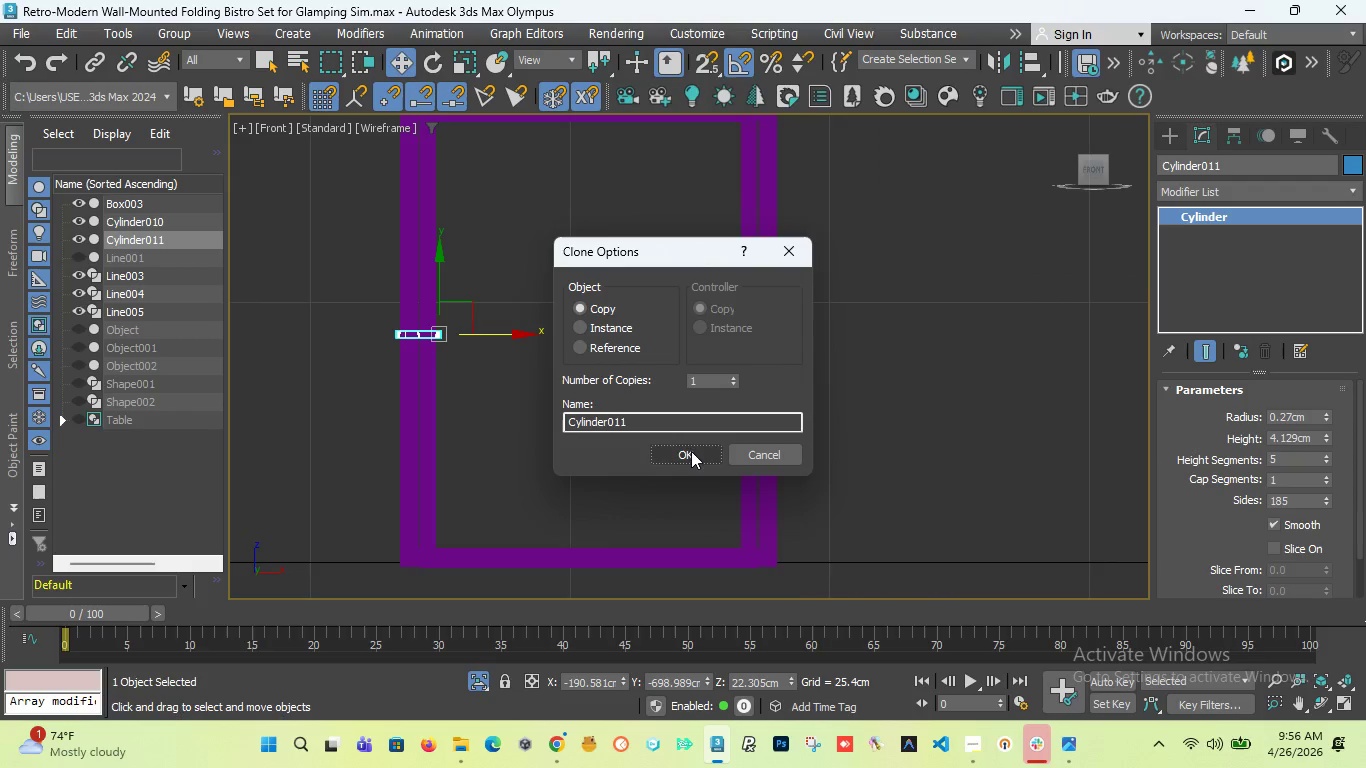 
left_click([693, 453])
 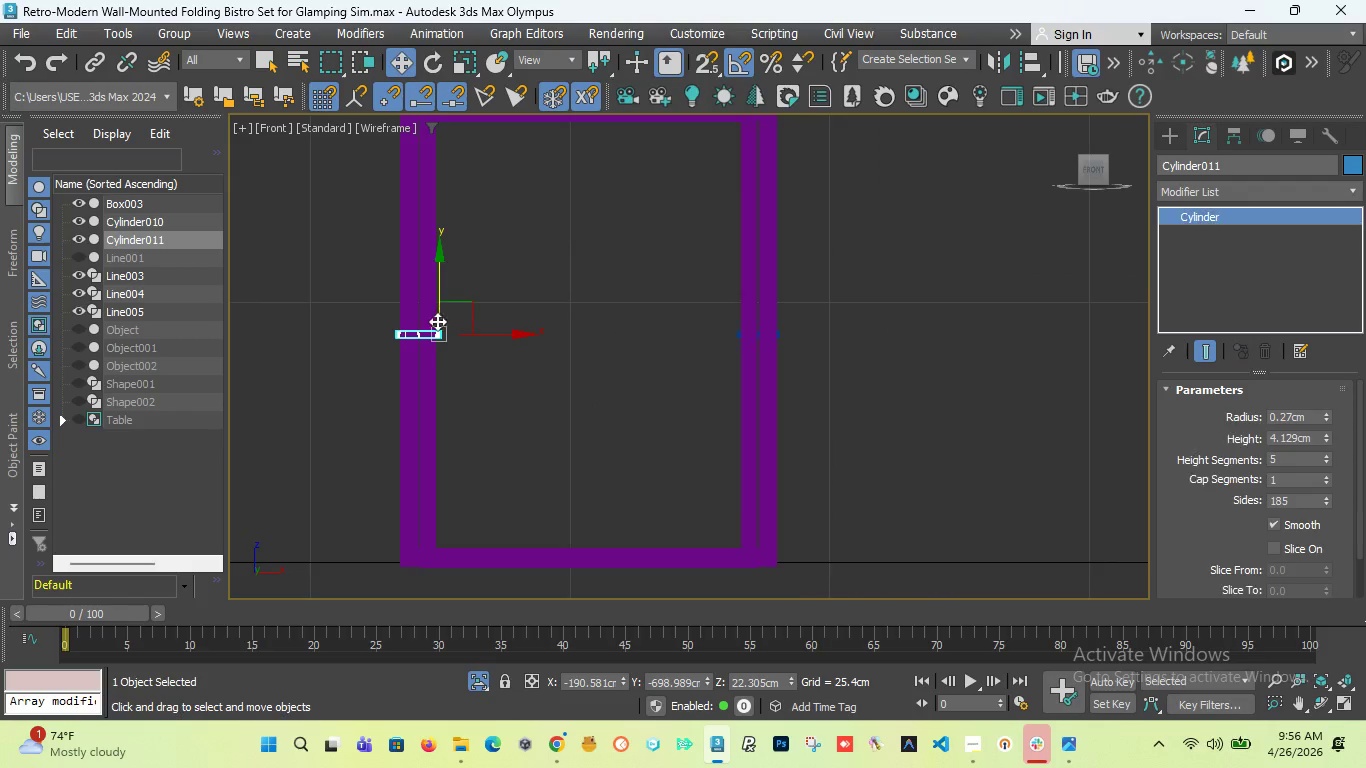 
scroll: coordinate [400, 344], scroll_direction: up, amount: 6.0
 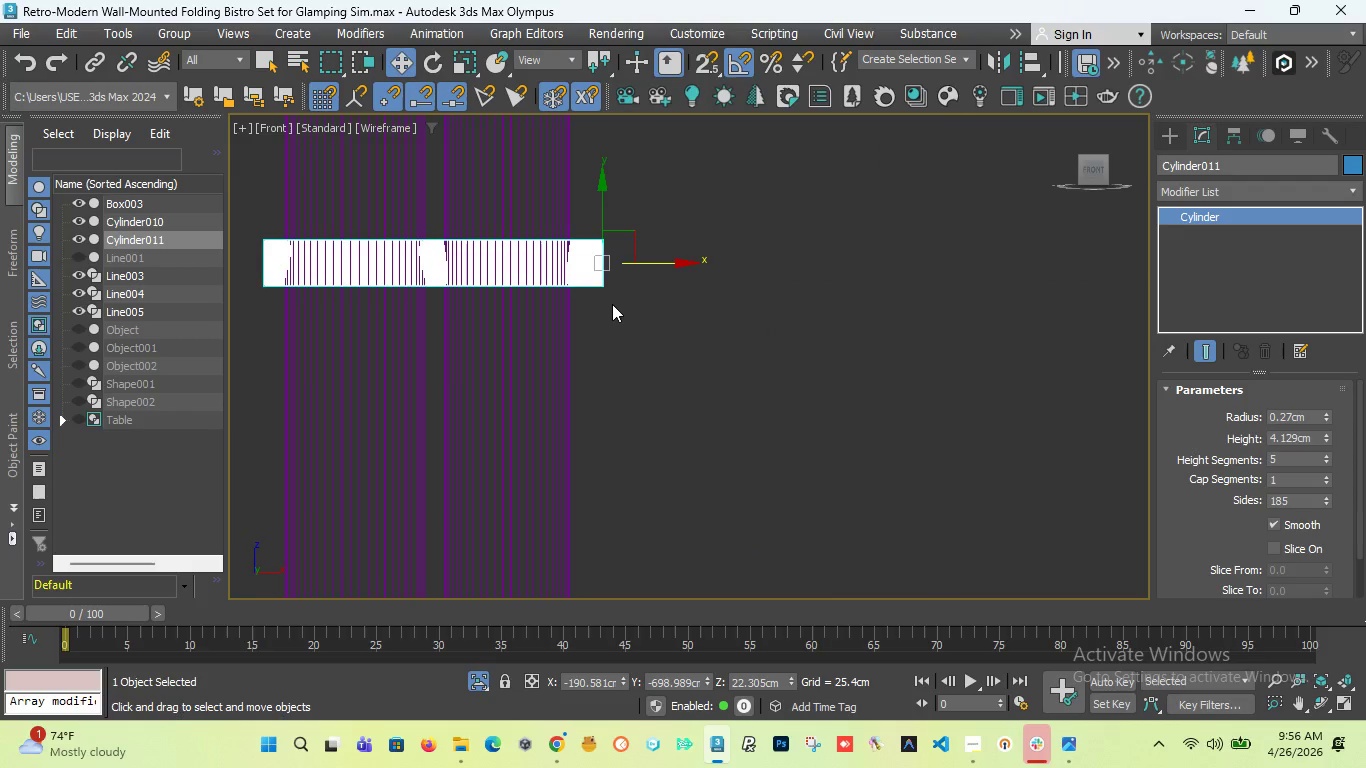 
scroll: coordinate [612, 304], scroll_direction: down, amount: 5.0
 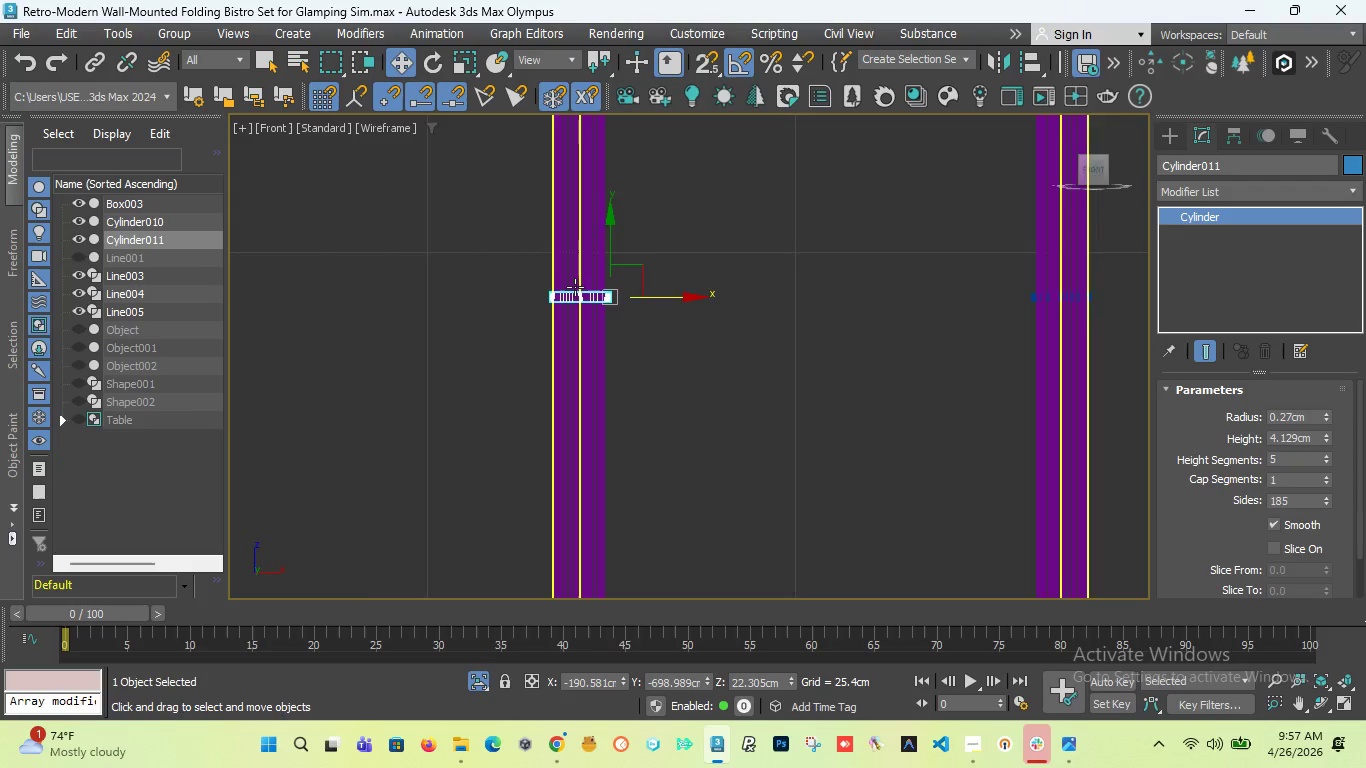 
scroll: coordinate [575, 287], scroll_direction: up, amount: 3.0
 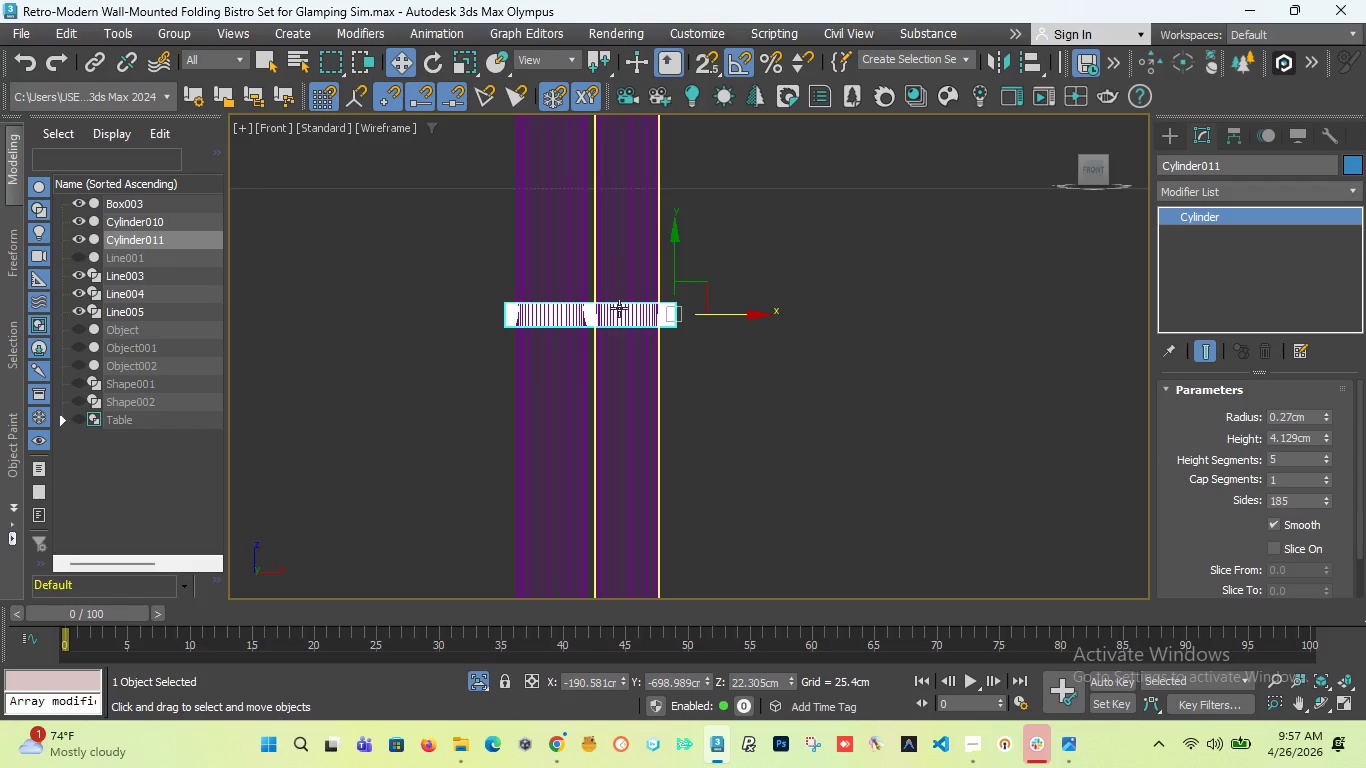 
scroll: coordinate [619, 305], scroll_direction: down, amount: 4.0
 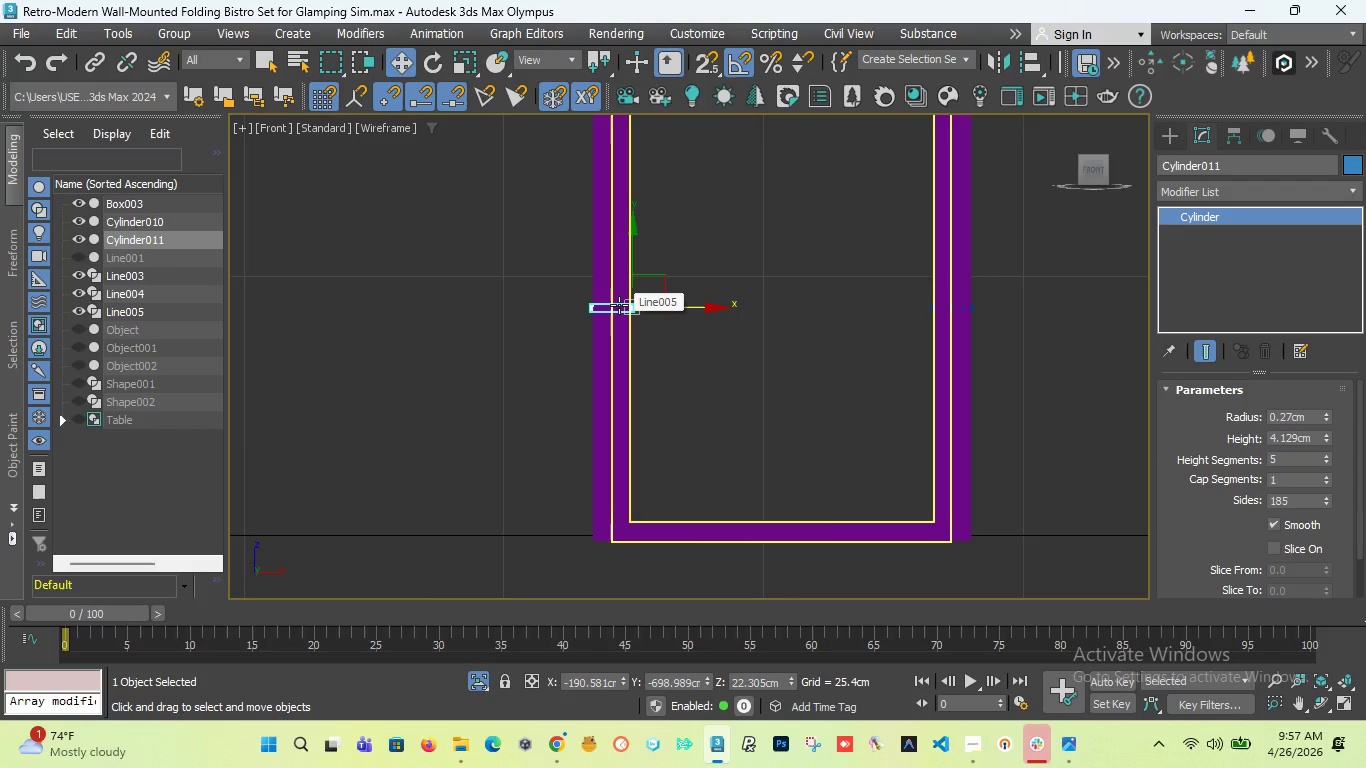 
key(L)
 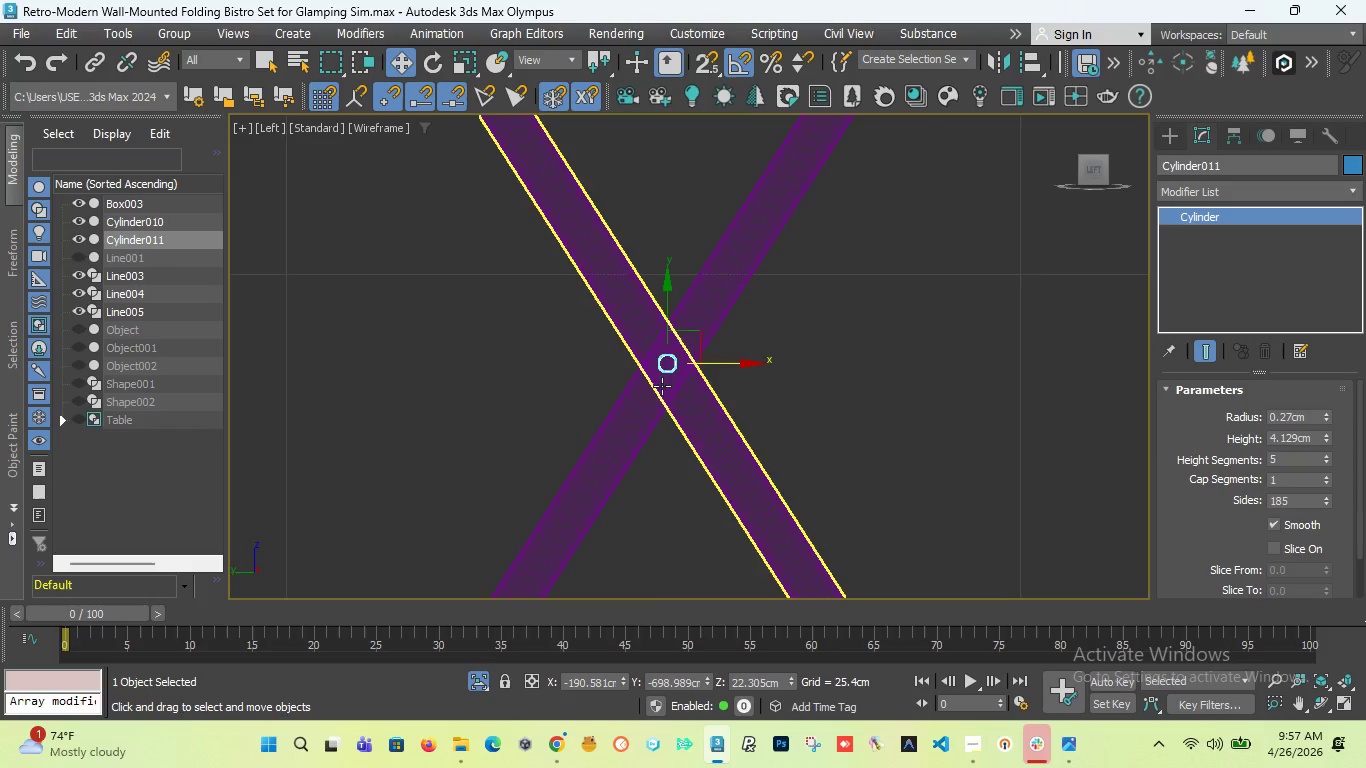 
scroll: coordinate [672, 368], scroll_direction: up, amount: 6.0
 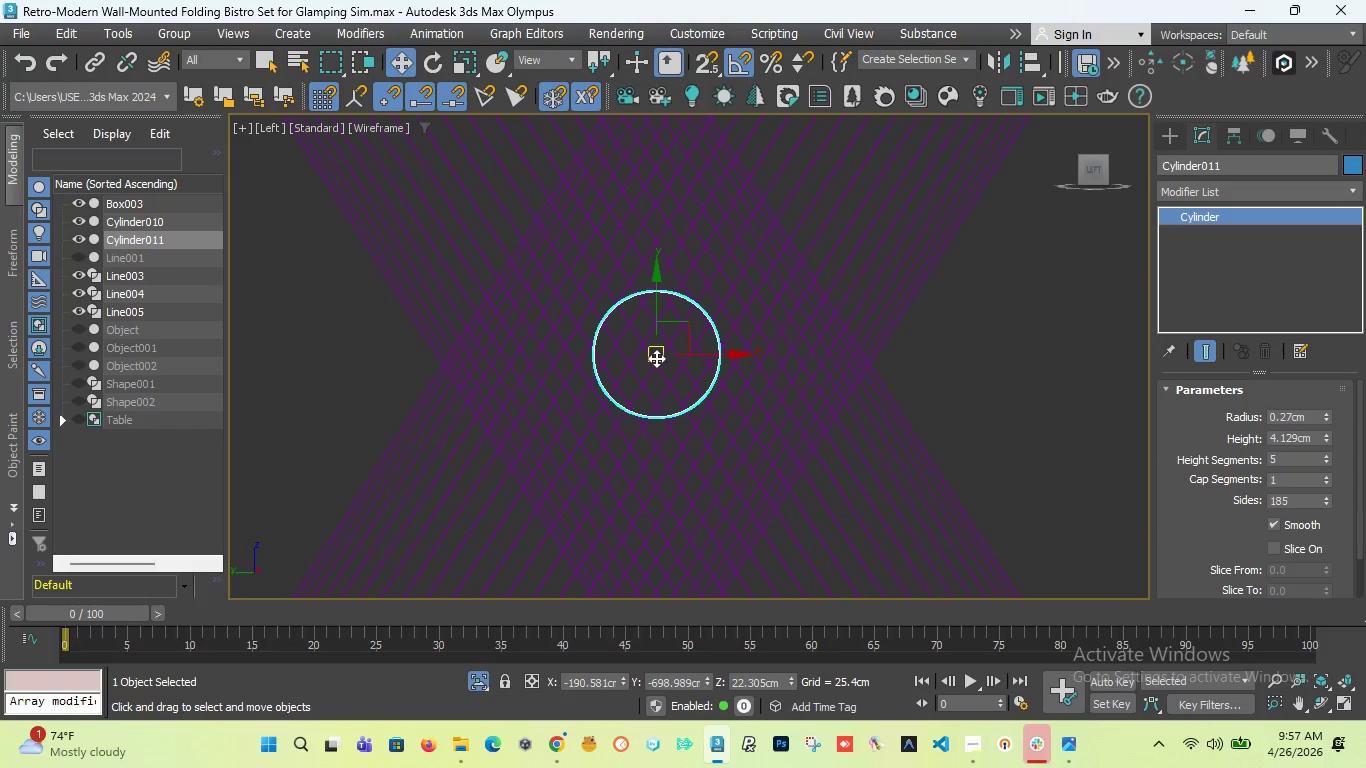 
scroll: coordinate [656, 358], scroll_direction: down, amount: 5.0
 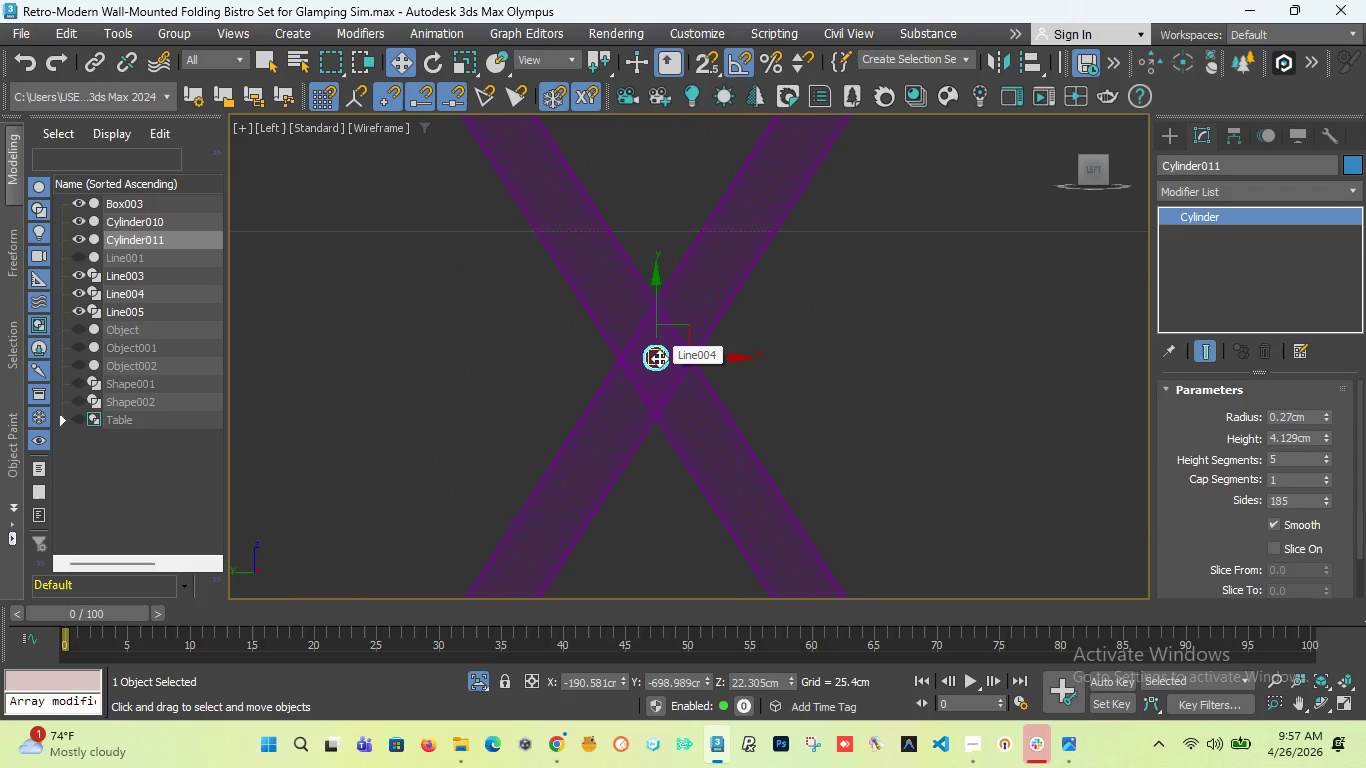 
type(lf)
 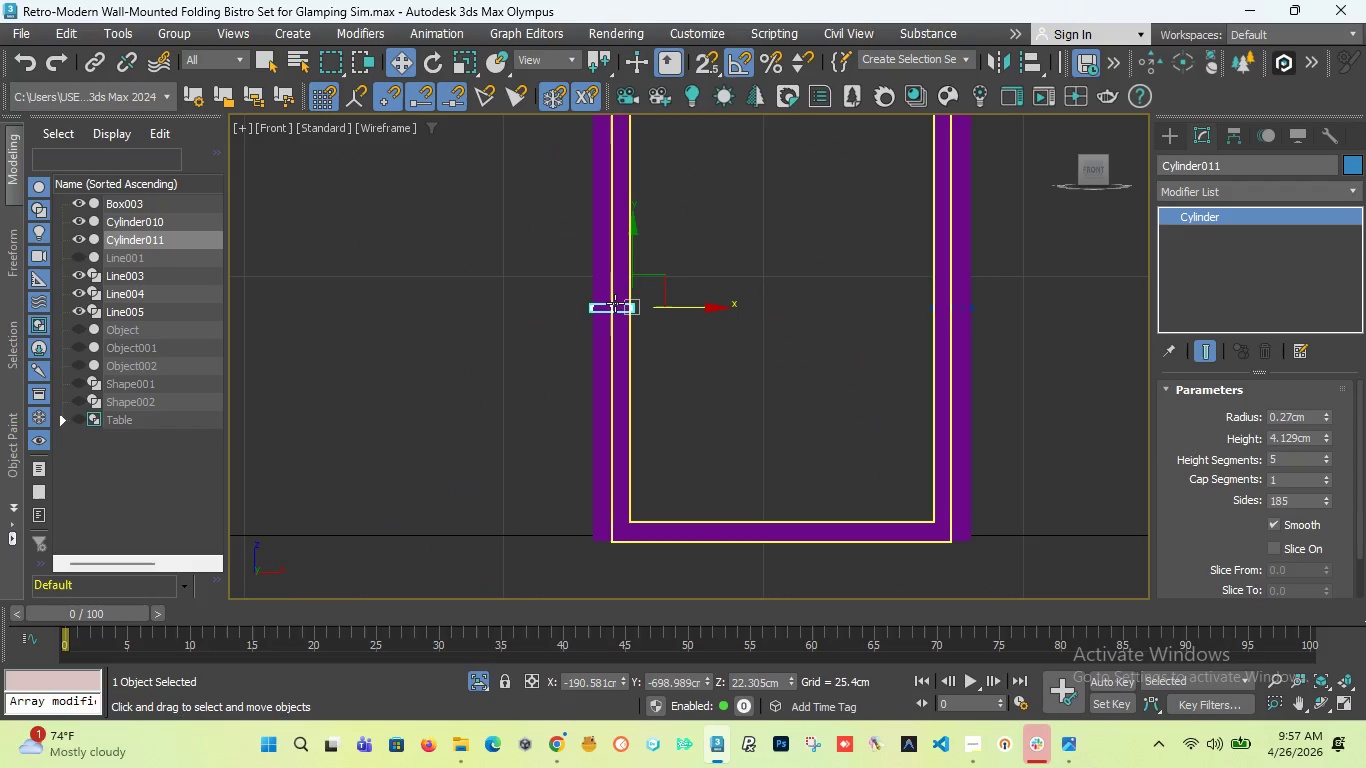 
scroll: coordinate [615, 306], scroll_direction: up, amount: 4.0
 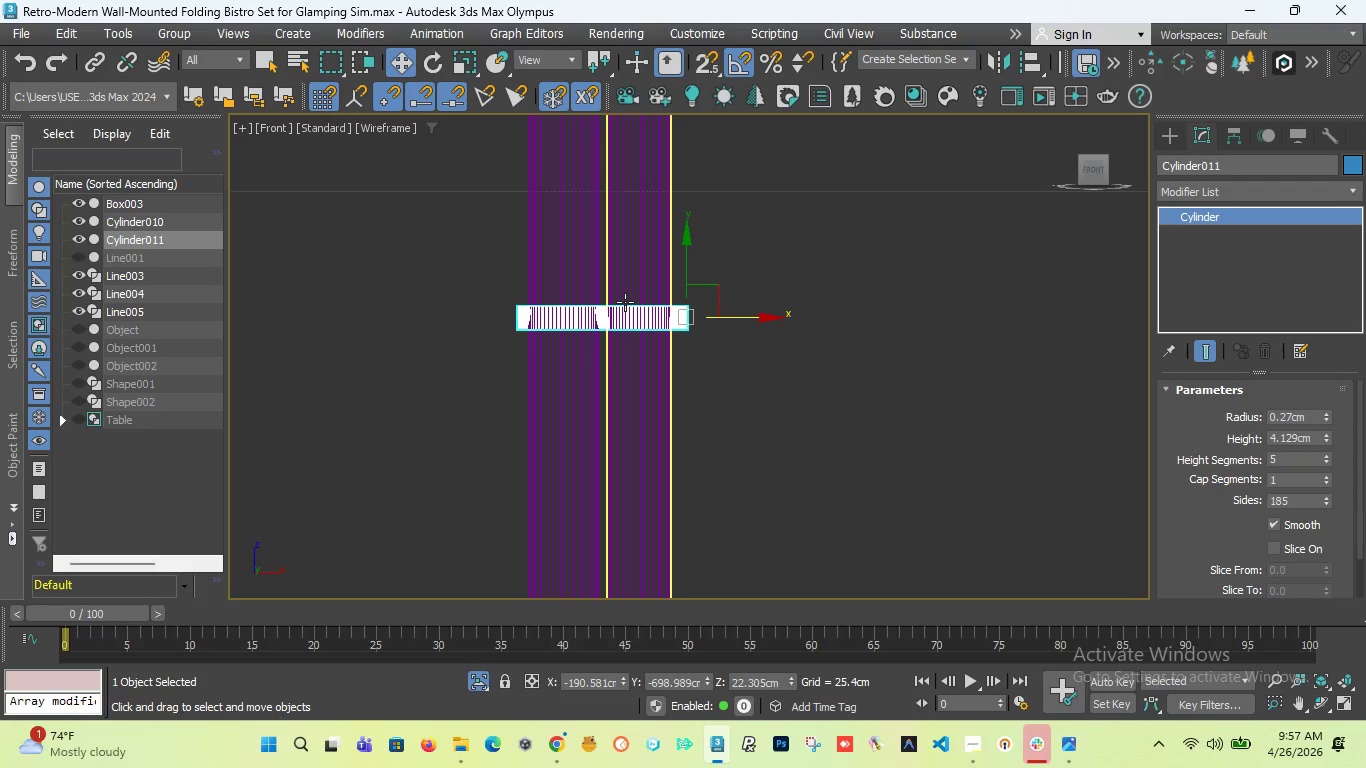 
wait(16.09)
 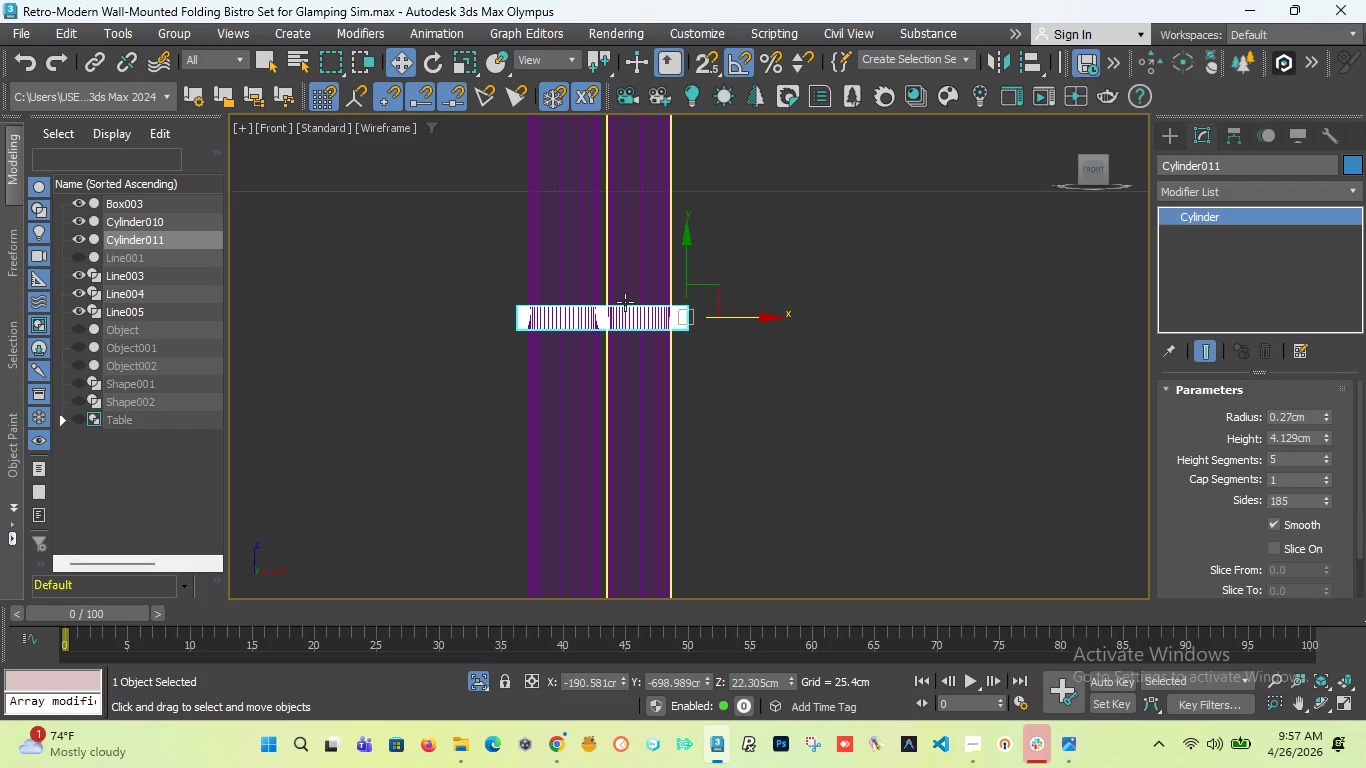 
hold_key(key=ShiftLeft, duration=1.62)
left_click_drag(start_coordinate=[741, 316], to_coordinate=[457, 333])
 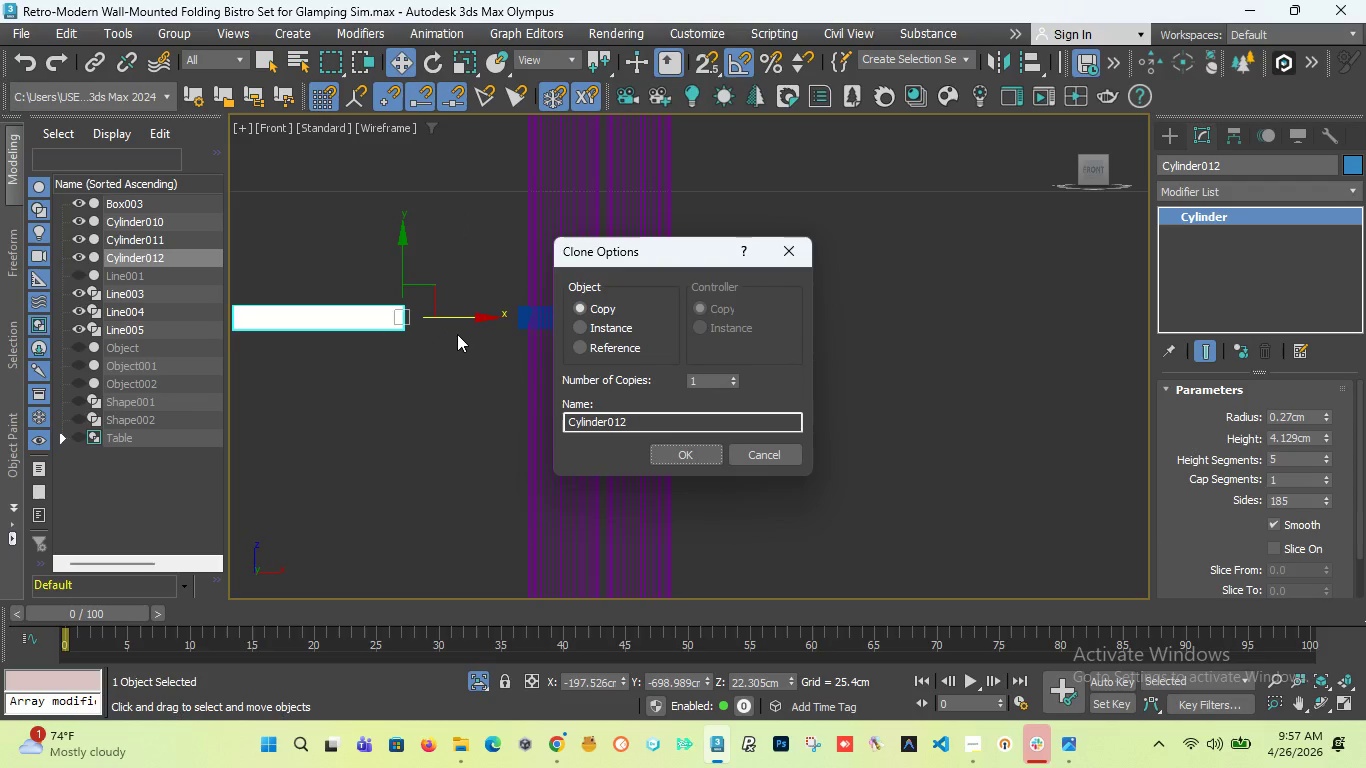 
left_click([682, 450])
 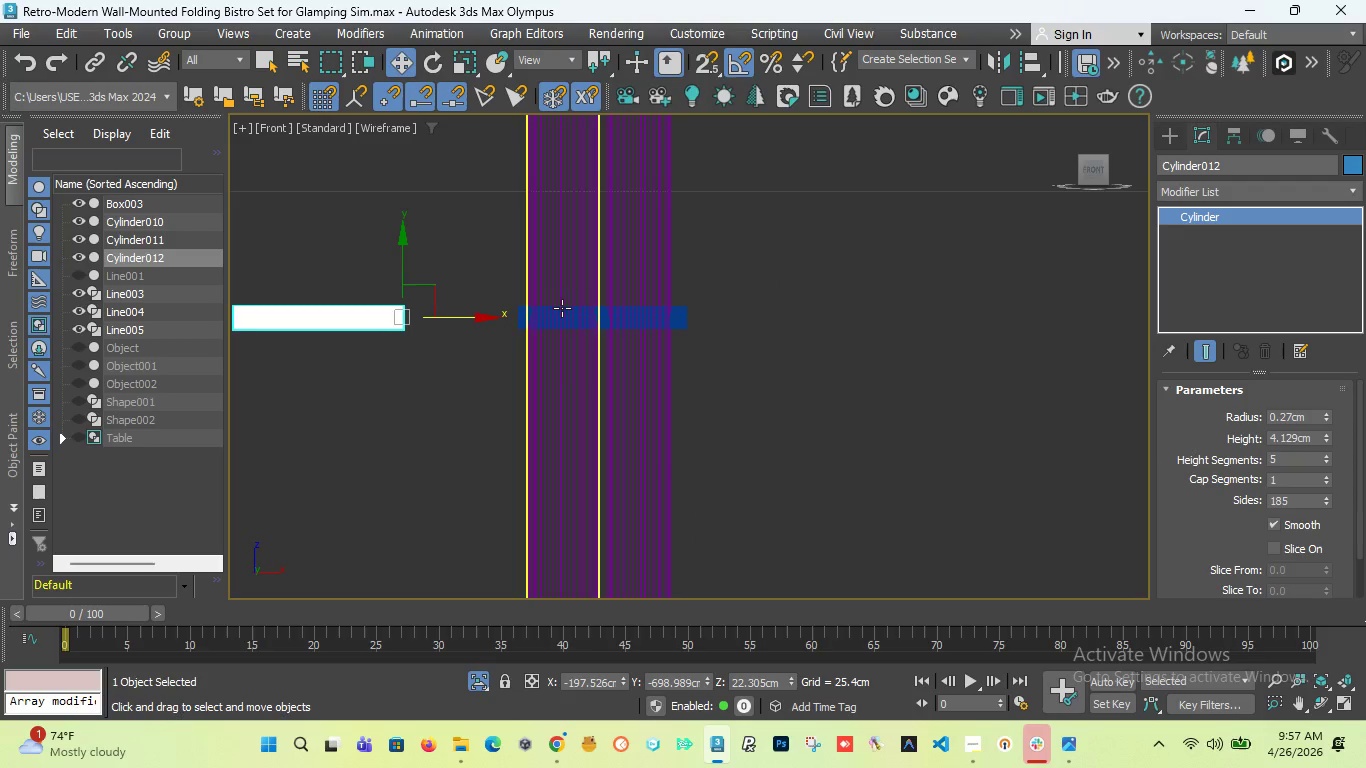 
left_click([564, 303])
 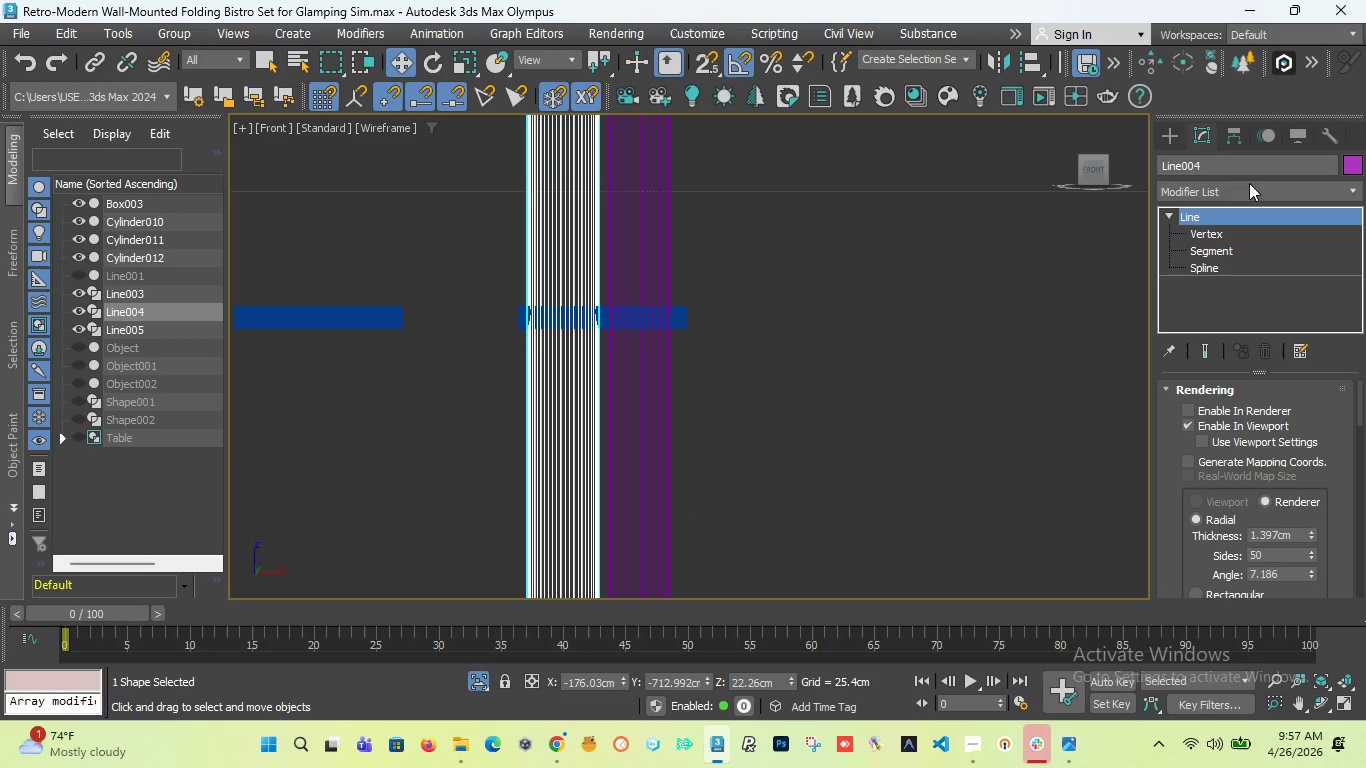 
left_click([1174, 128])
 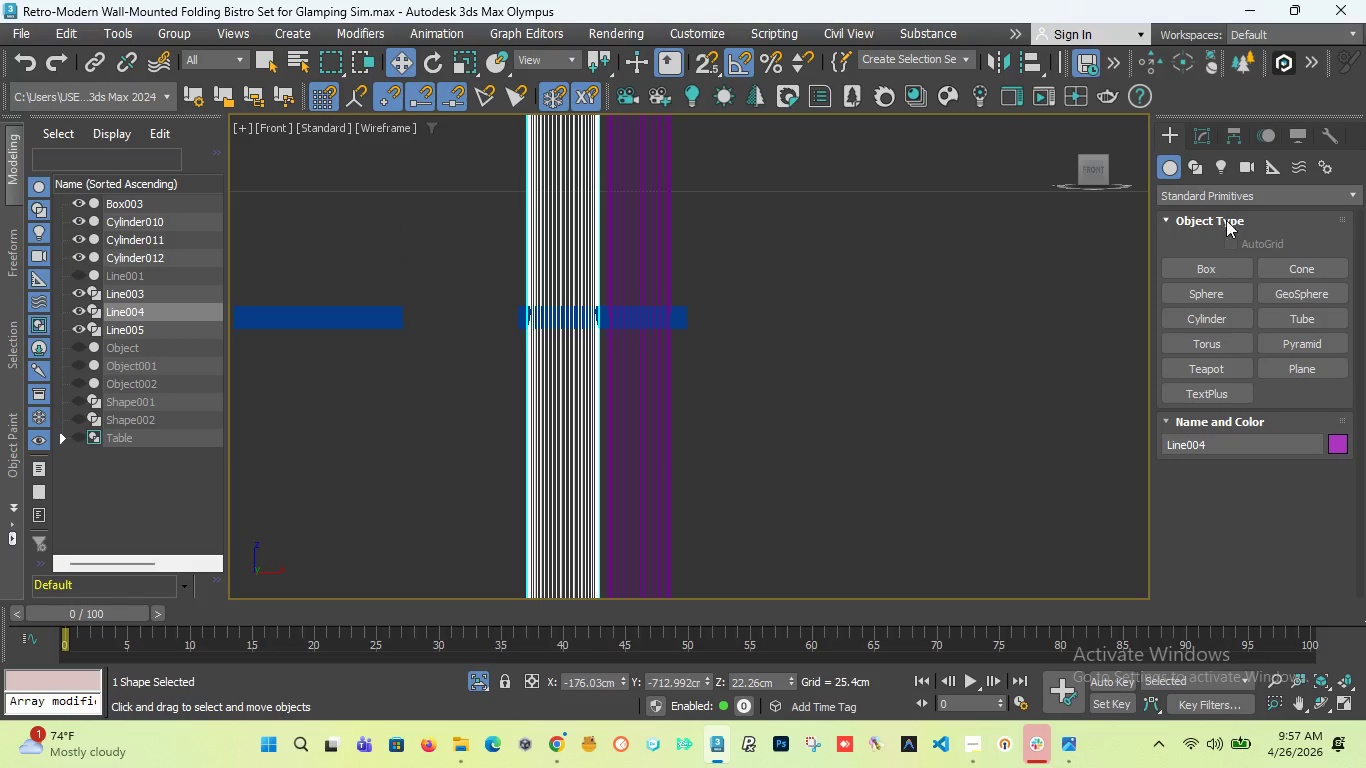 
left_click([1216, 187])
 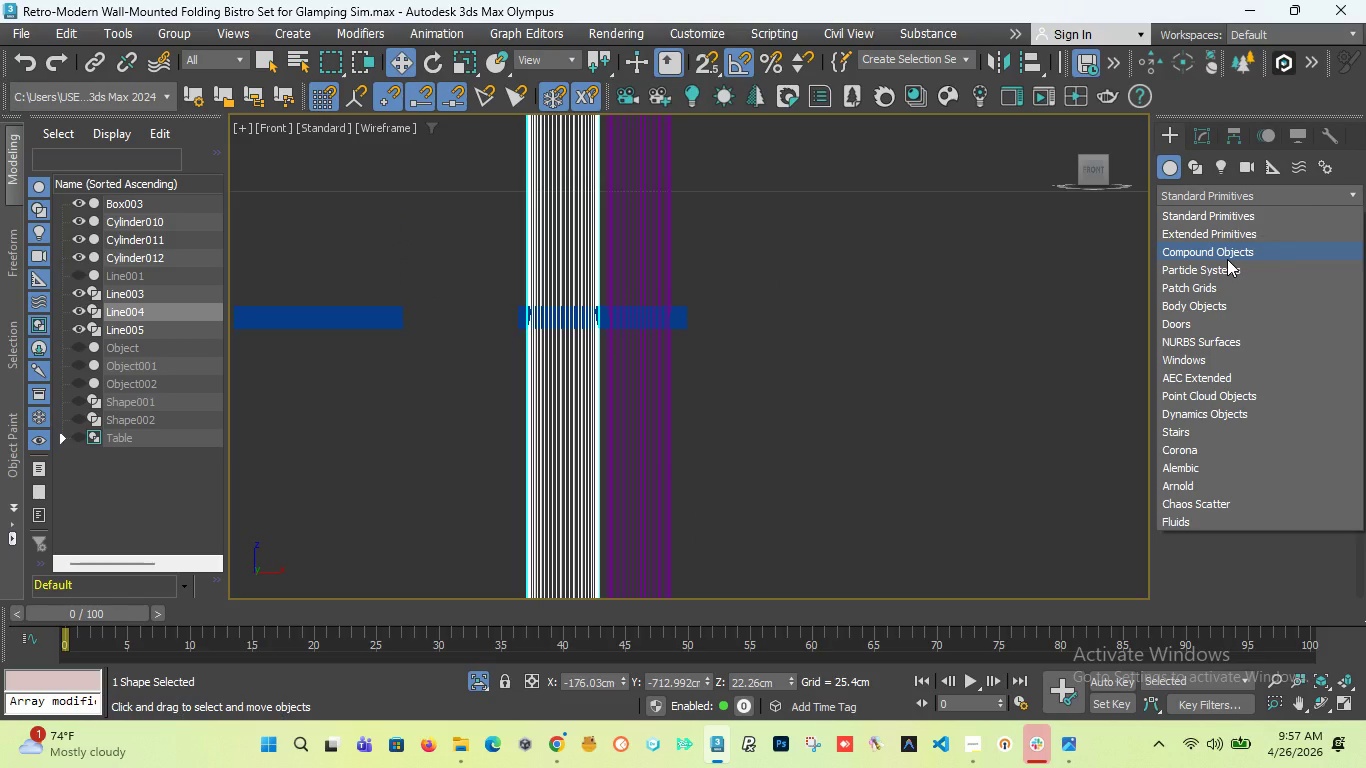 
left_click([1227, 259])
 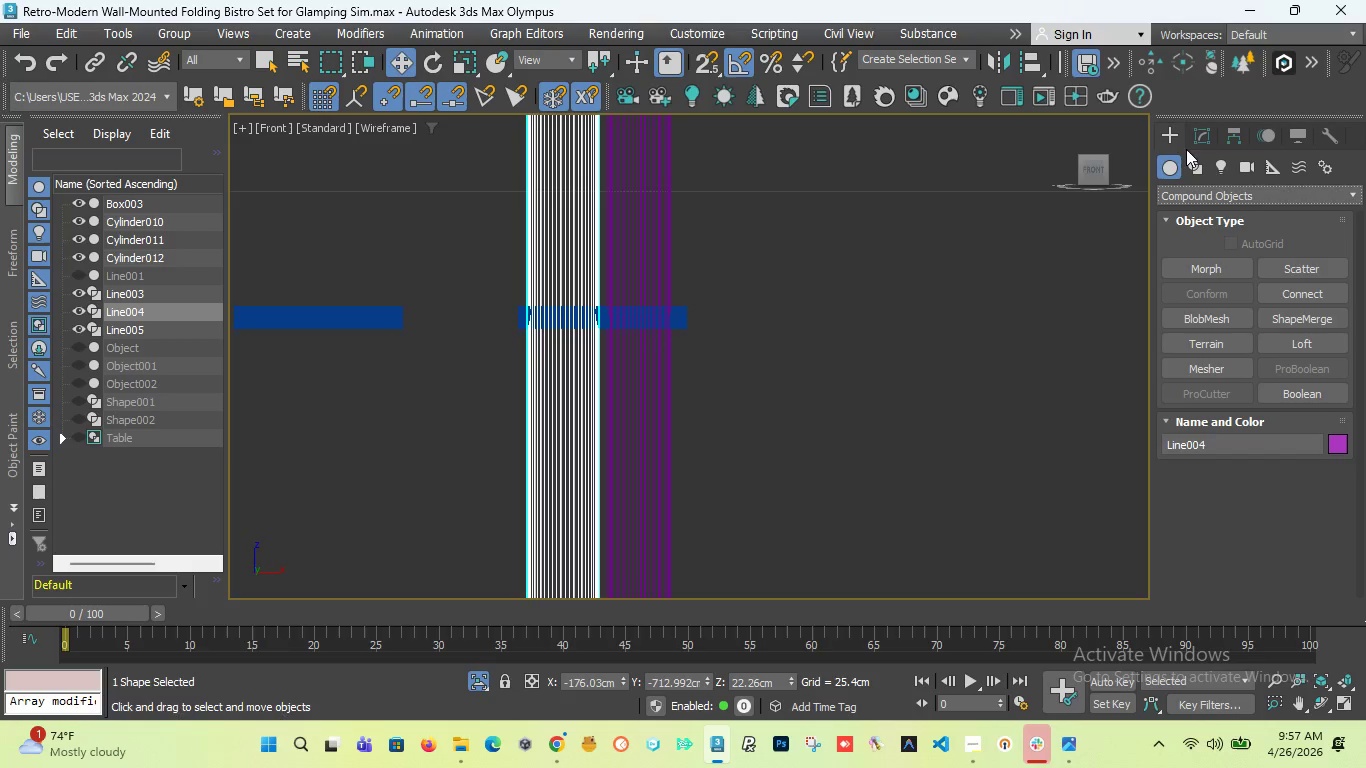 
left_click([1216, 196])
 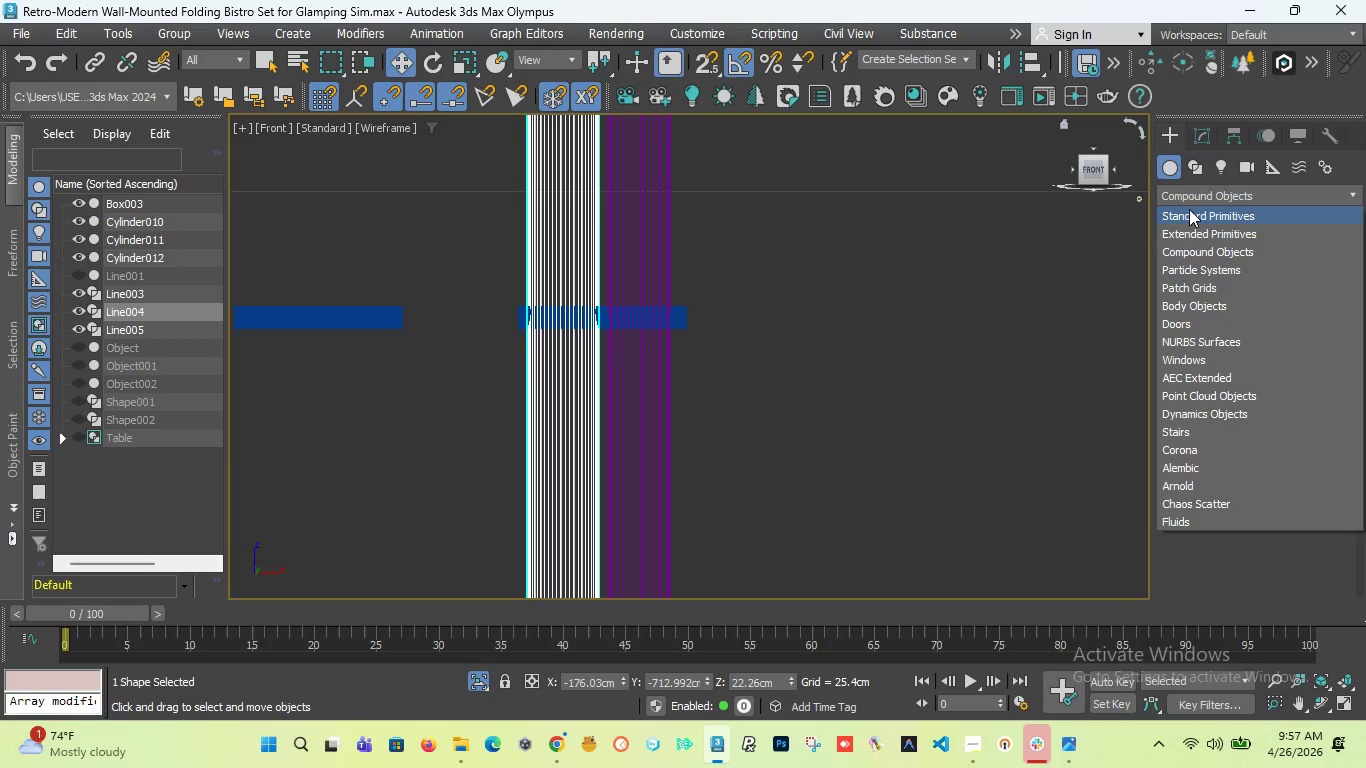 
left_click([1189, 209])
 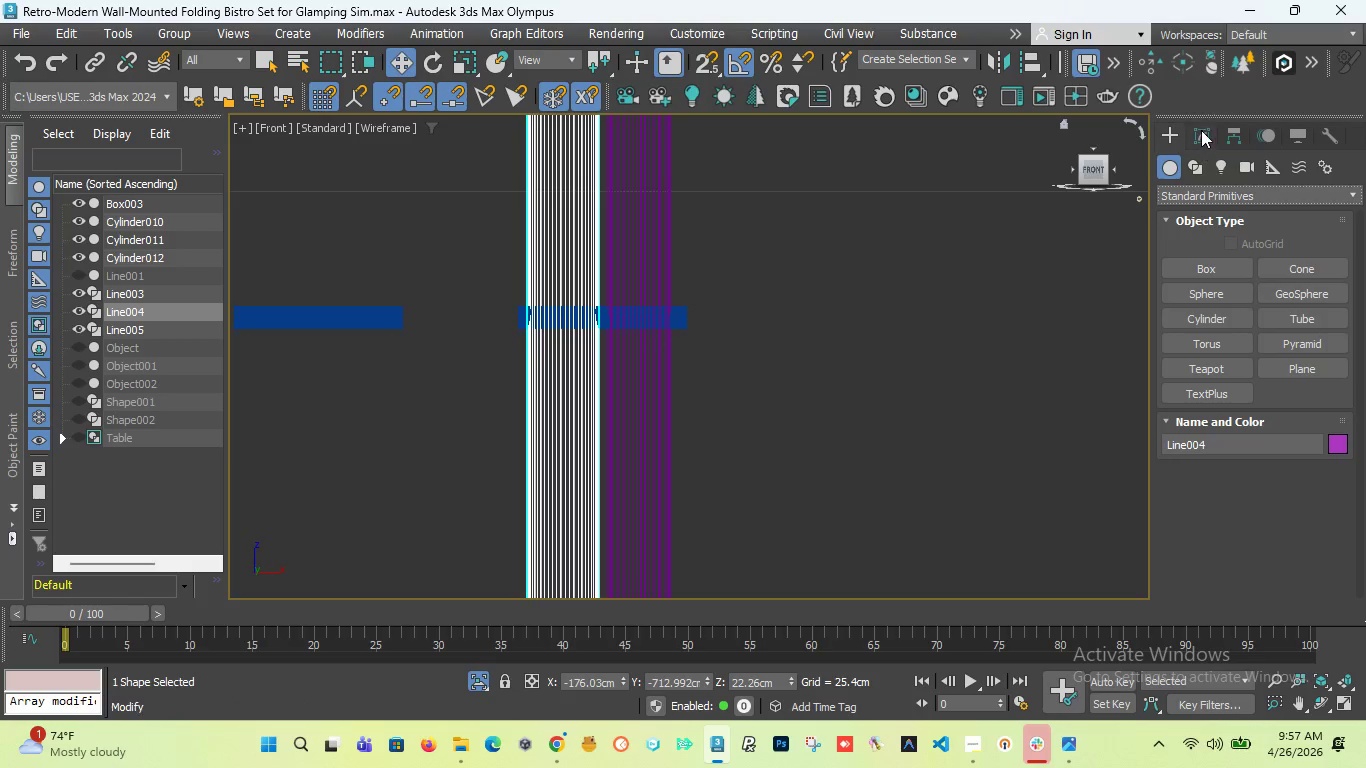 
left_click([1201, 130])
 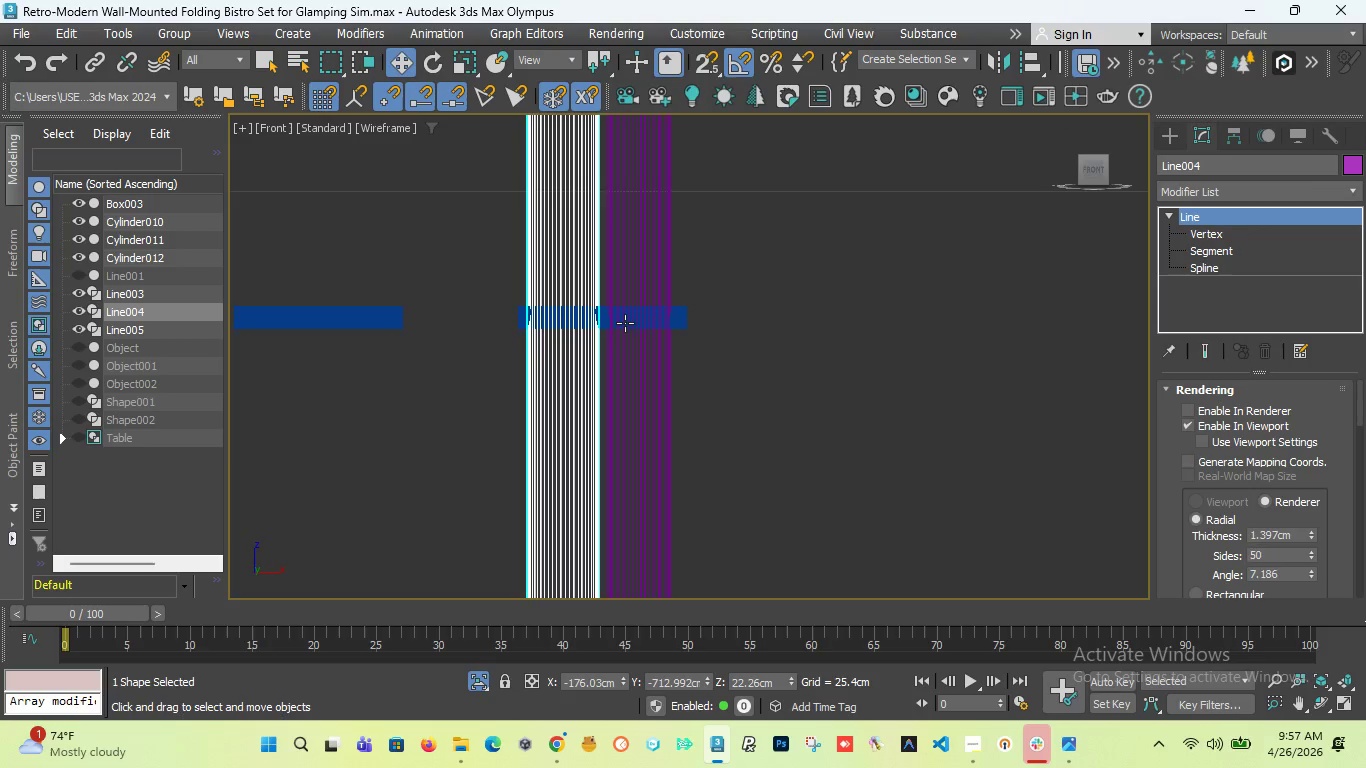 
scroll: coordinate [636, 309], scroll_direction: down, amount: 3.0
 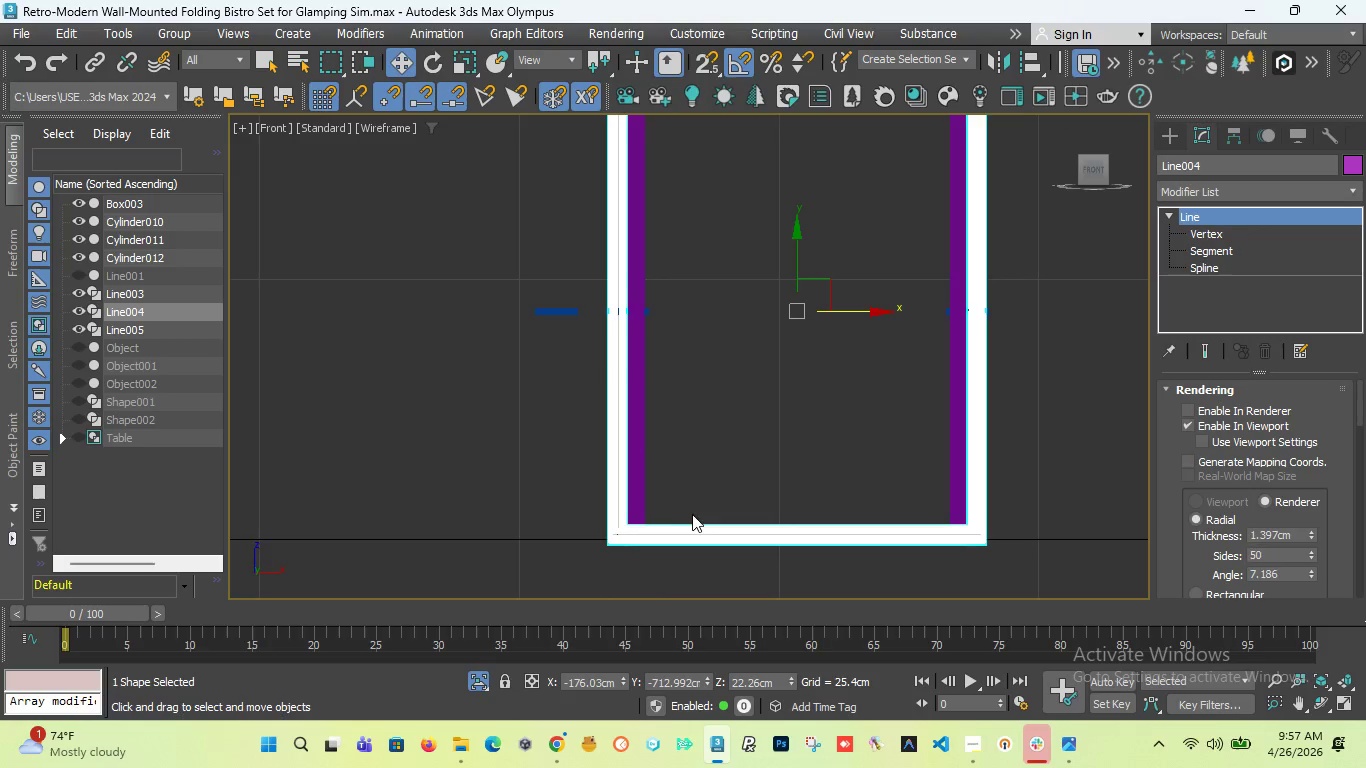 
scroll: coordinate [673, 351], scroll_direction: up, amount: 3.0
 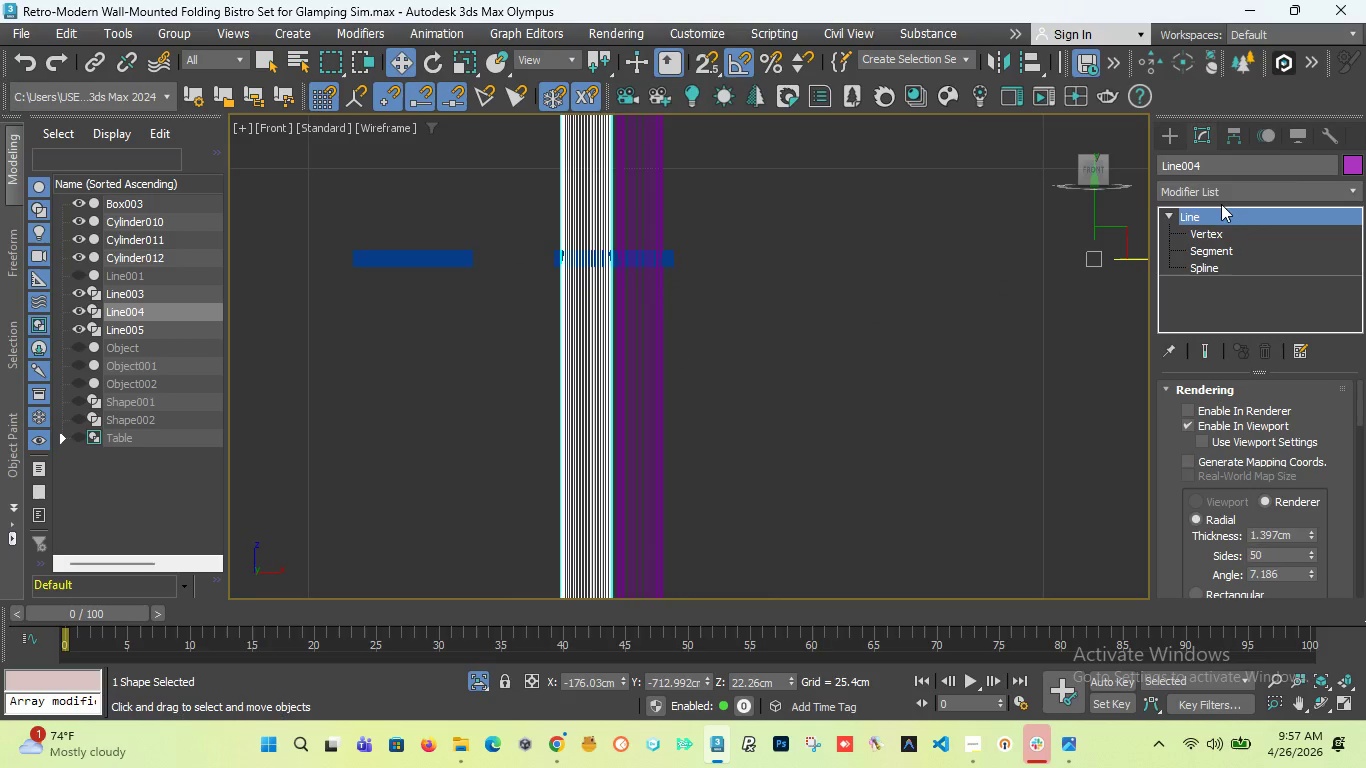 
left_click([1191, 196])
 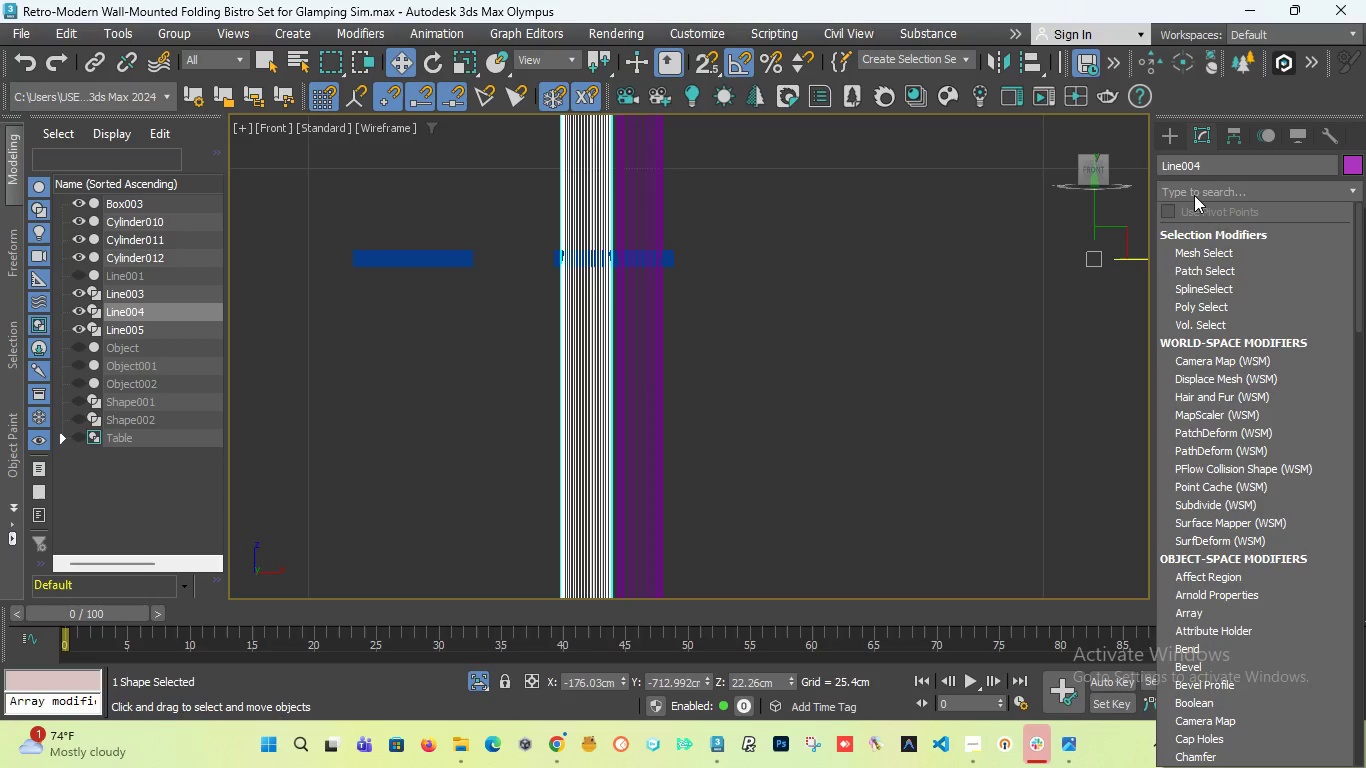 
type(ed)
 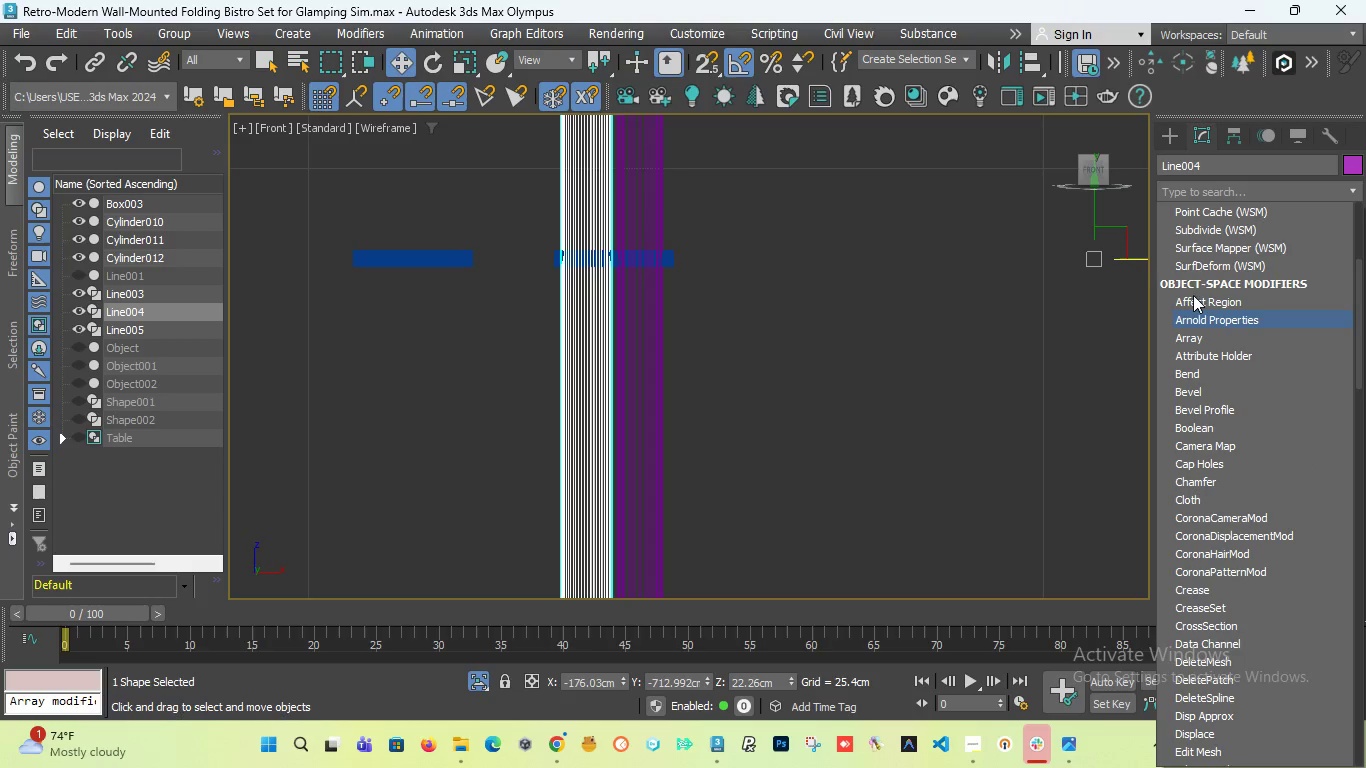 
left_click([997, 344])
 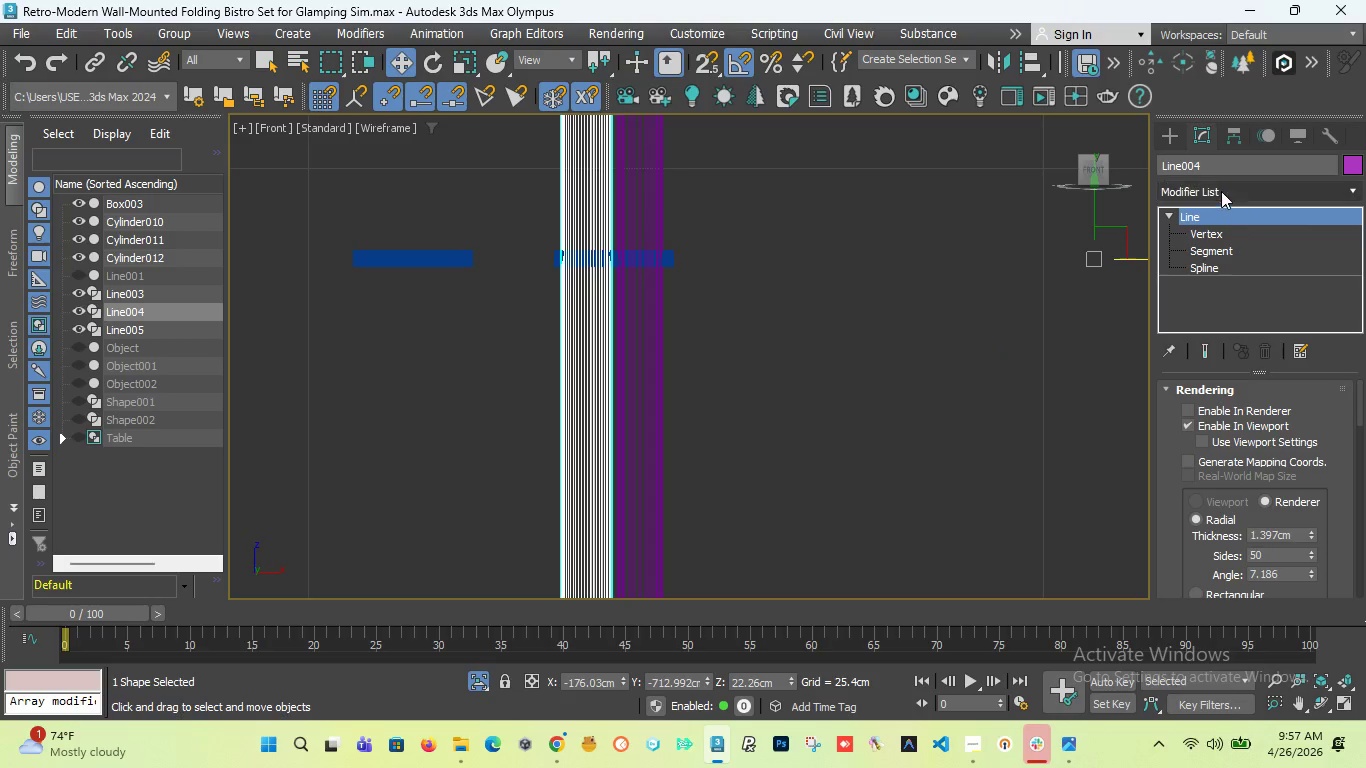 
left_click([1220, 191])
 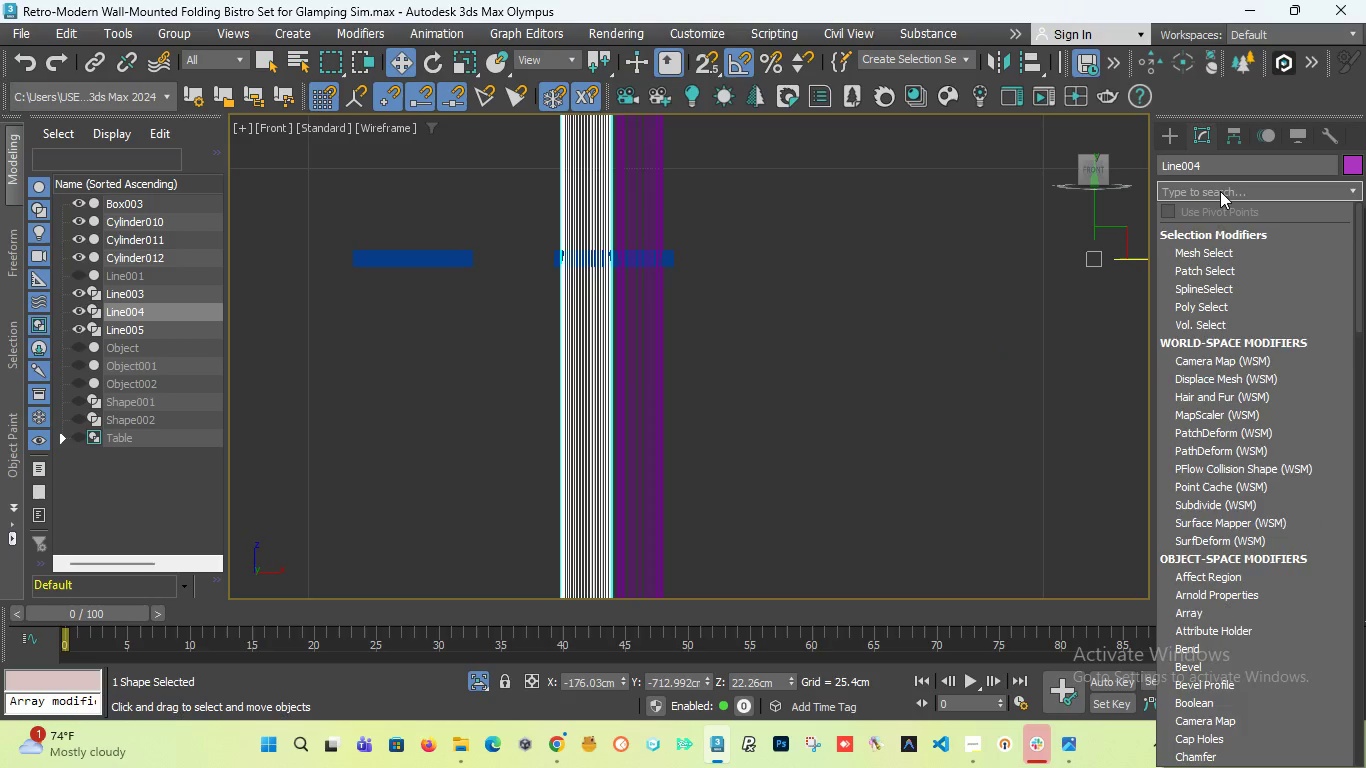 
type(ed)
 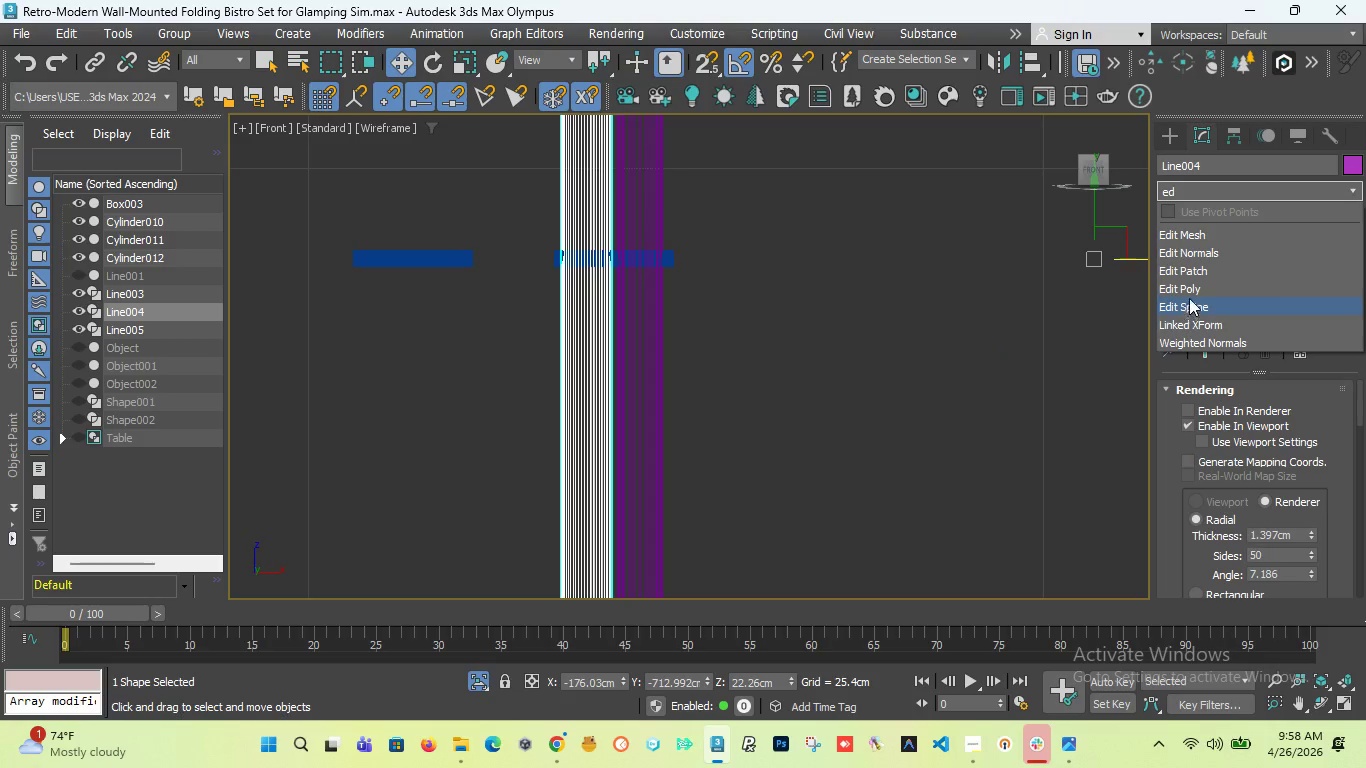 
left_click([1191, 293])
 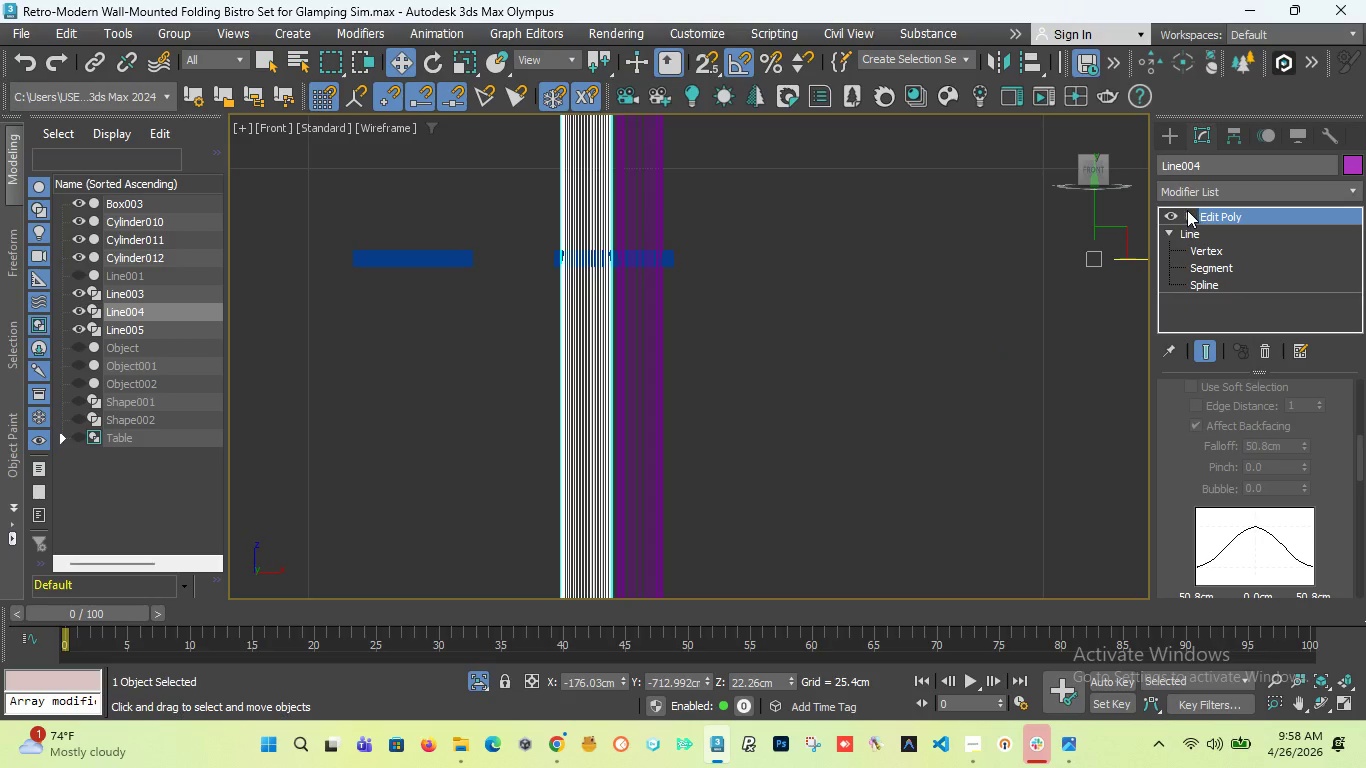 
left_click([1186, 216])
 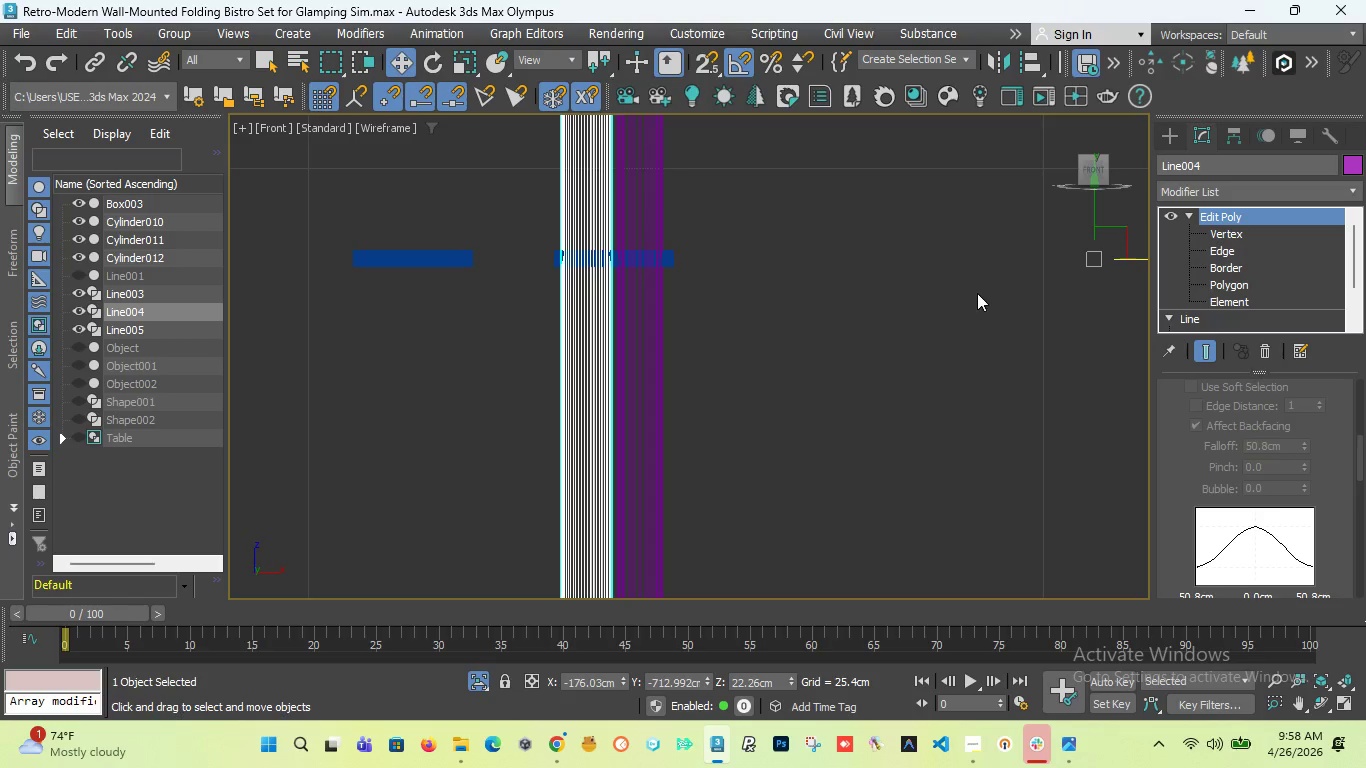 
wait(13.19)
 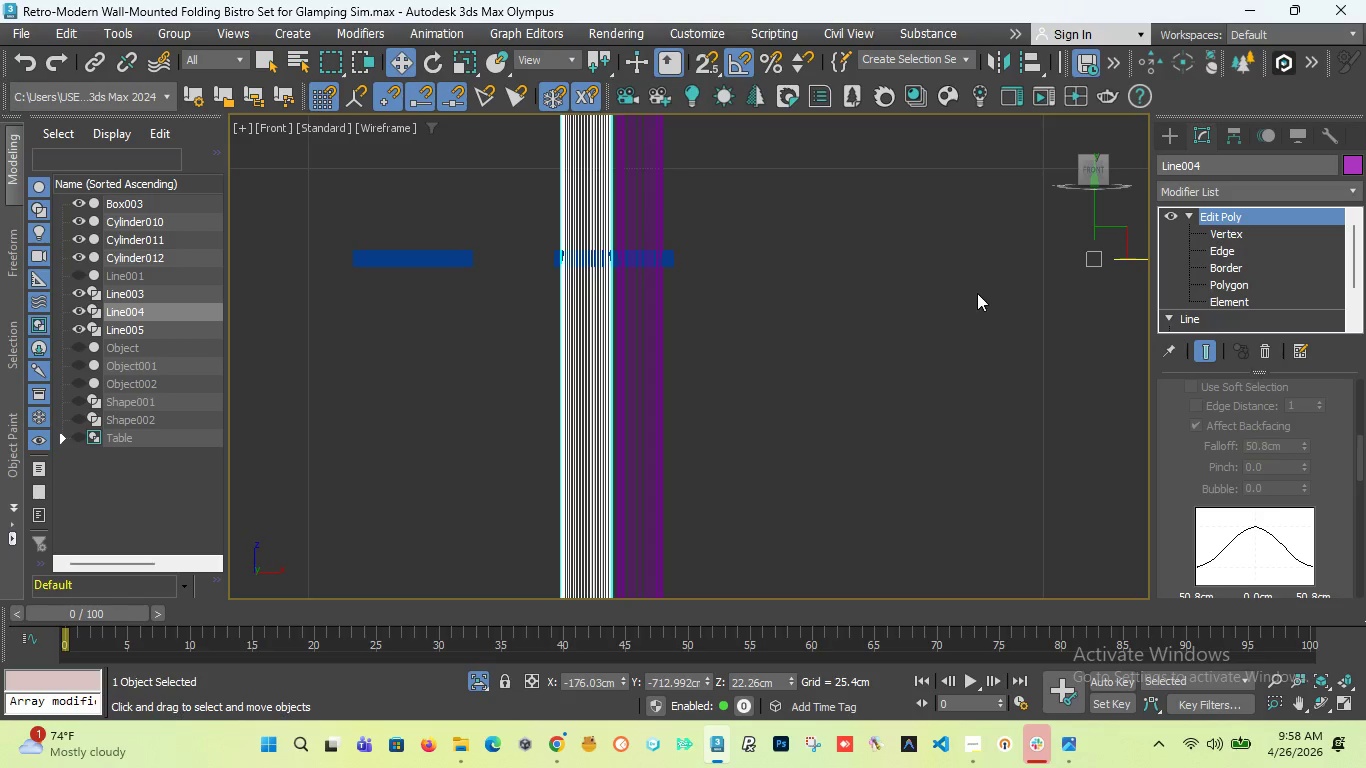 
left_click([1171, 140])
 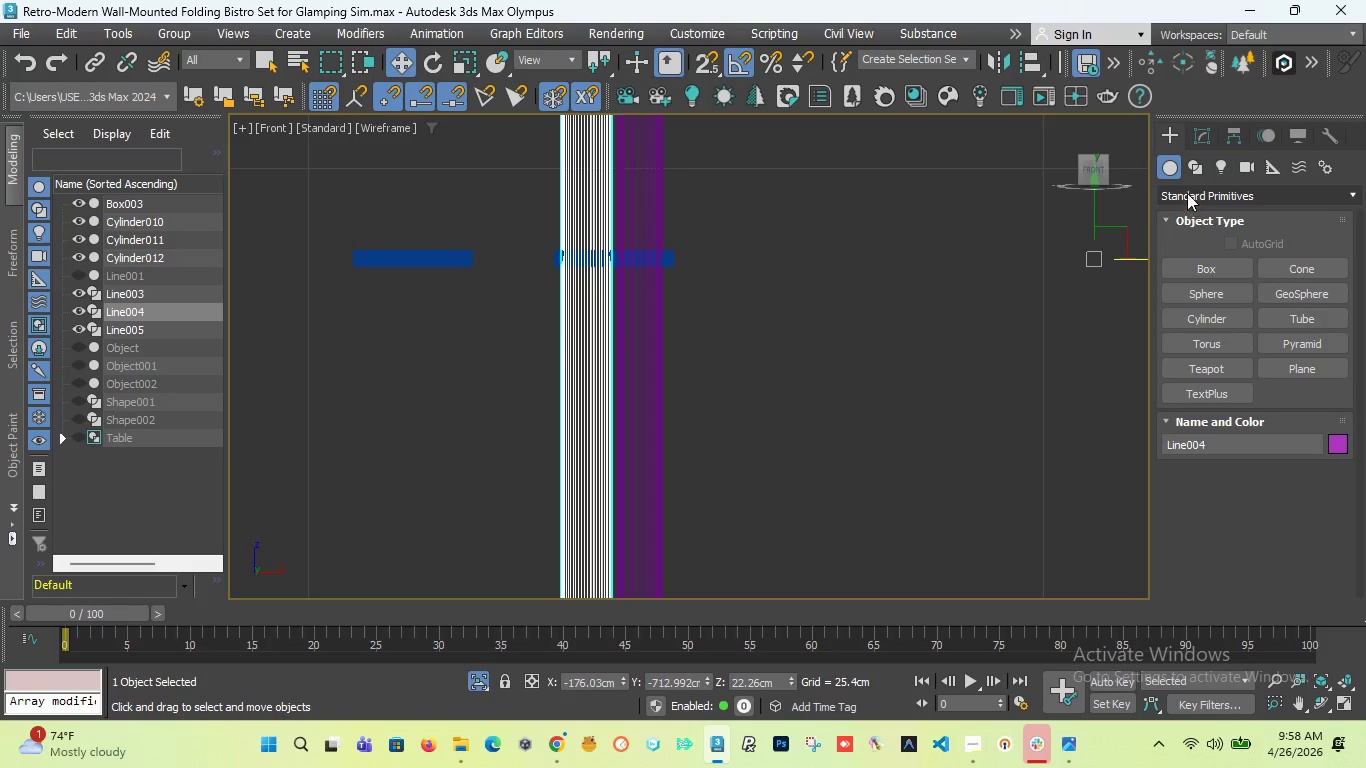 
left_click([1186, 192])
 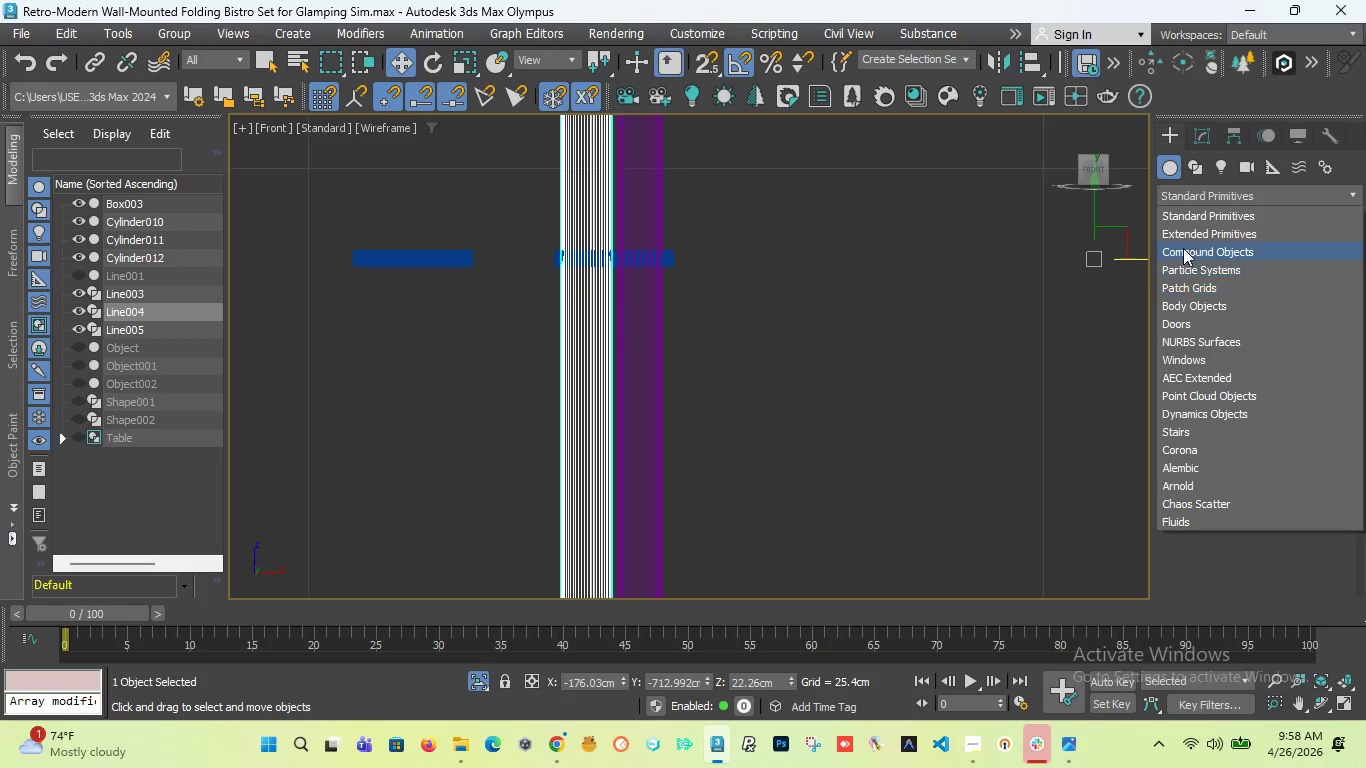 
left_click([1185, 245])
 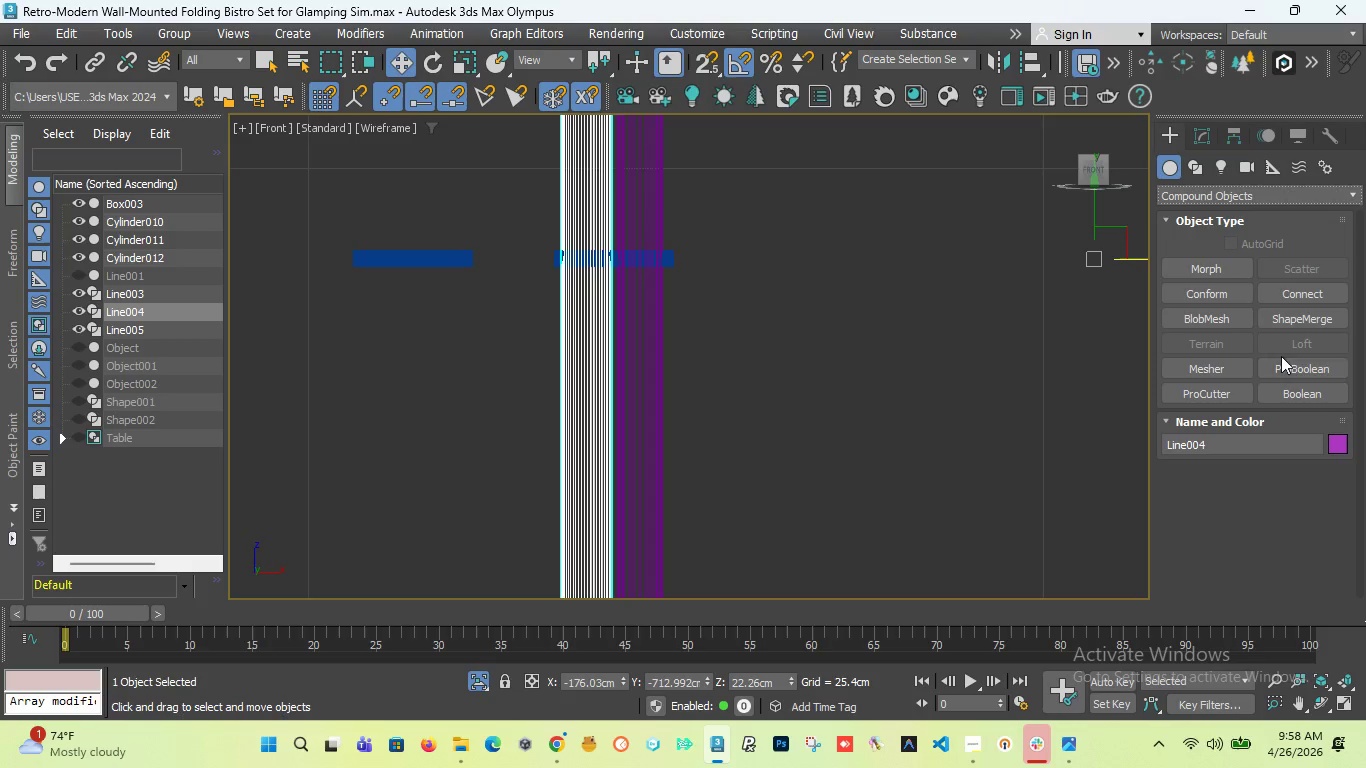 
left_click([1284, 366])
 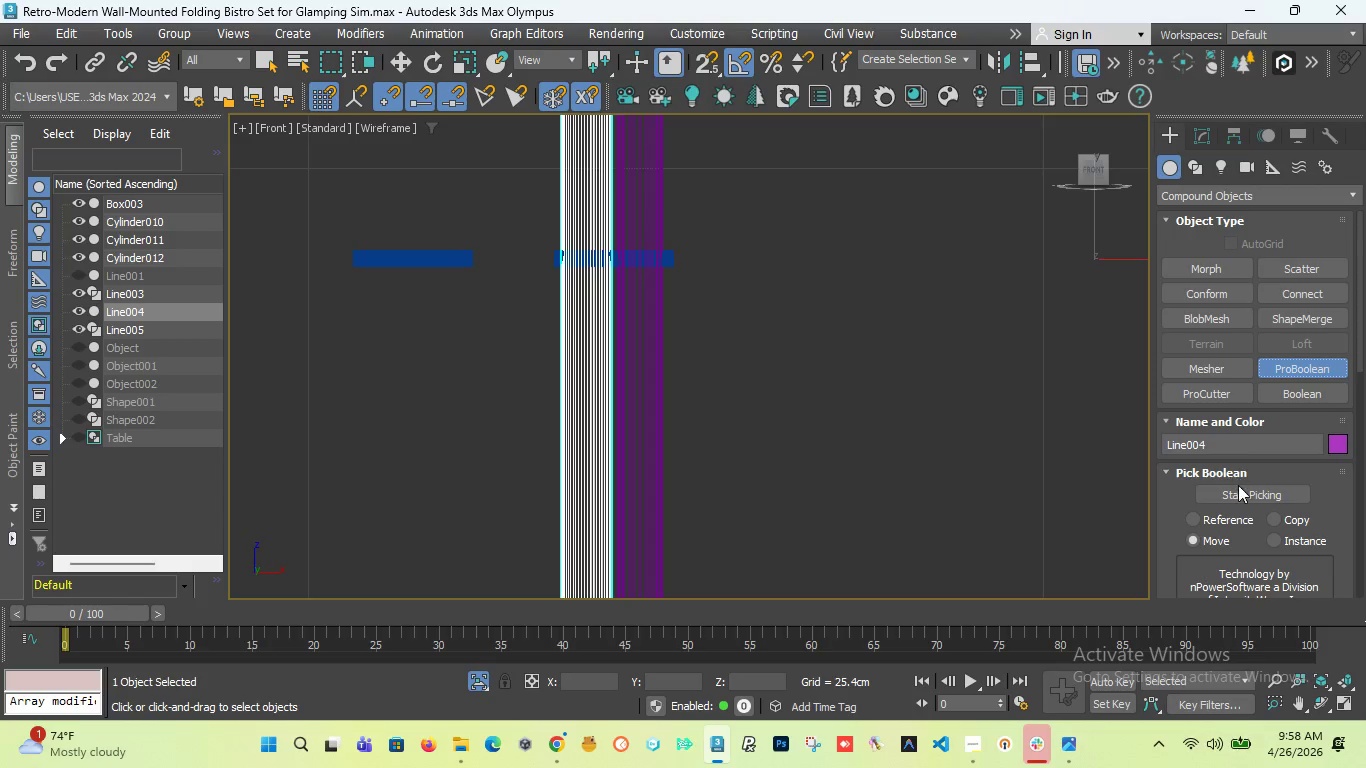 
left_click([1238, 490])
 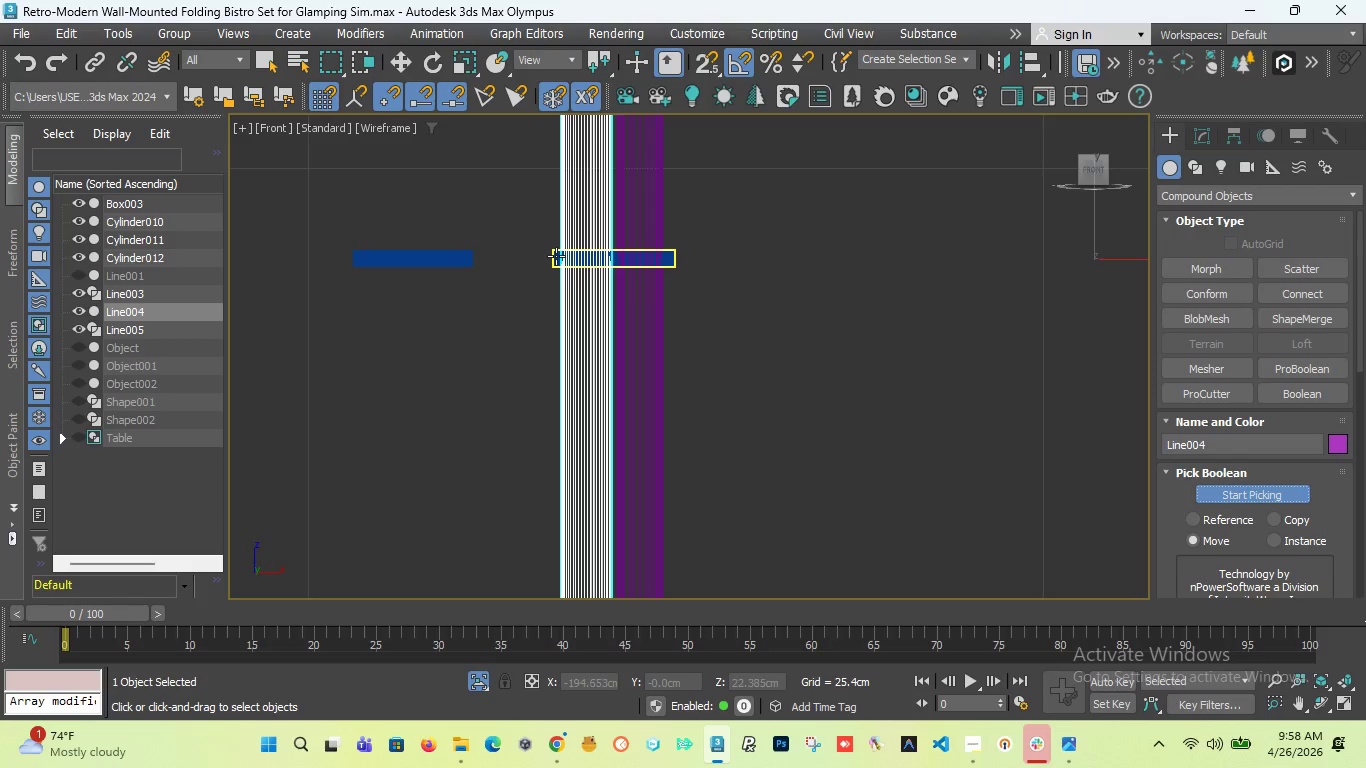 
left_click([556, 256])
 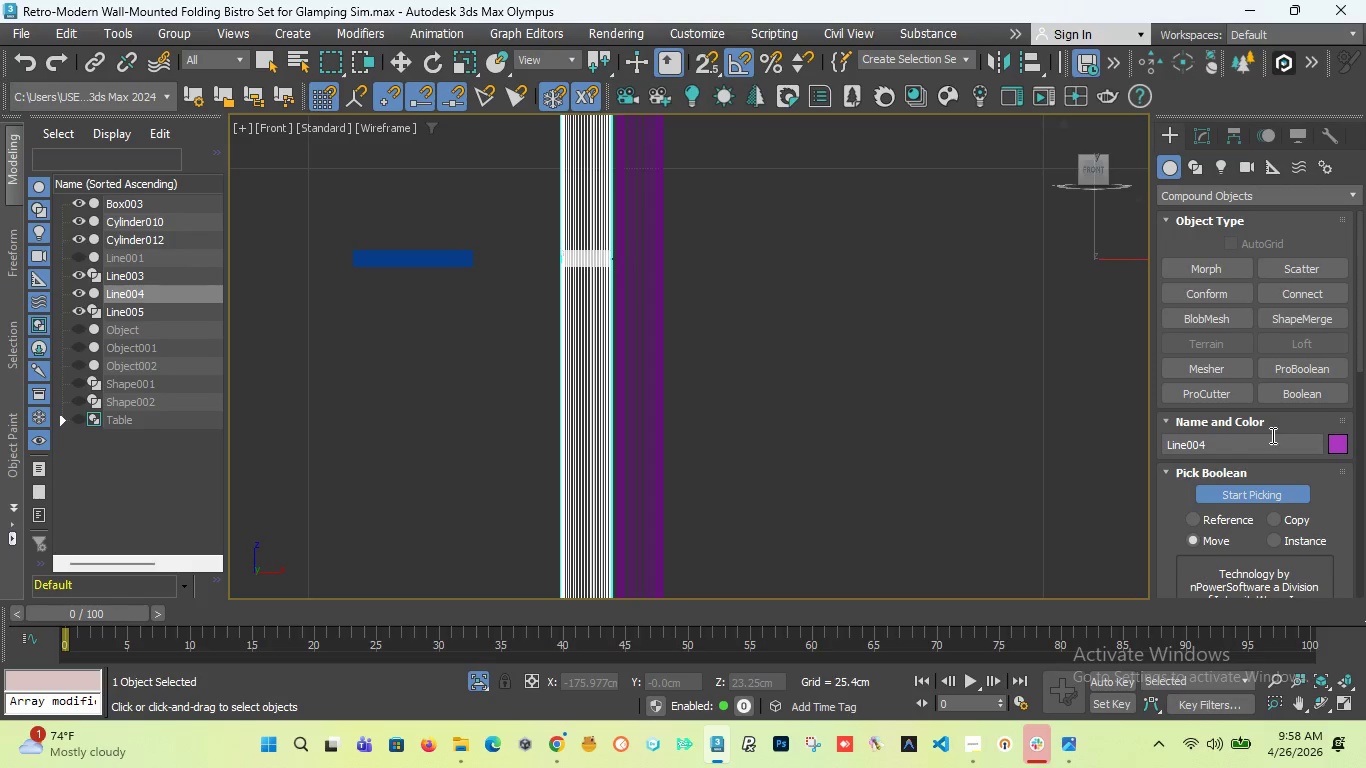 
left_click([1222, 491])
 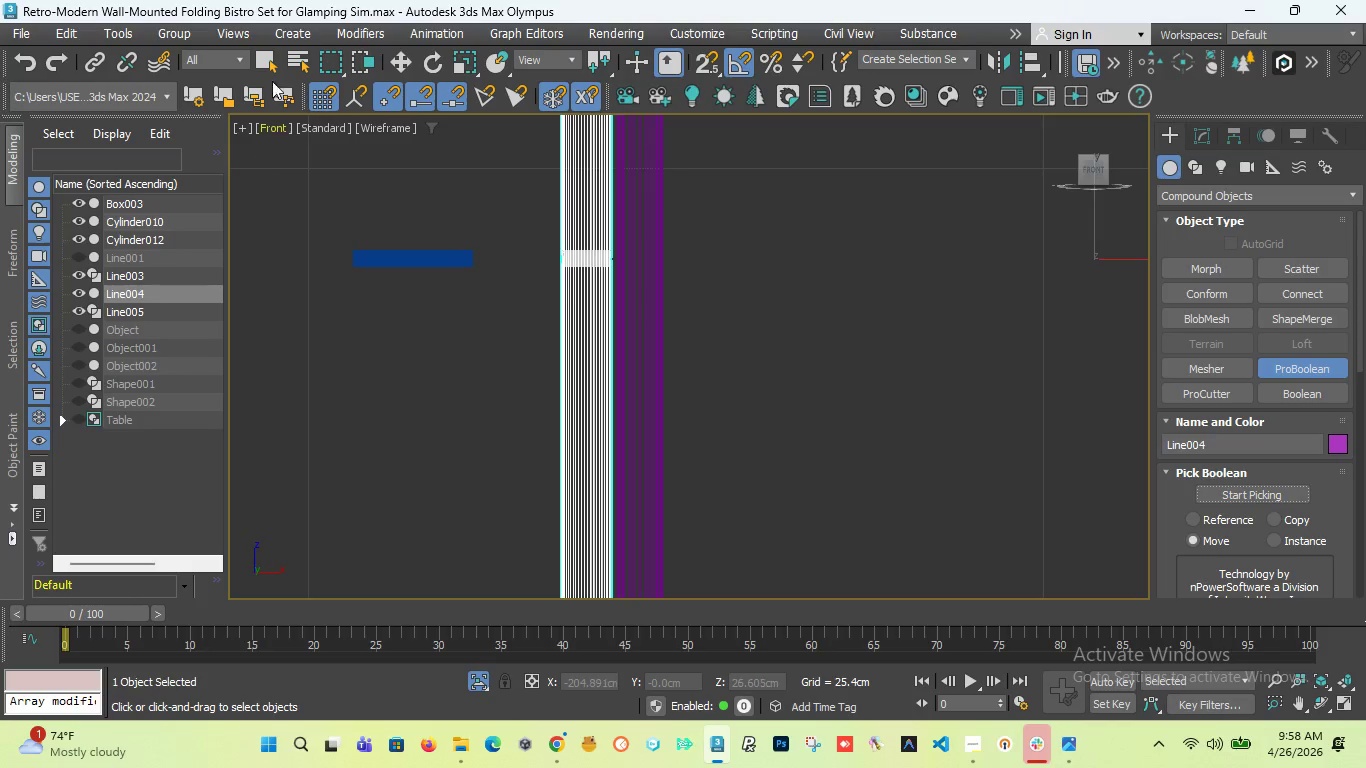 
left_click([408, 56])
 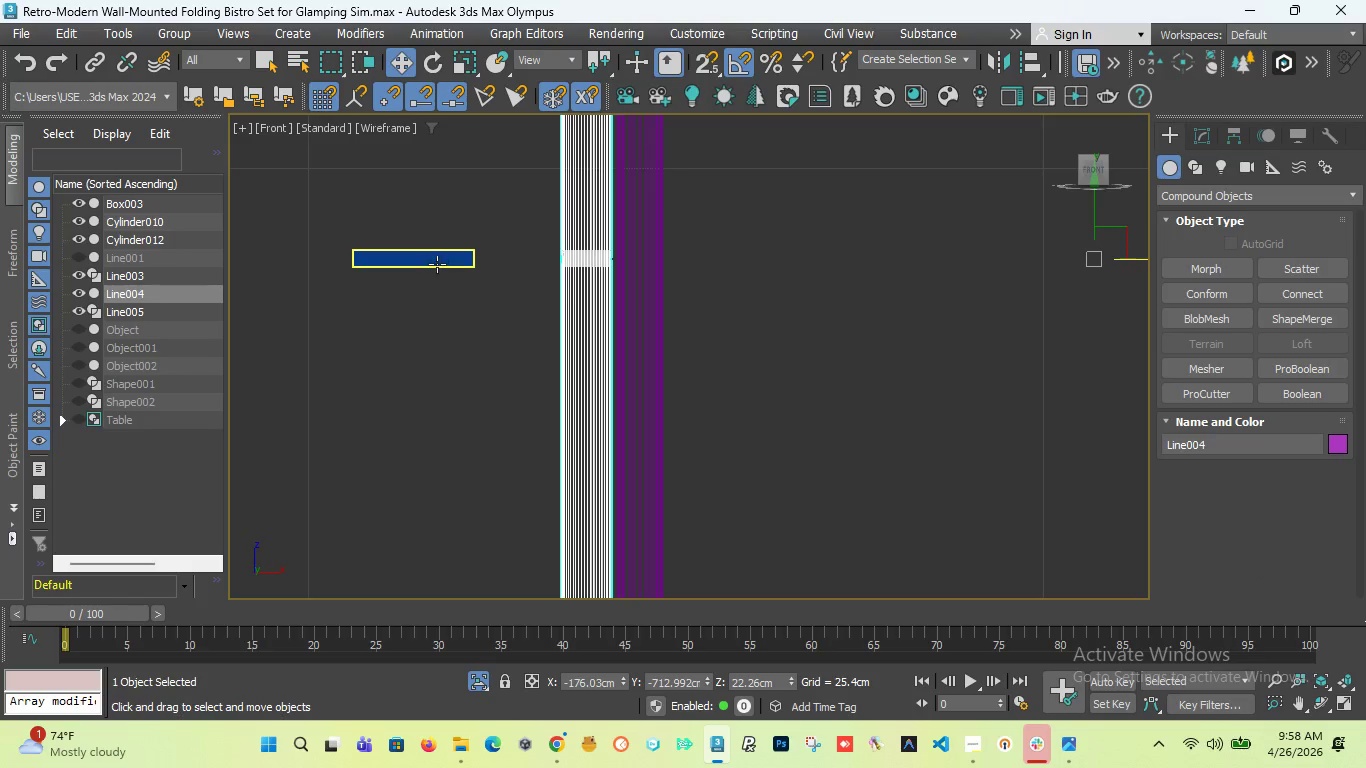 
left_click([437, 264])
 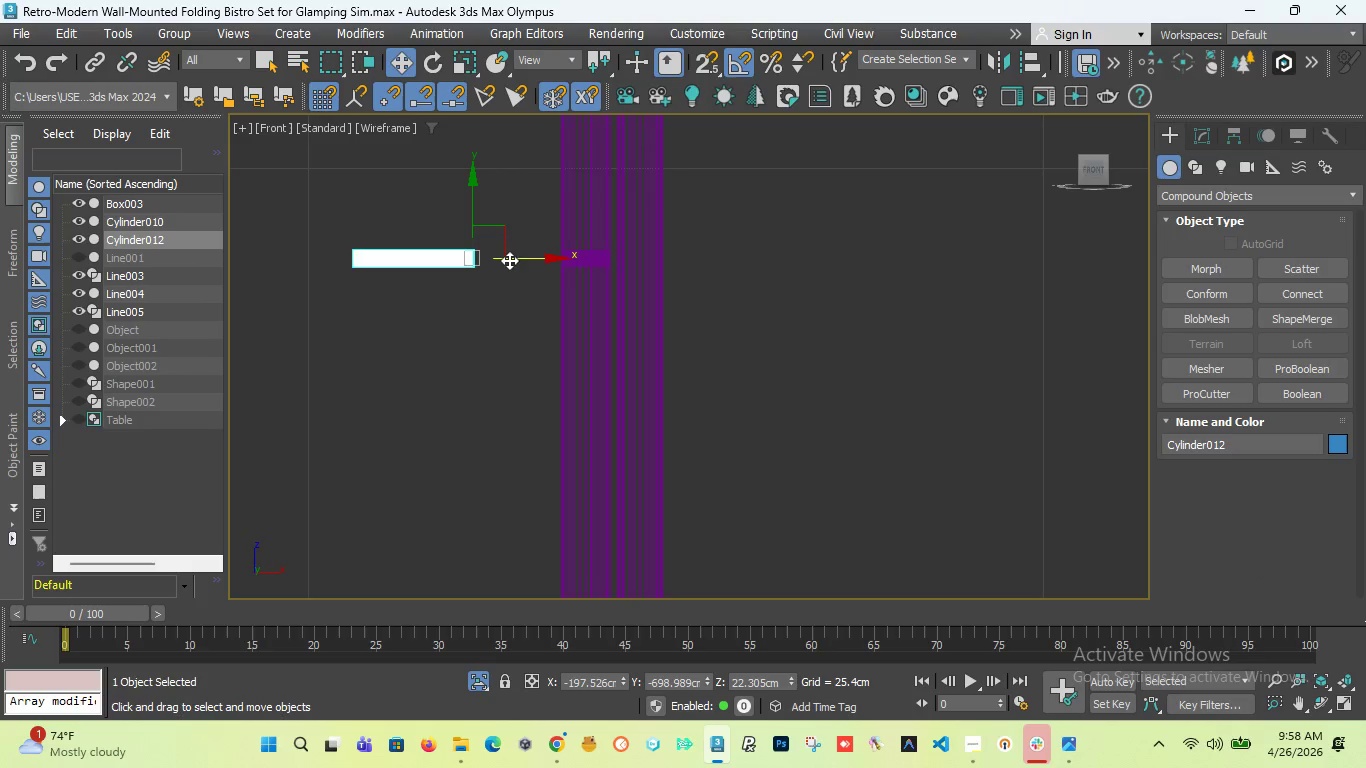 
left_click_drag(start_coordinate=[508, 257], to_coordinate=[710, 273])
 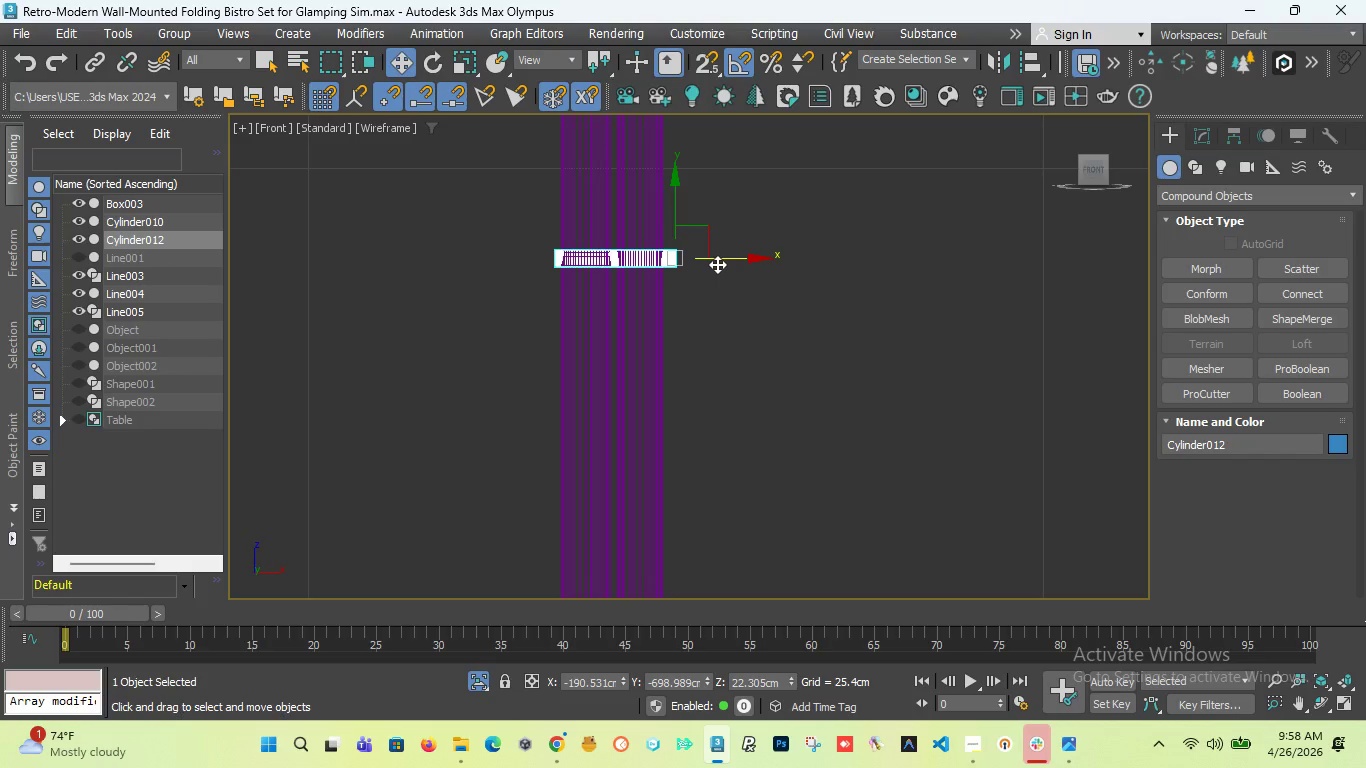 
scroll: coordinate [663, 264], scroll_direction: up, amount: 2.0
 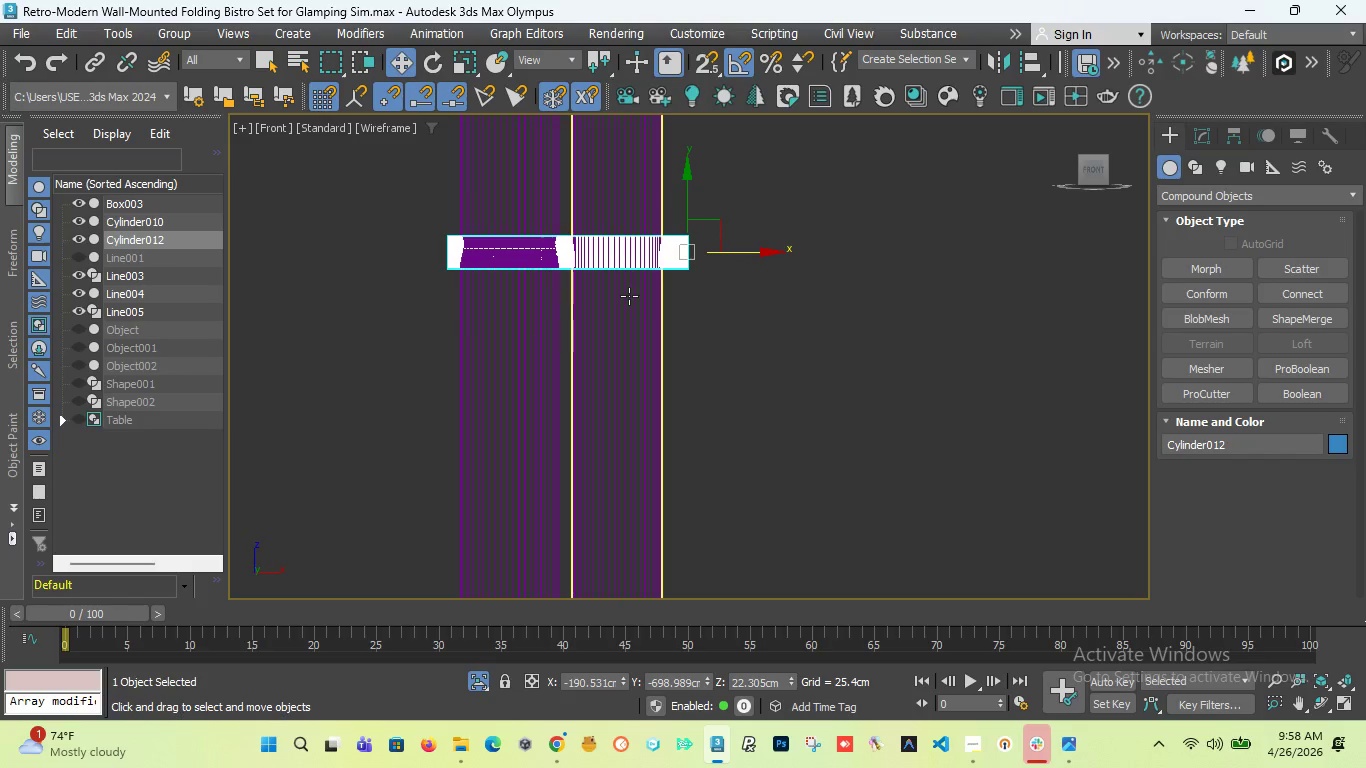 
left_click([630, 296])
 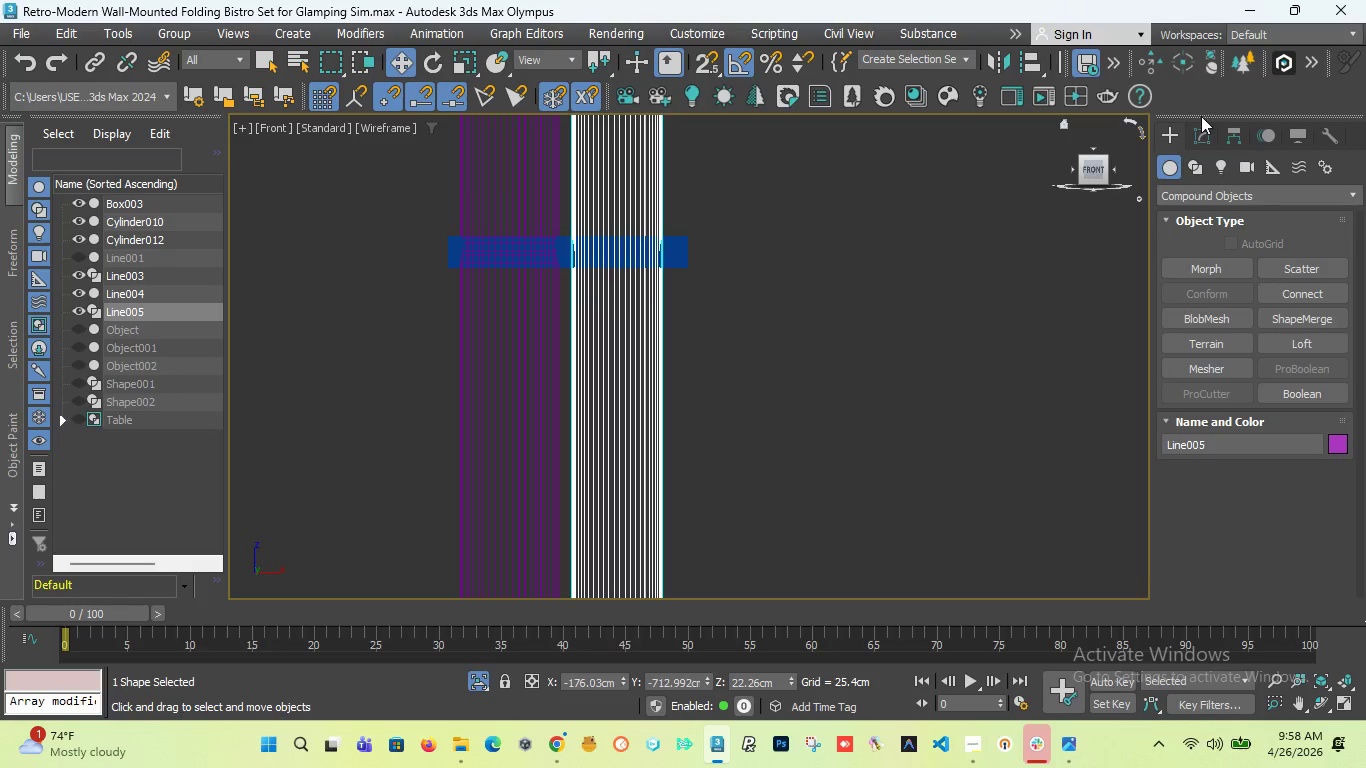 
left_click([1199, 141])
 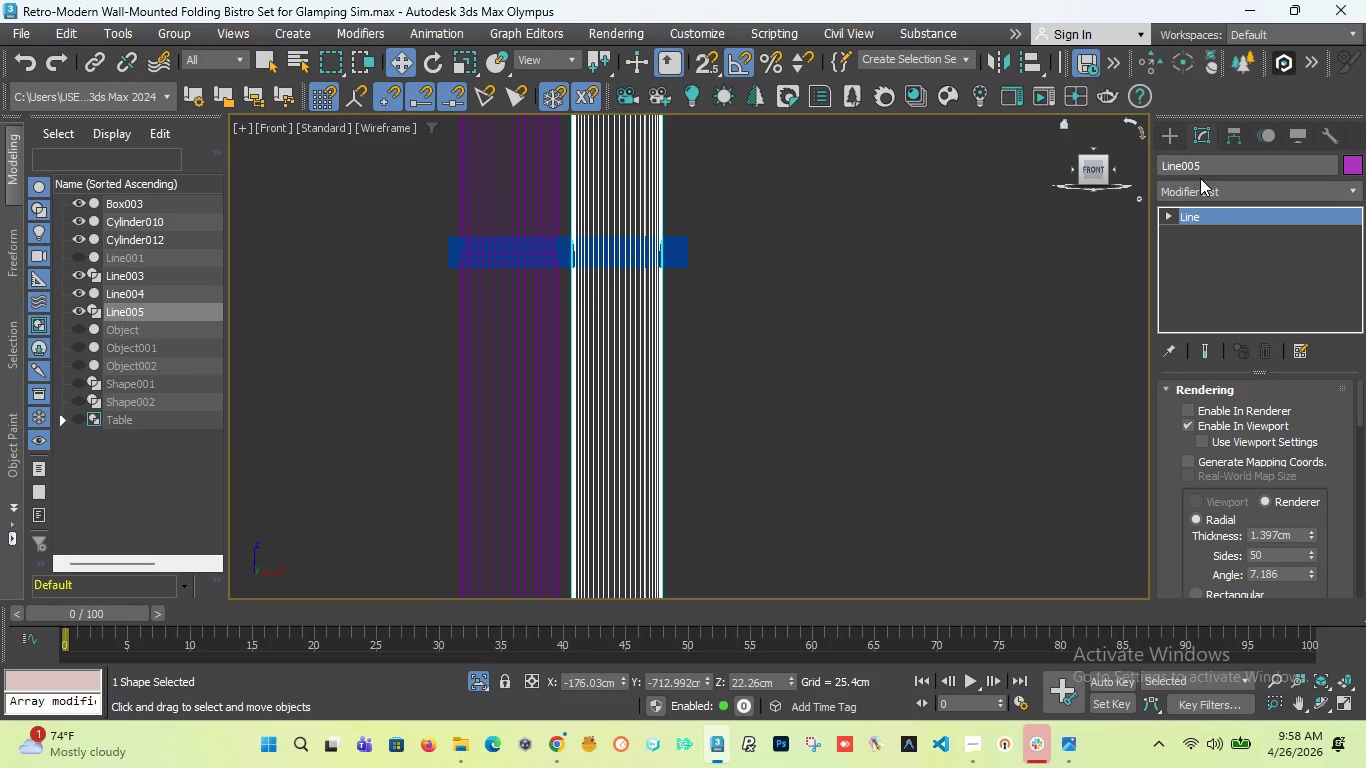 
left_click([1196, 190])
 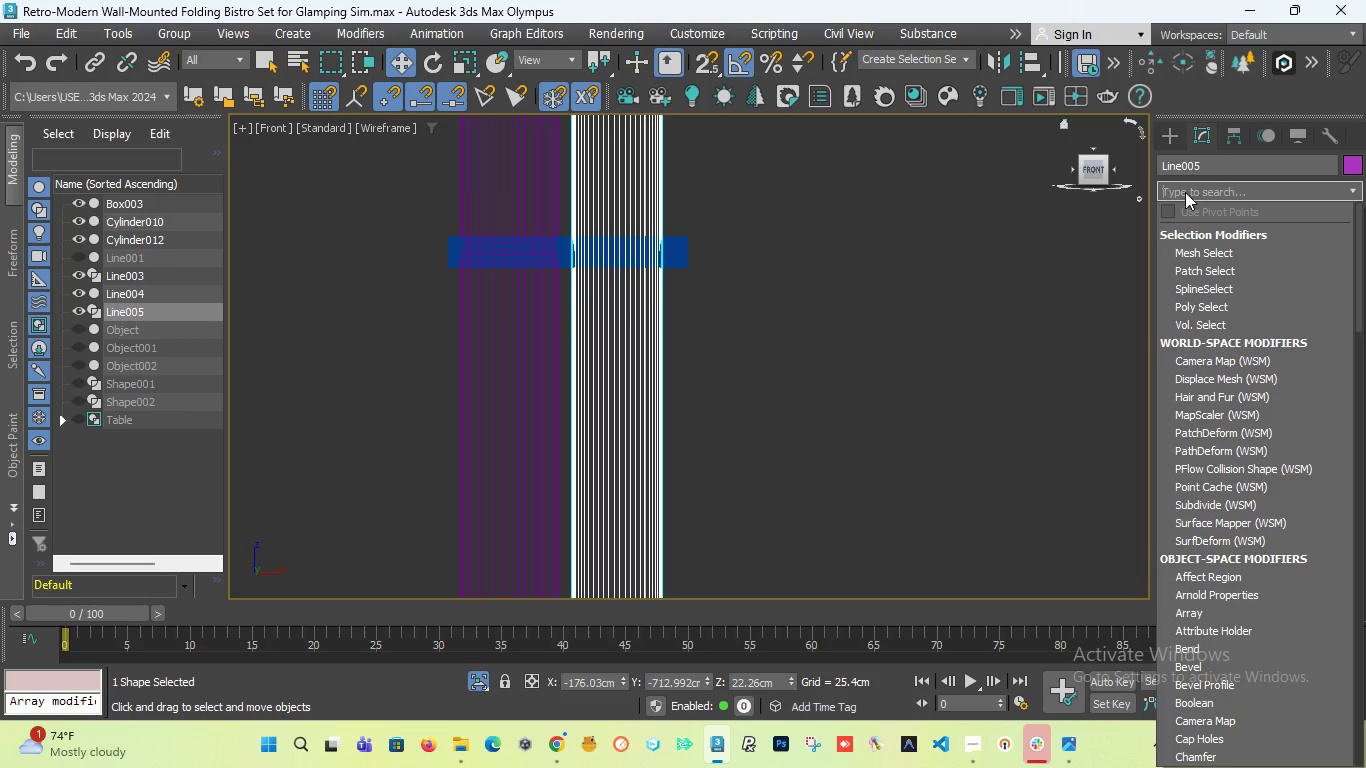 
type(ed)
 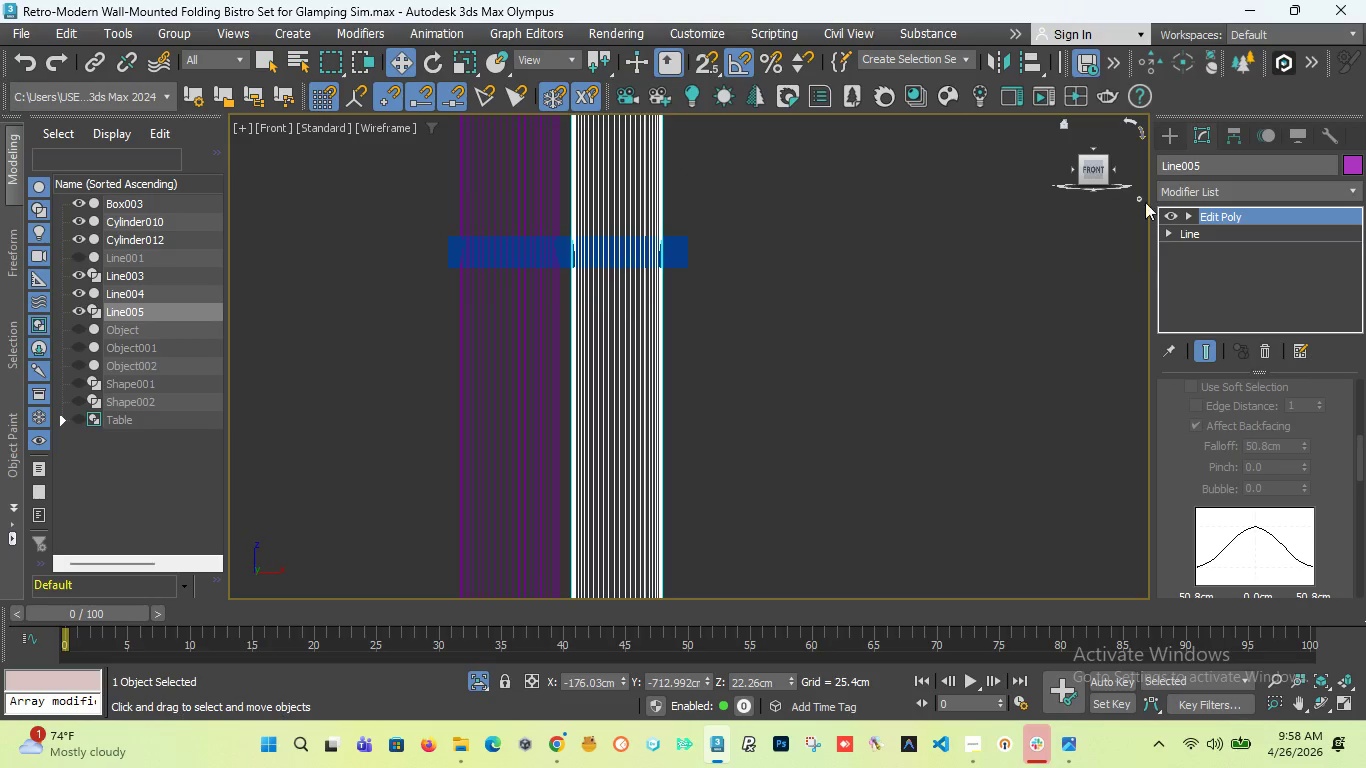 
left_click([1173, 138])
 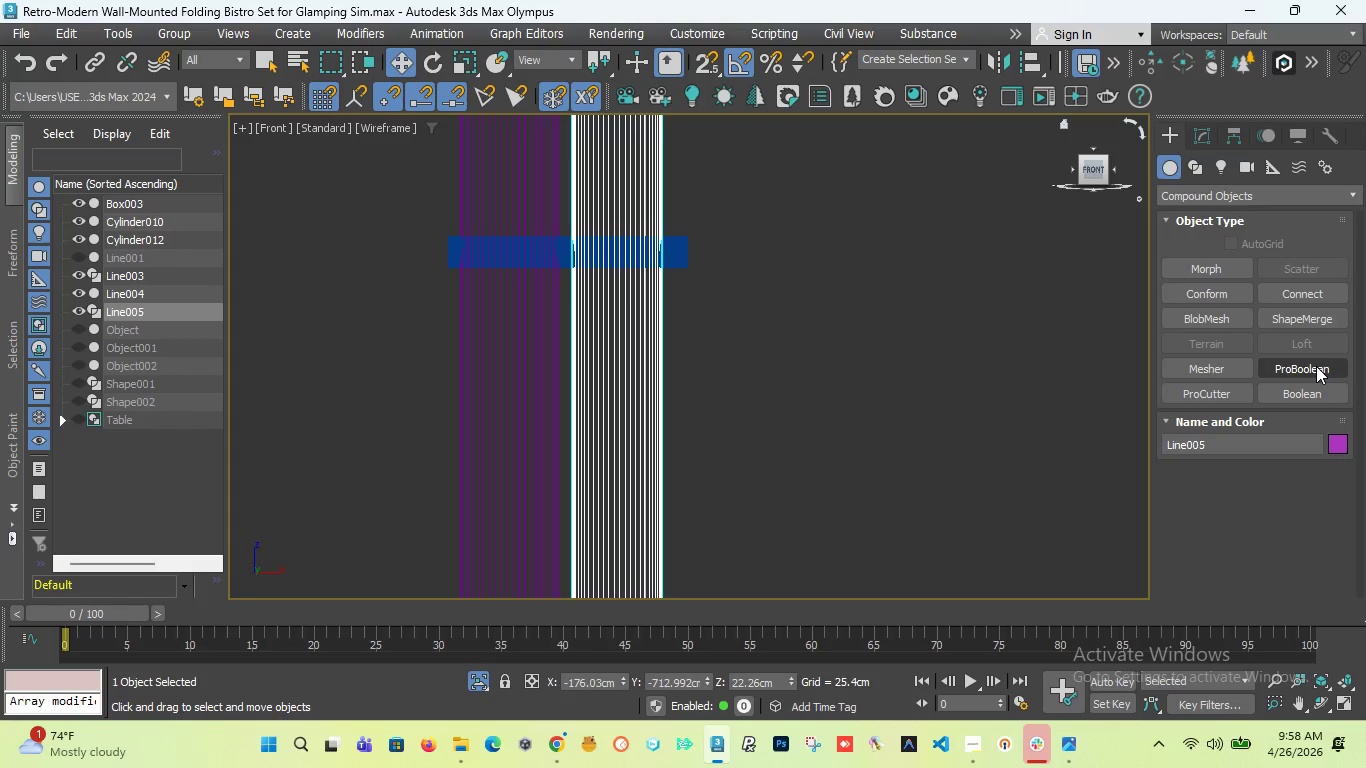 
left_click([1316, 366])
 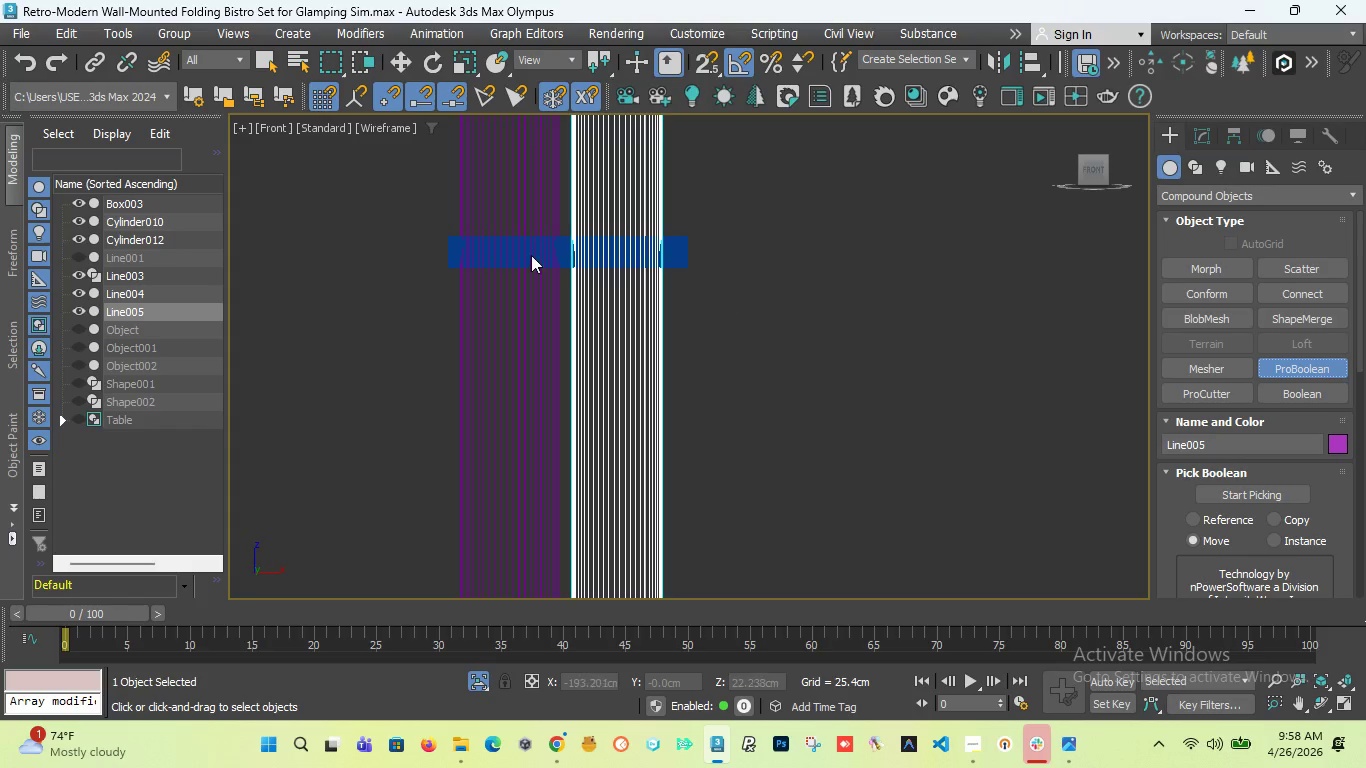 
scroll: coordinate [745, 289], scroll_direction: down, amount: 4.0
 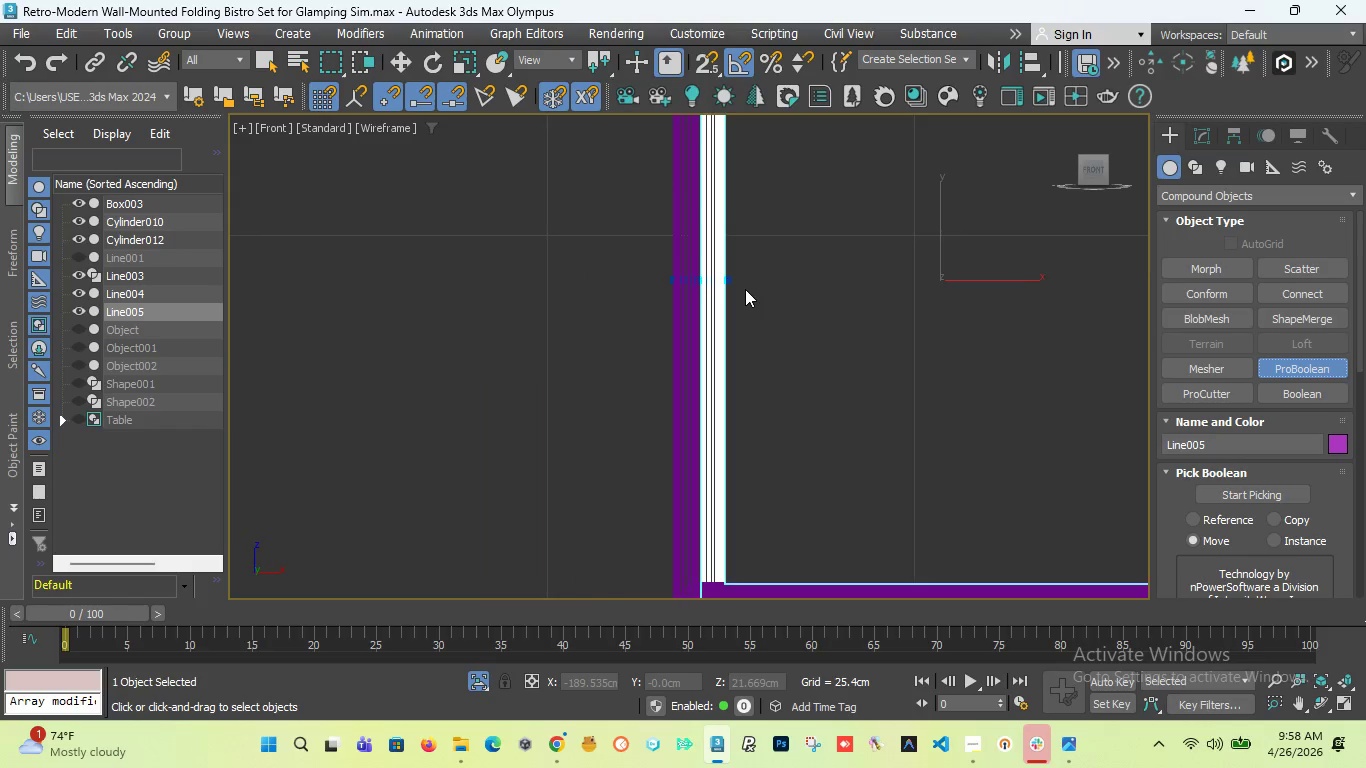 
scroll: coordinate [745, 289], scroll_direction: up, amount: 3.0
 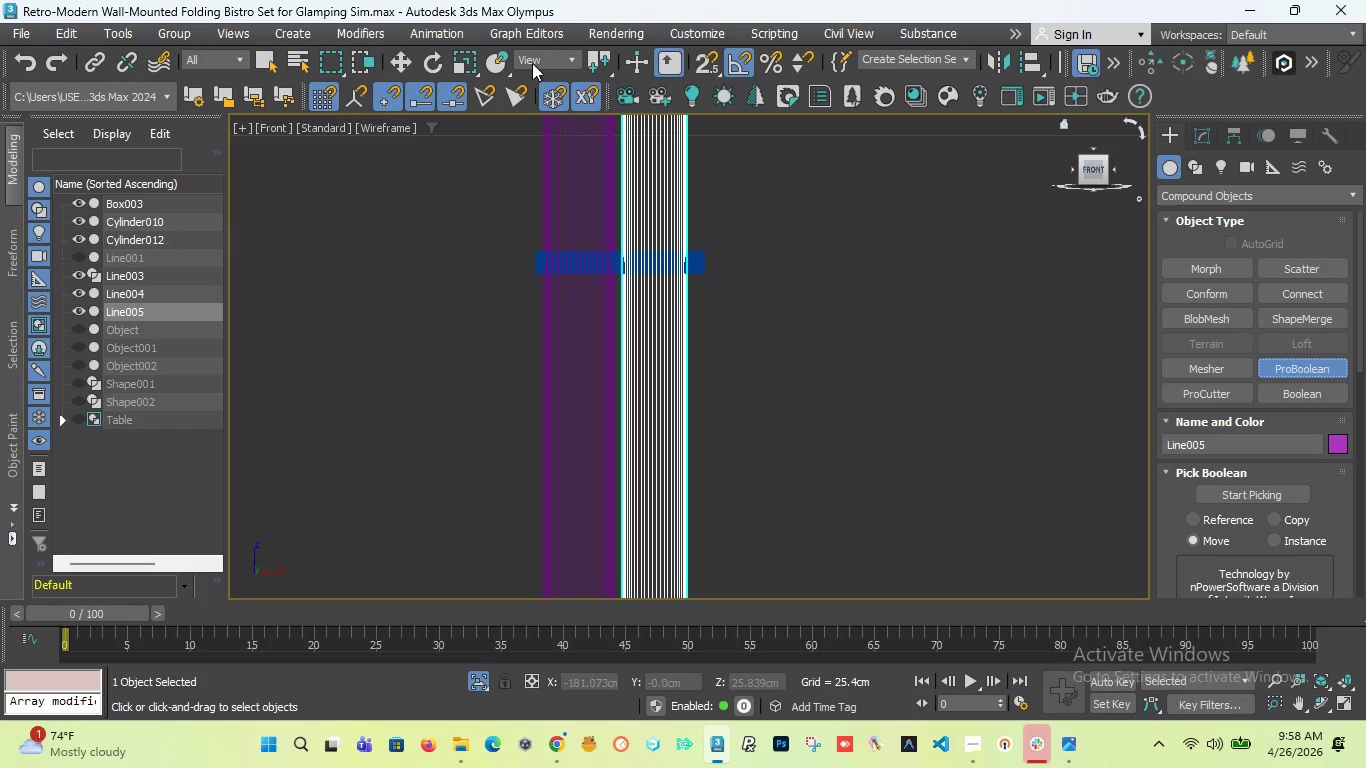 
left_click([395, 54])
 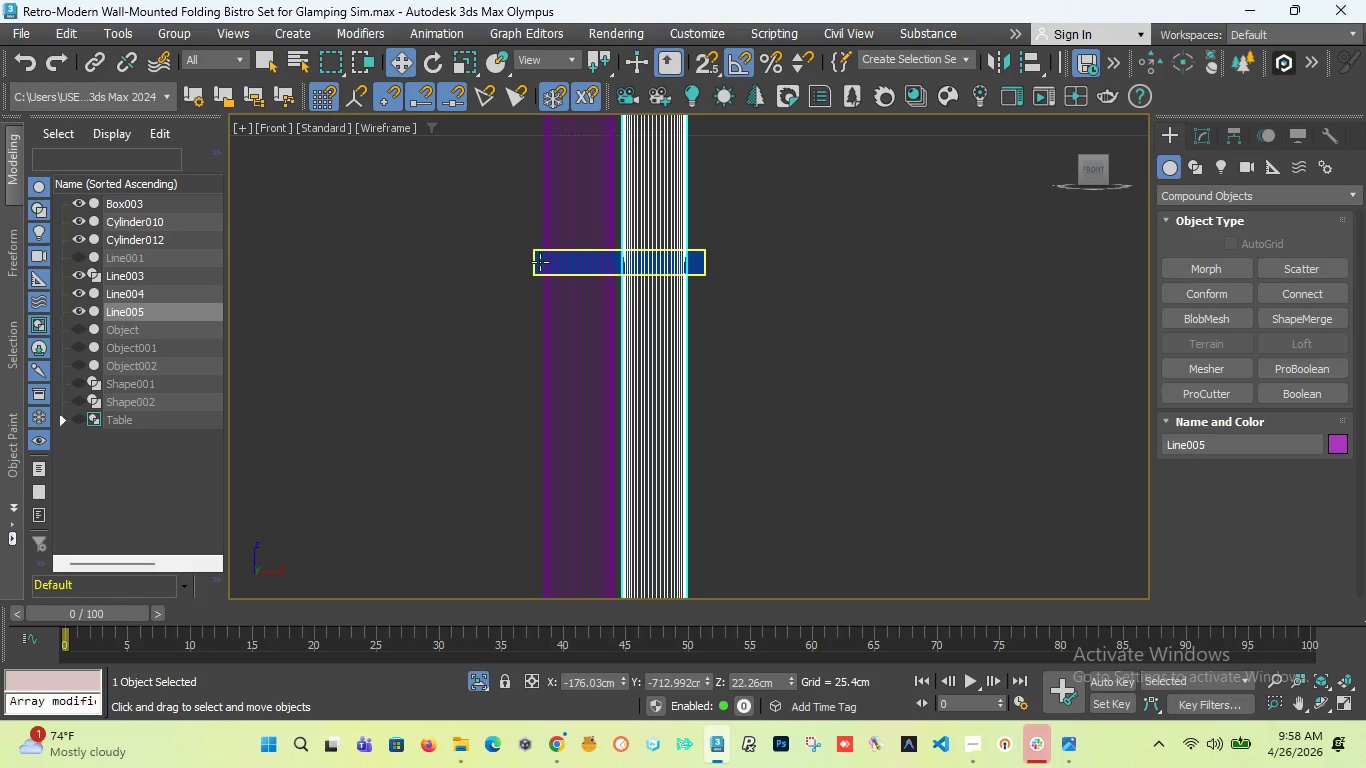 
left_click([539, 262])
 